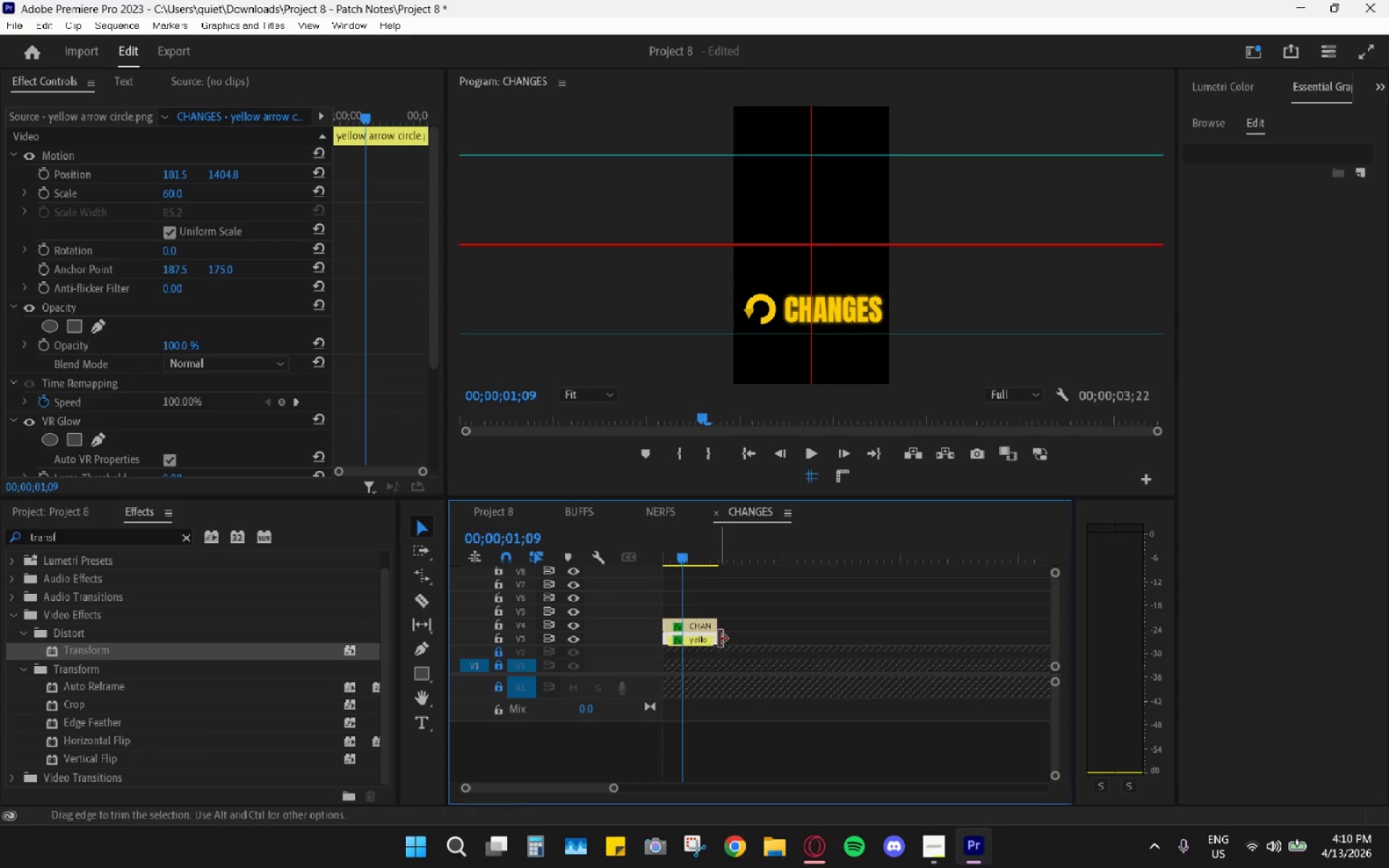 
left_click_drag(start_coordinate=[719, 637], to_coordinate=[974, 640])
 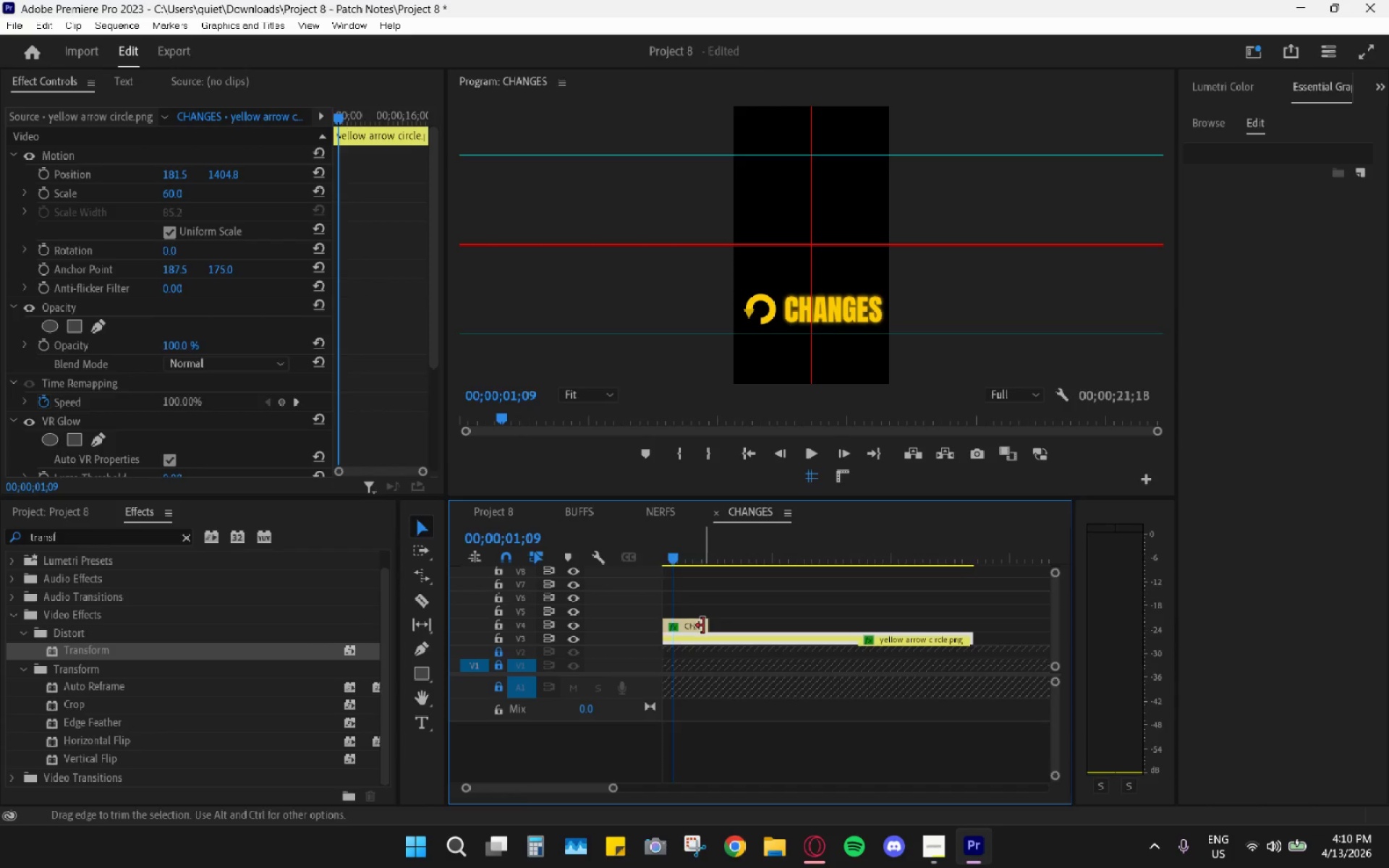 
left_click_drag(start_coordinate=[714, 625], to_coordinate=[965, 634])
 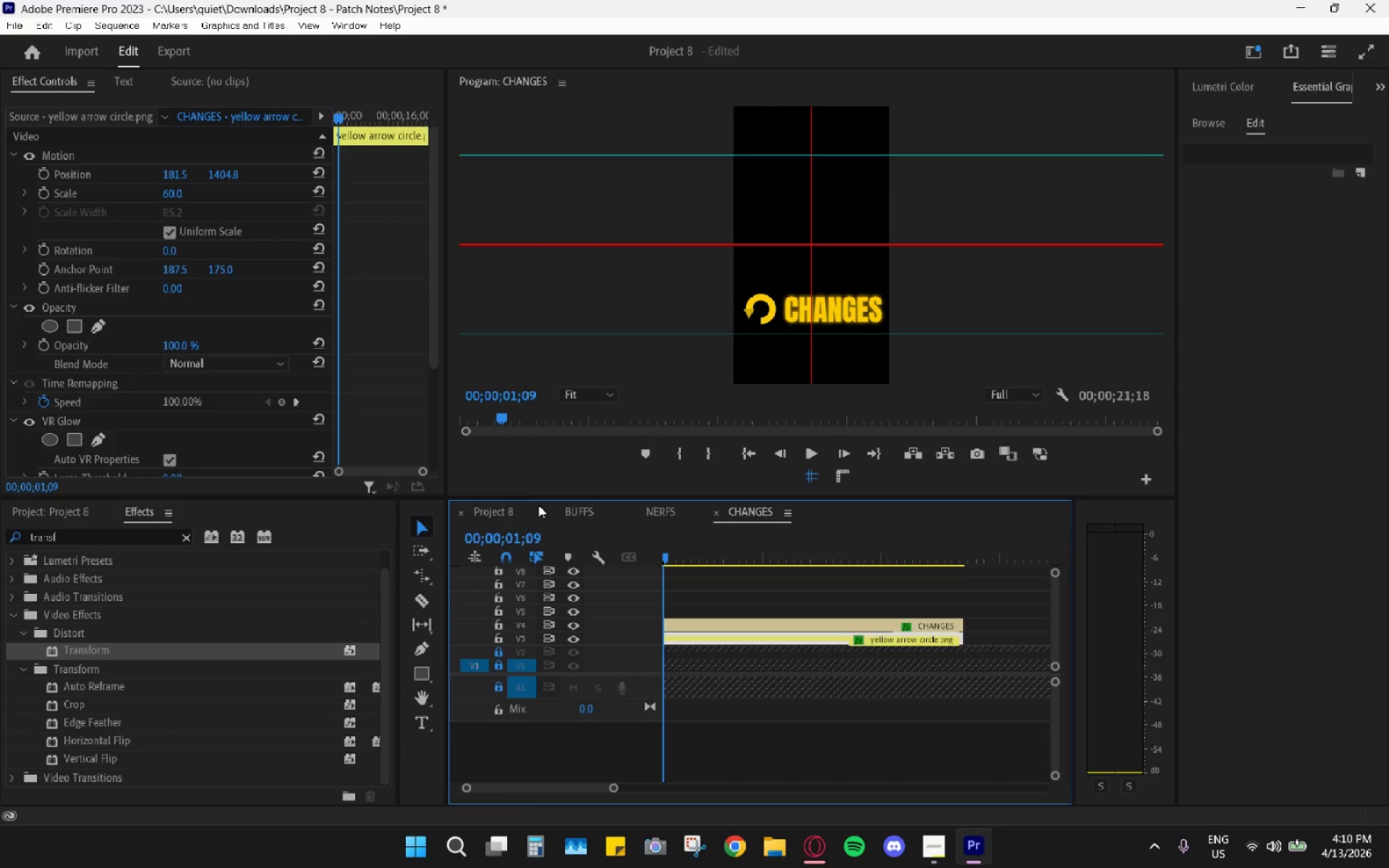 
left_click([545, 511])
 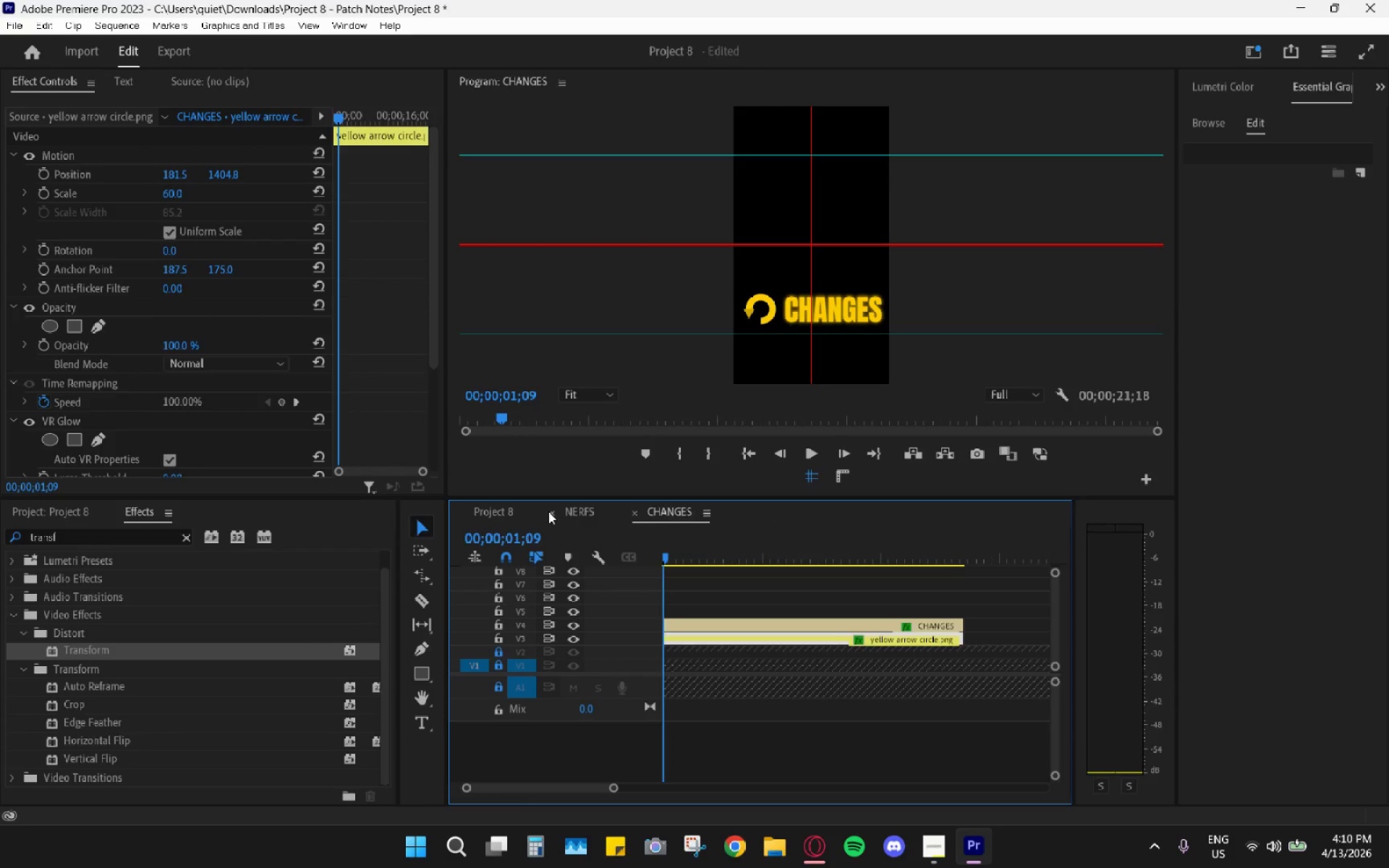 
double_click([548, 511])
 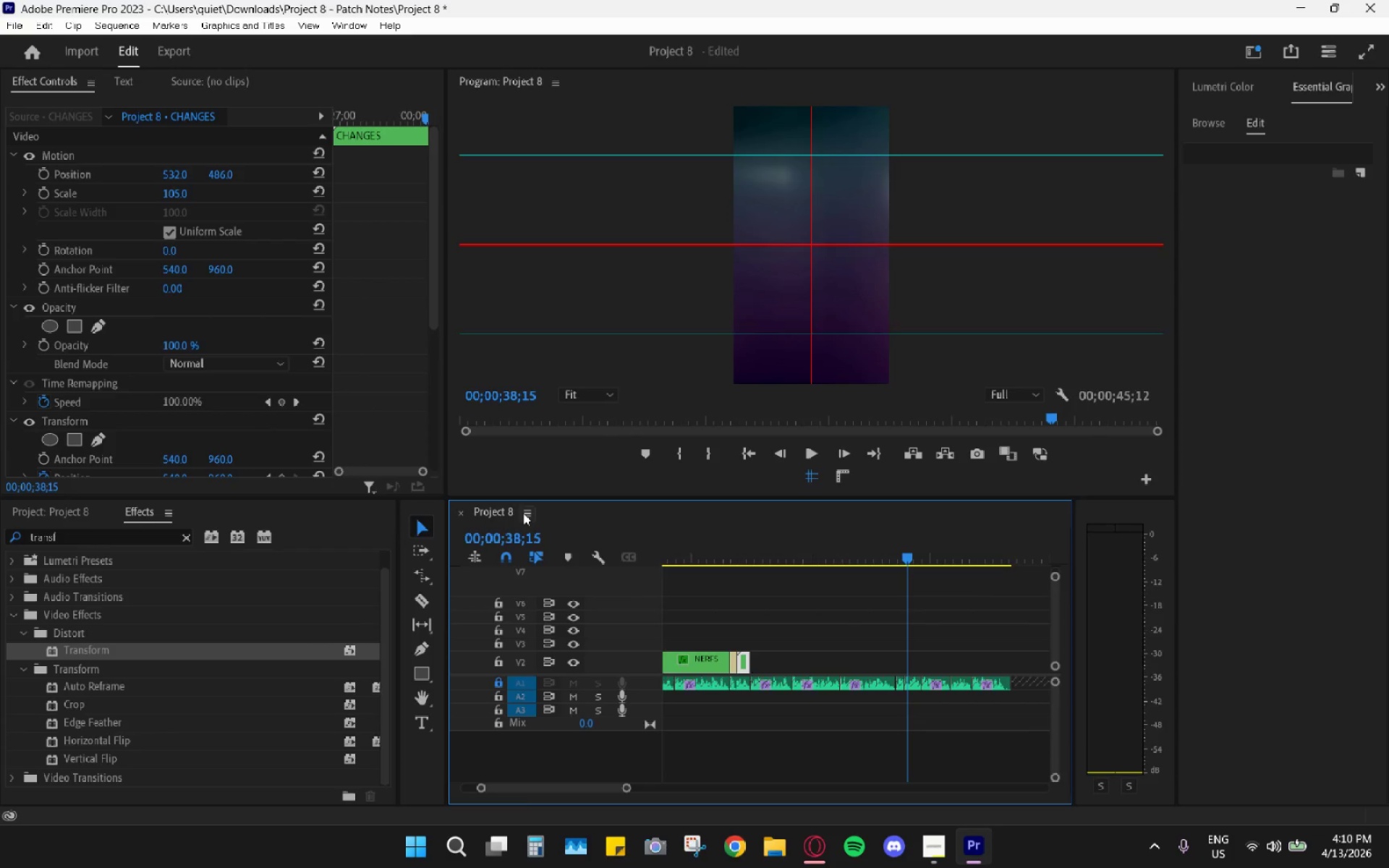 
left_click([498, 514])
 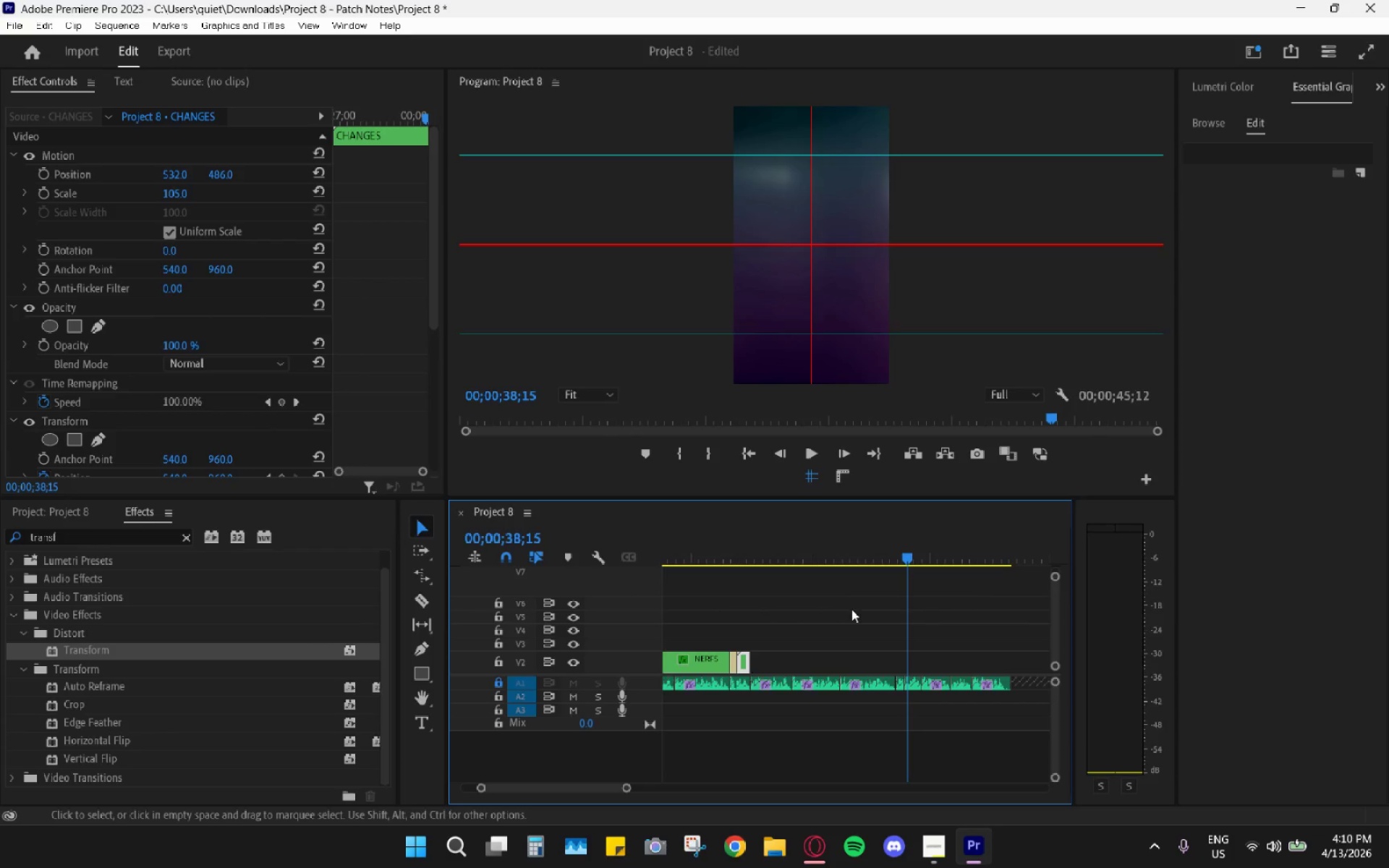 
key(Alt+AltLeft)
 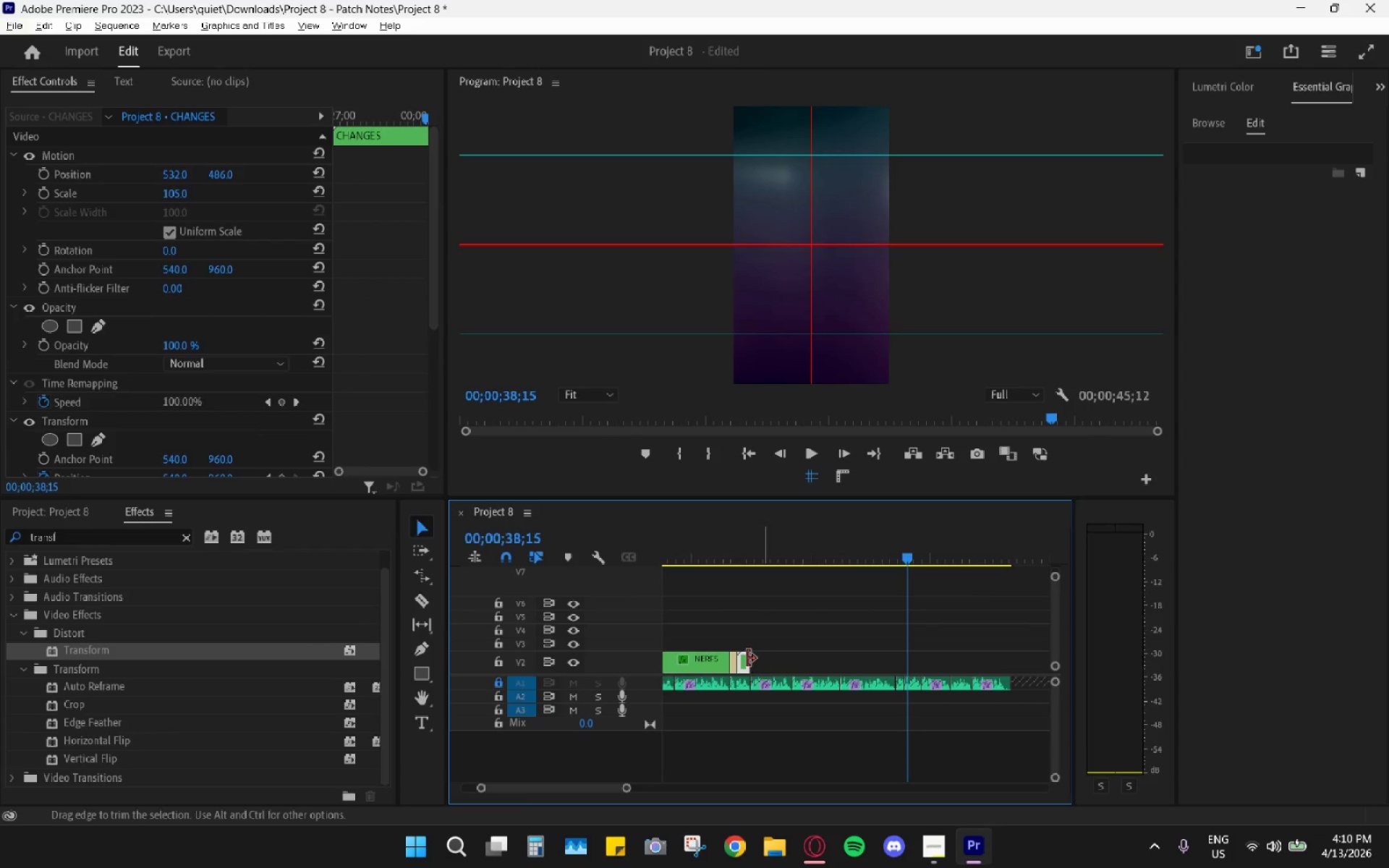 
left_click_drag(start_coordinate=[747, 658], to_coordinate=[878, 670])
 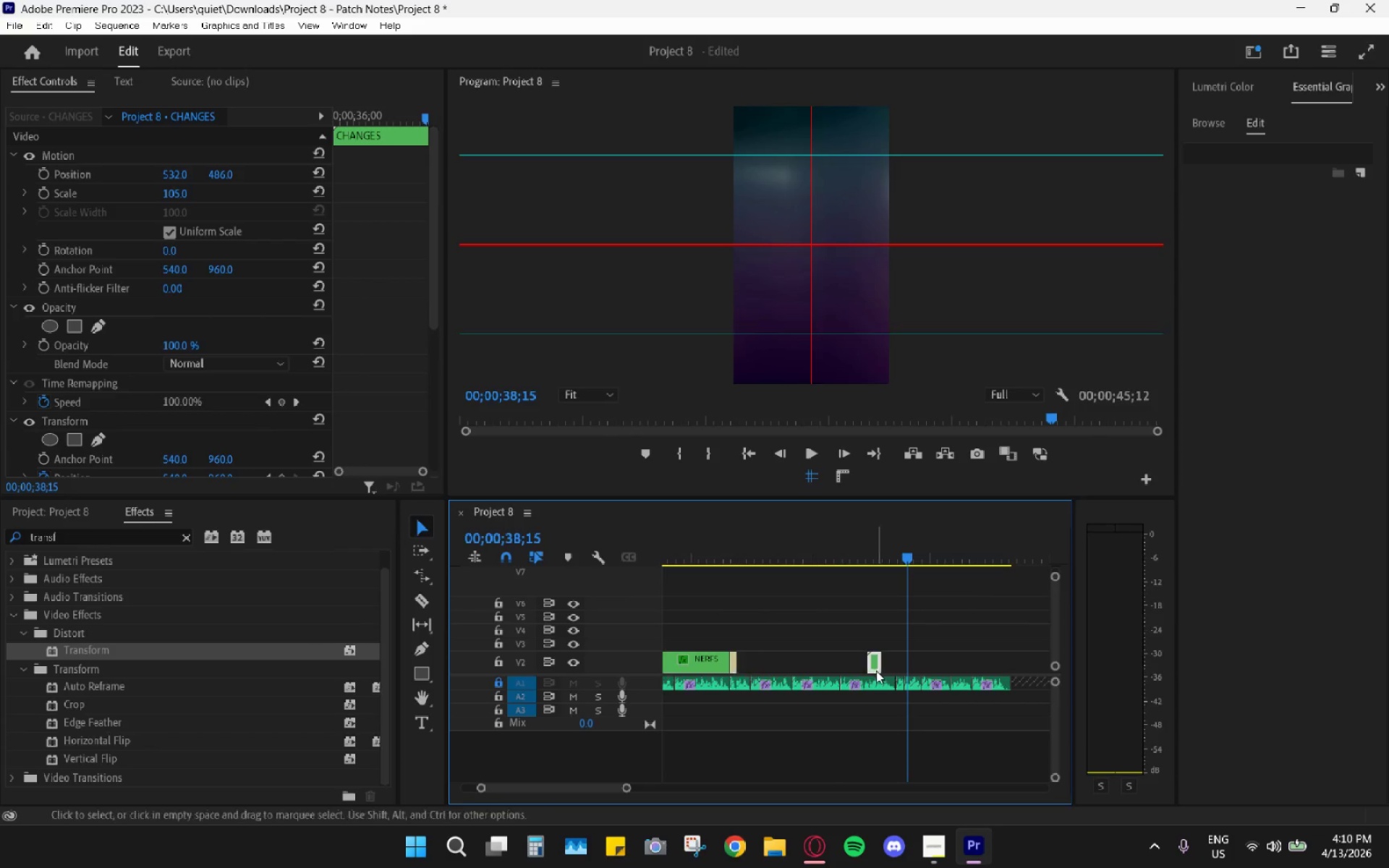 
key(Control+ControlLeft)
 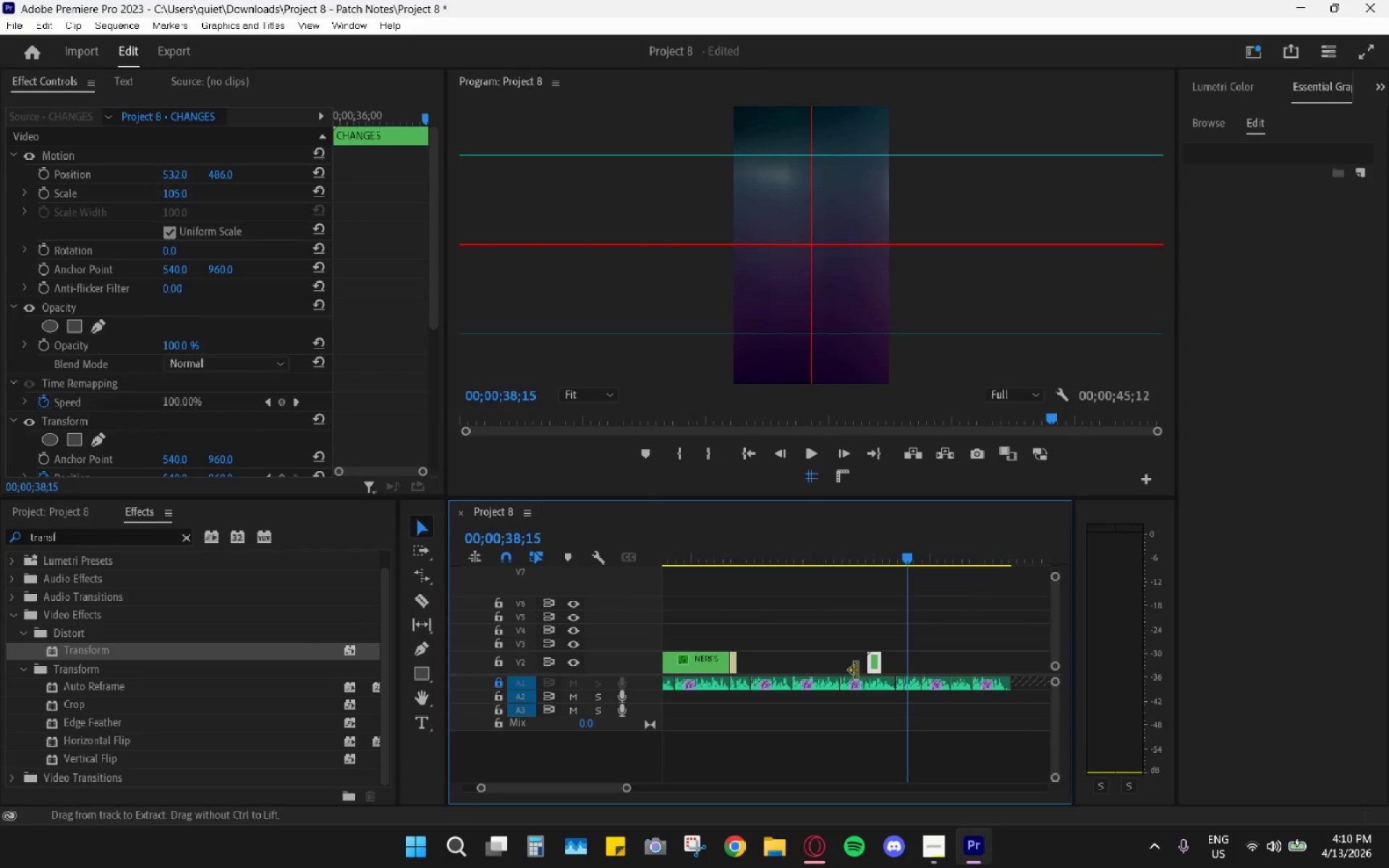 
key(Control+Z)
 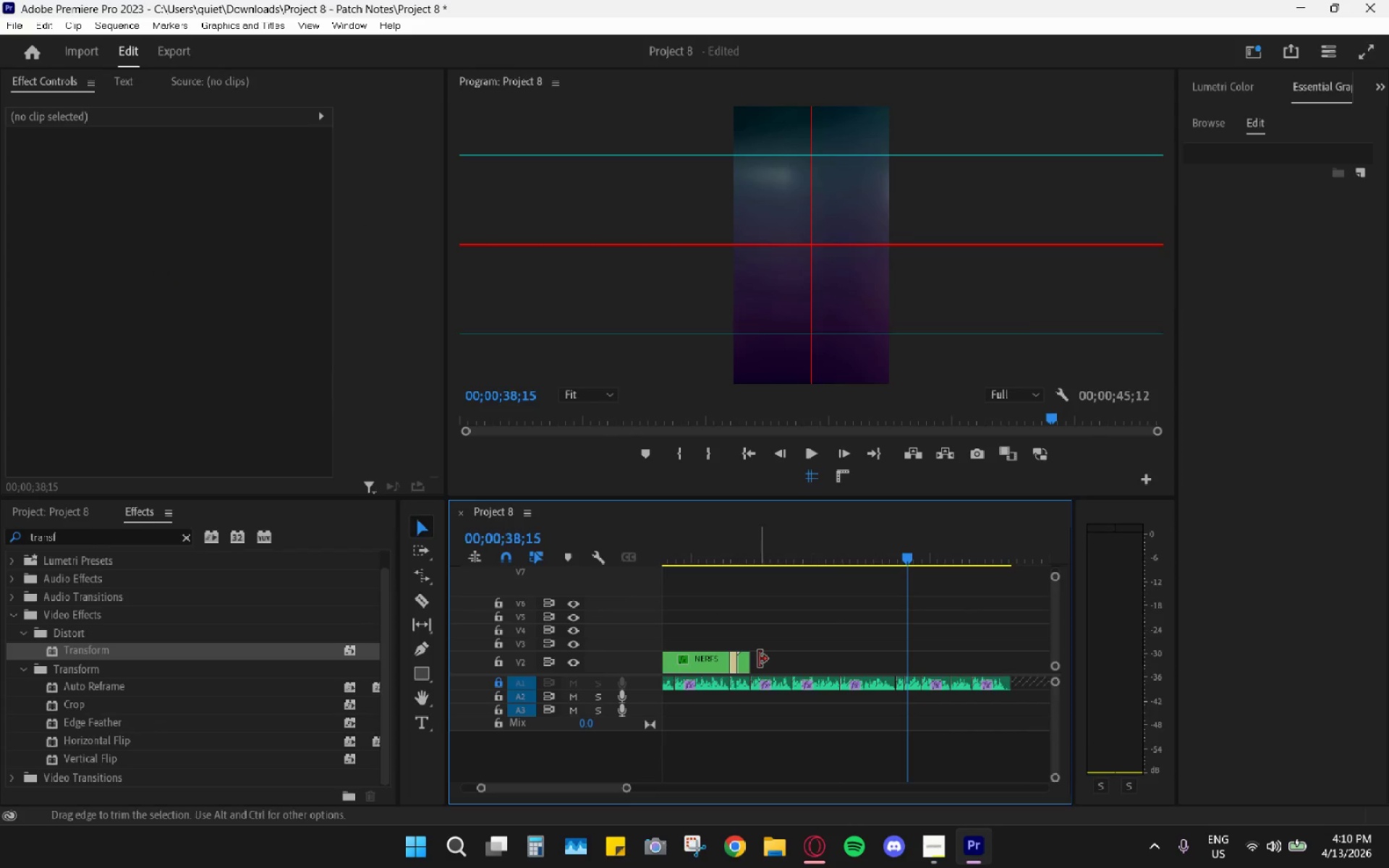 
left_click_drag(start_coordinate=[758, 658], to_coordinate=[909, 668])
 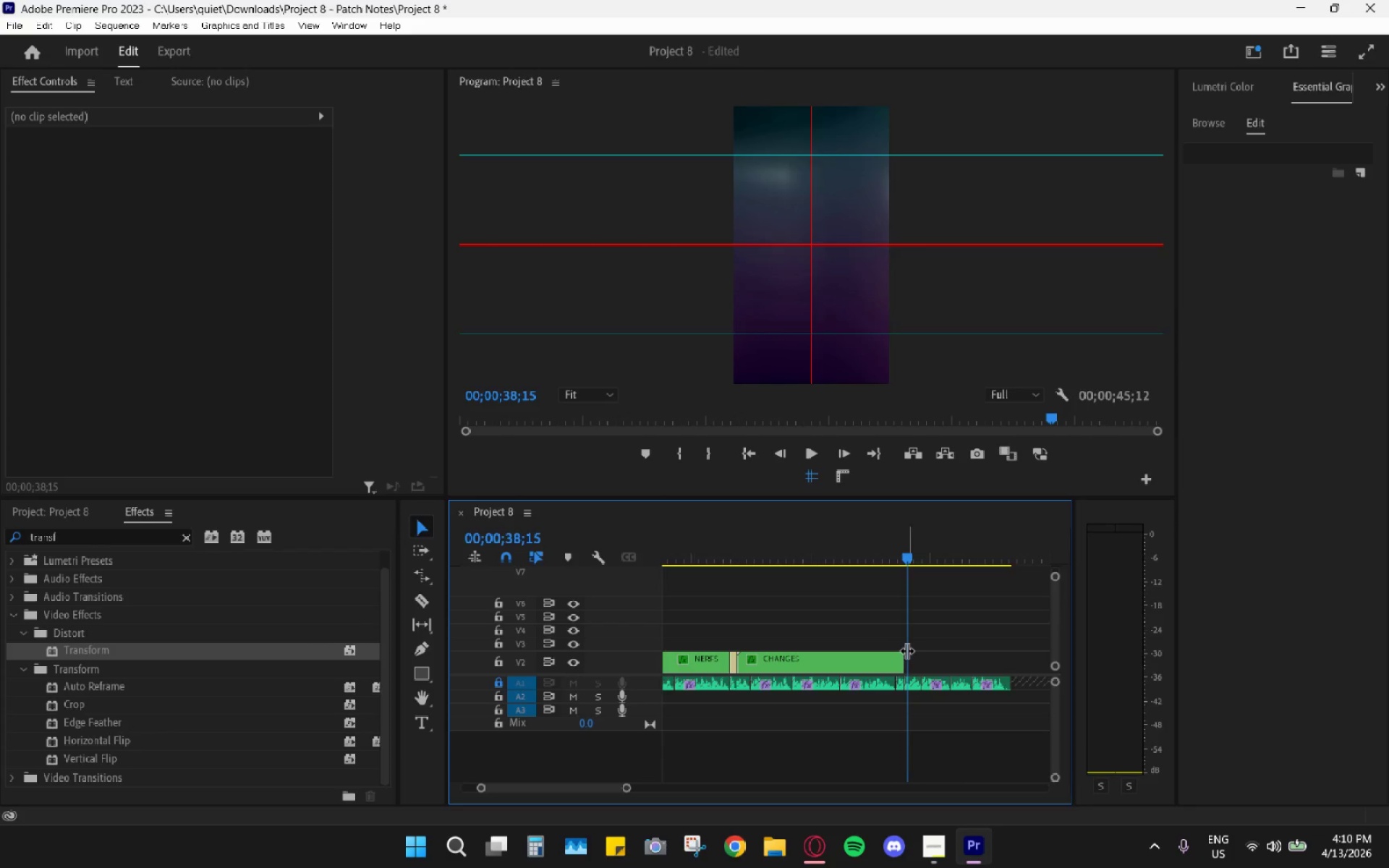 
hold_key(key=AltLeft, duration=0.73)
scroll: coordinate [901, 651], scroll_direction: up, amount: 10.0
 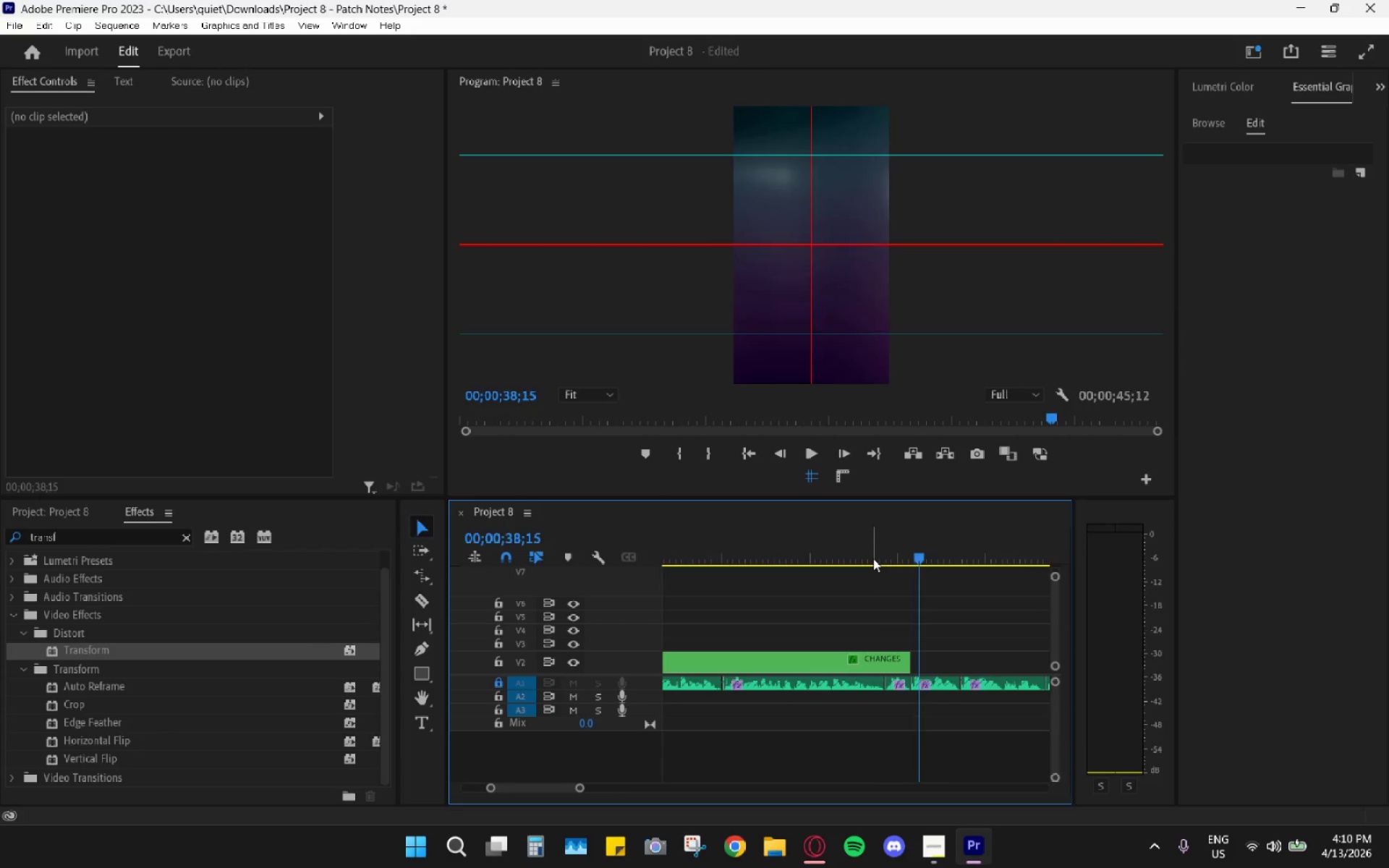 
key(Space)
 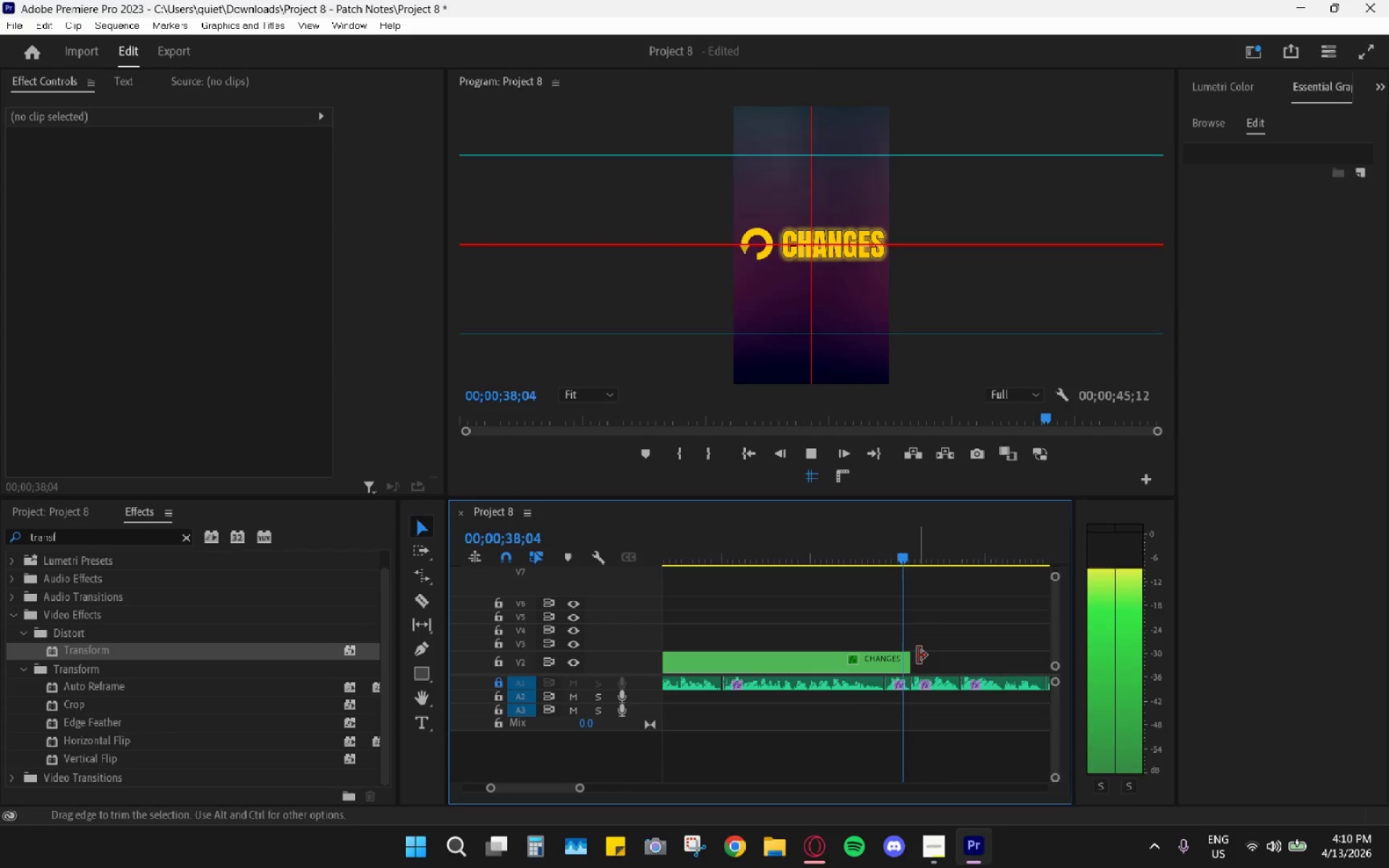 
key(Space)
 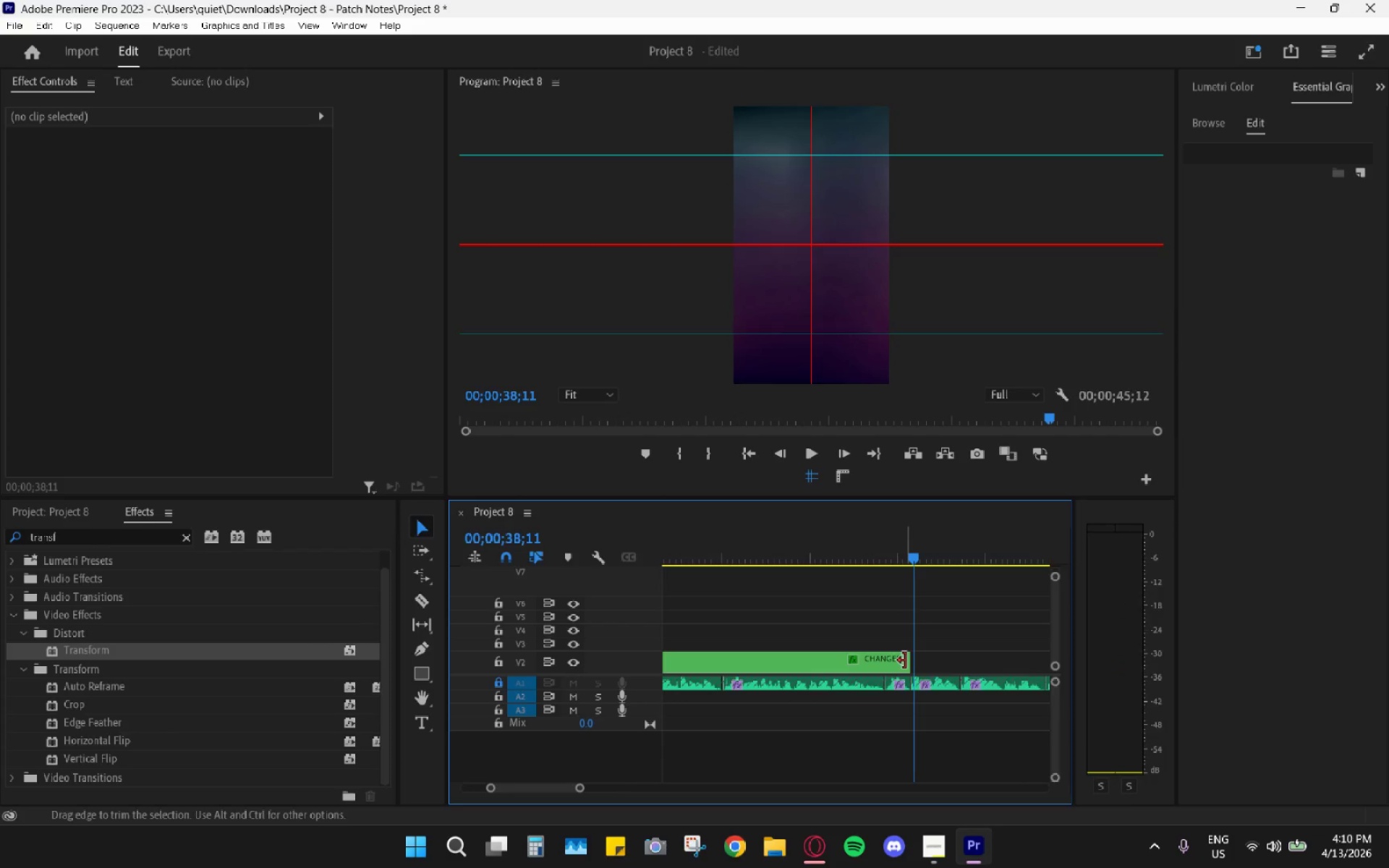 
left_click_drag(start_coordinate=[905, 660], to_coordinate=[885, 659])
 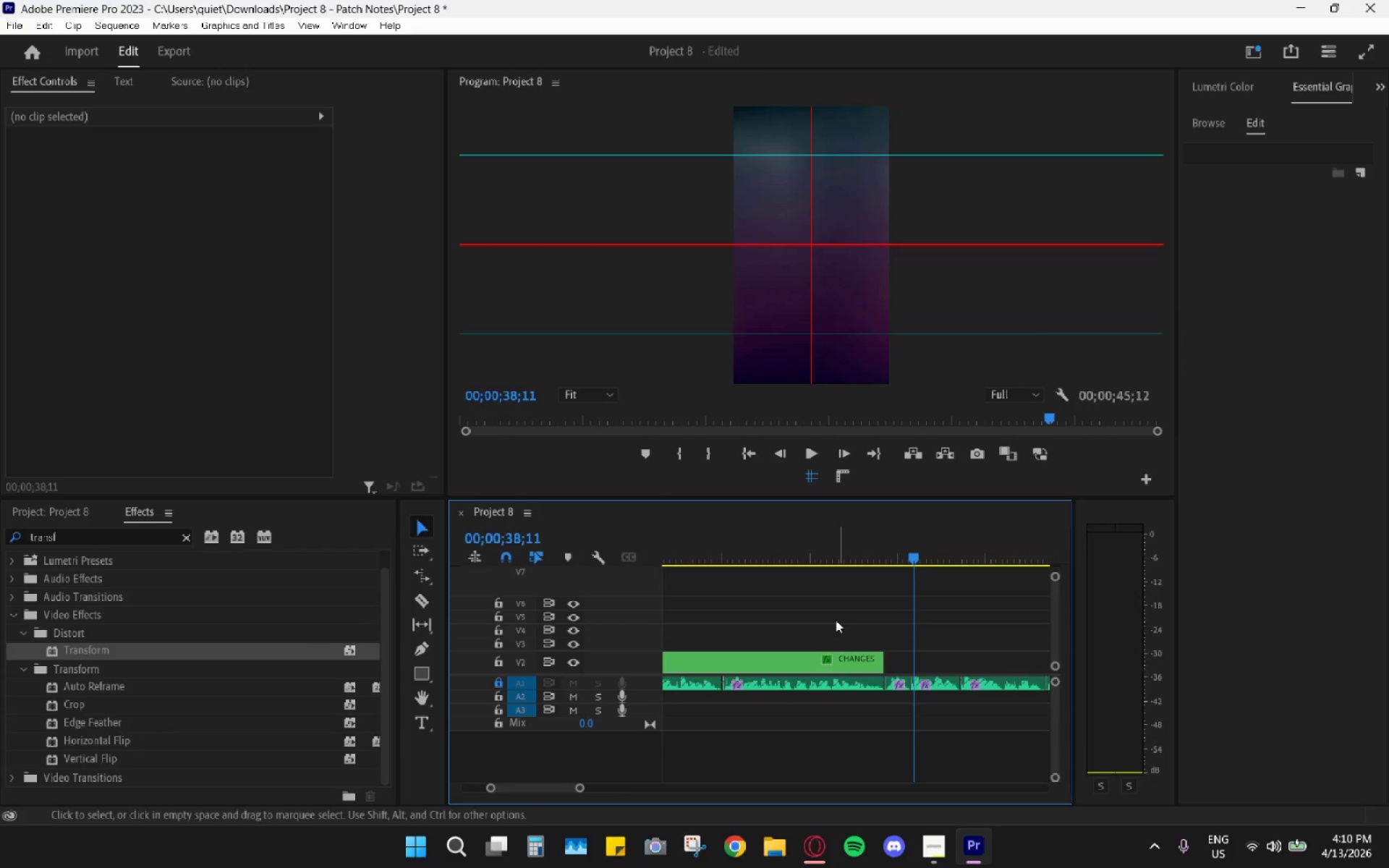 
hold_key(key=AltLeft, duration=1.51)
hold_key(key=AltLeft, duration=0.75)
scroll: coordinate [835, 629], scroll_direction: down, amount: 8.0
 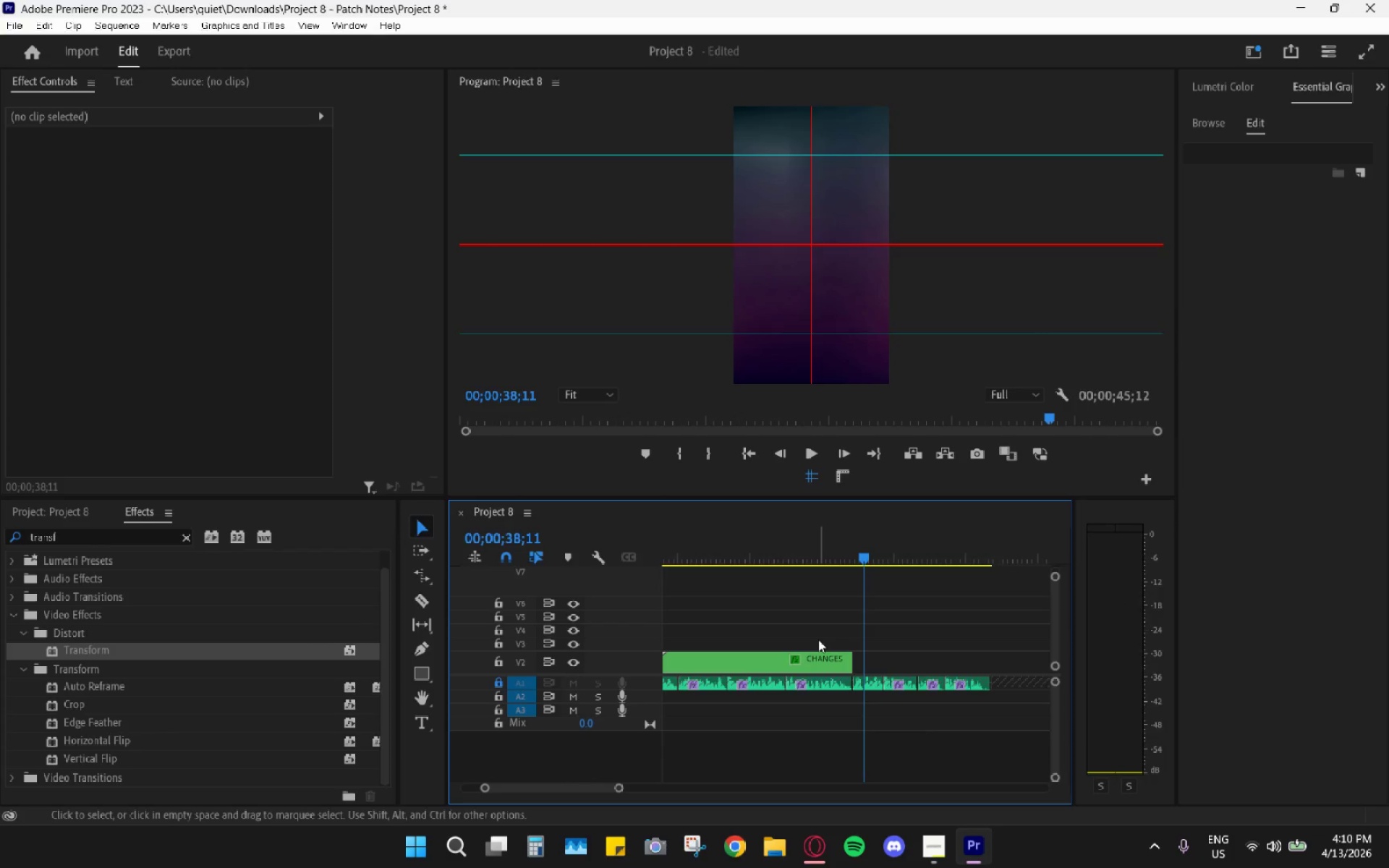 
hold_key(key=AltLeft, duration=0.33)
 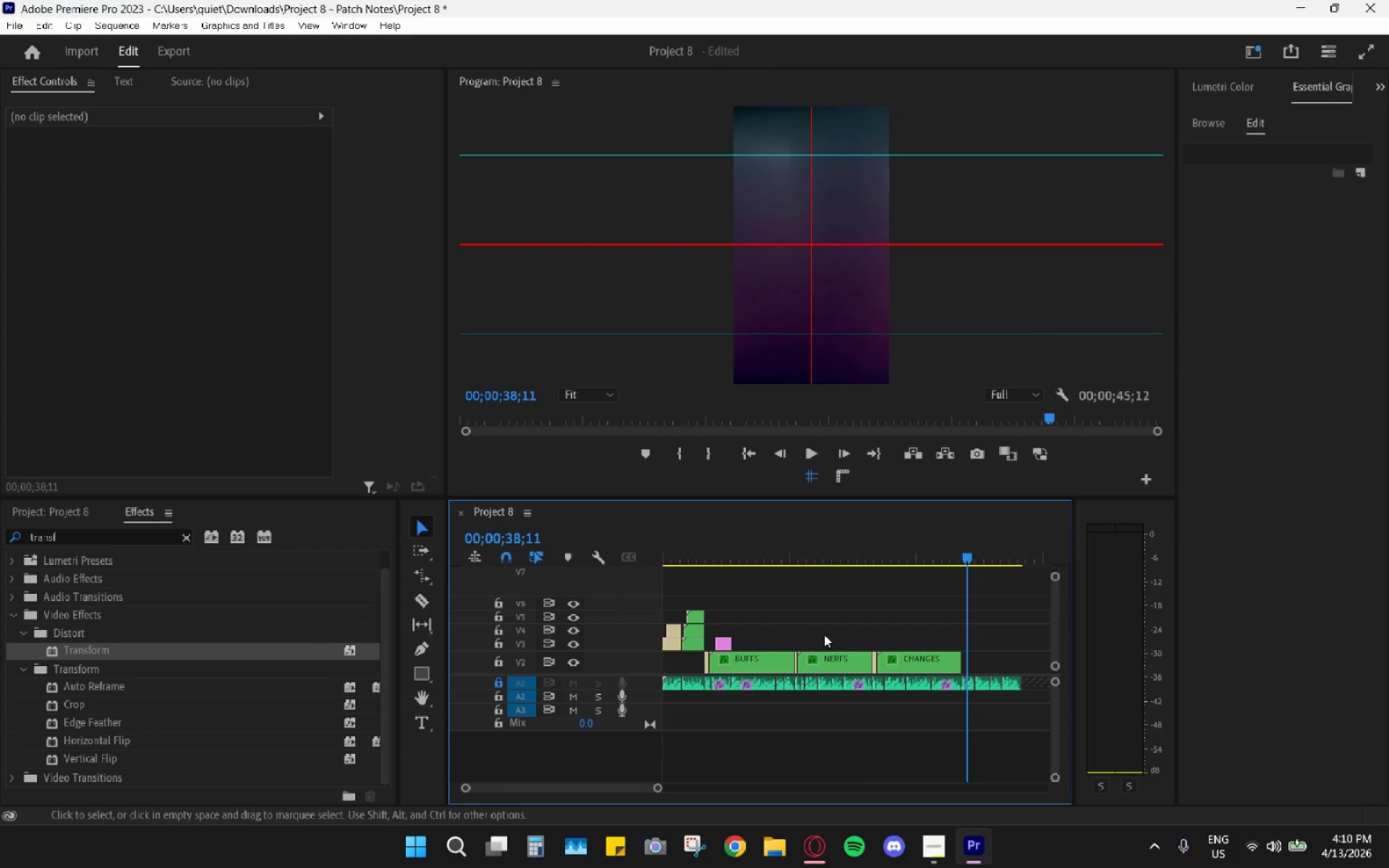 
hold_key(key=AltLeft, duration=0.67)
 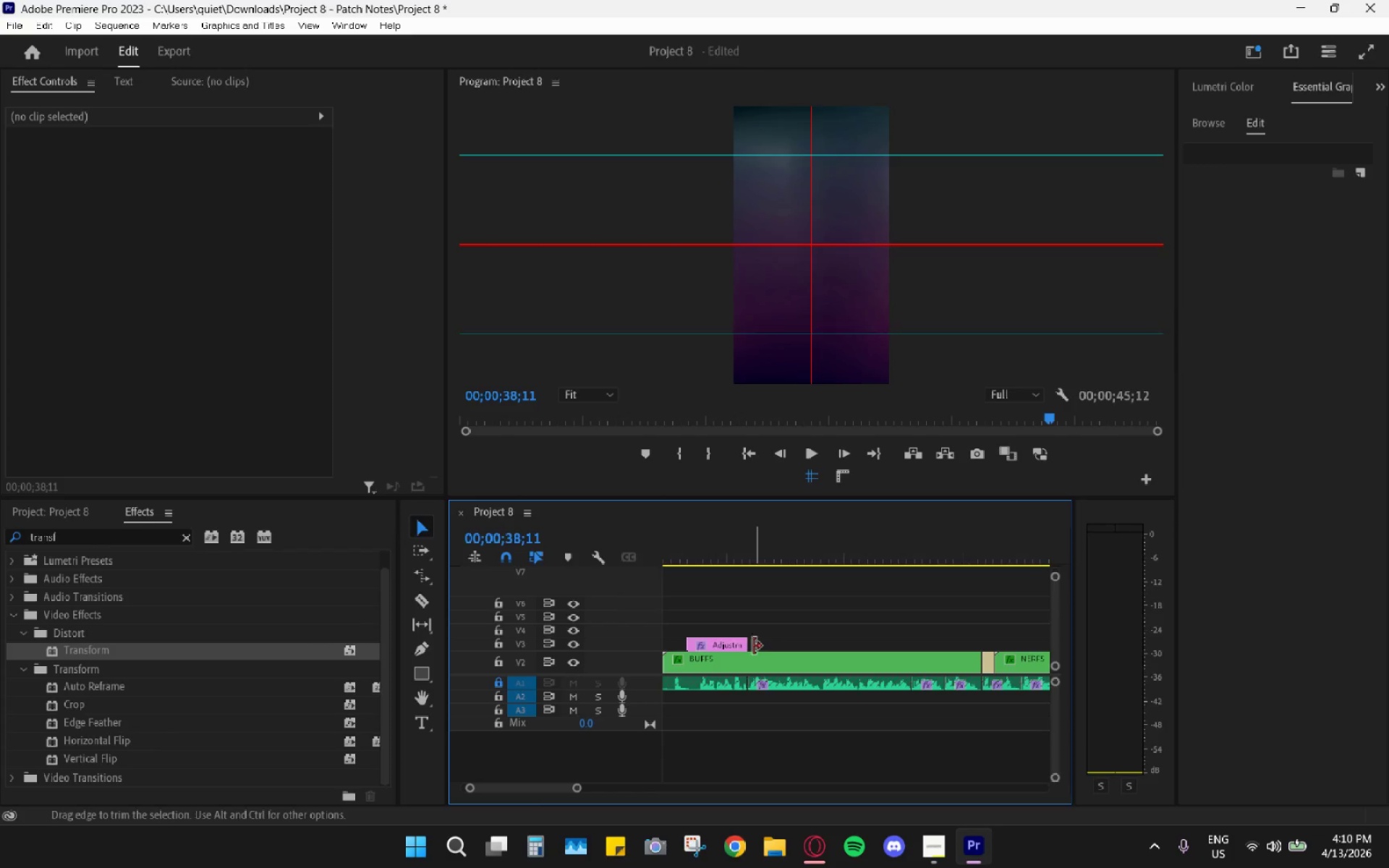 
scroll: coordinate [726, 624], scroll_direction: up, amount: 19.0
 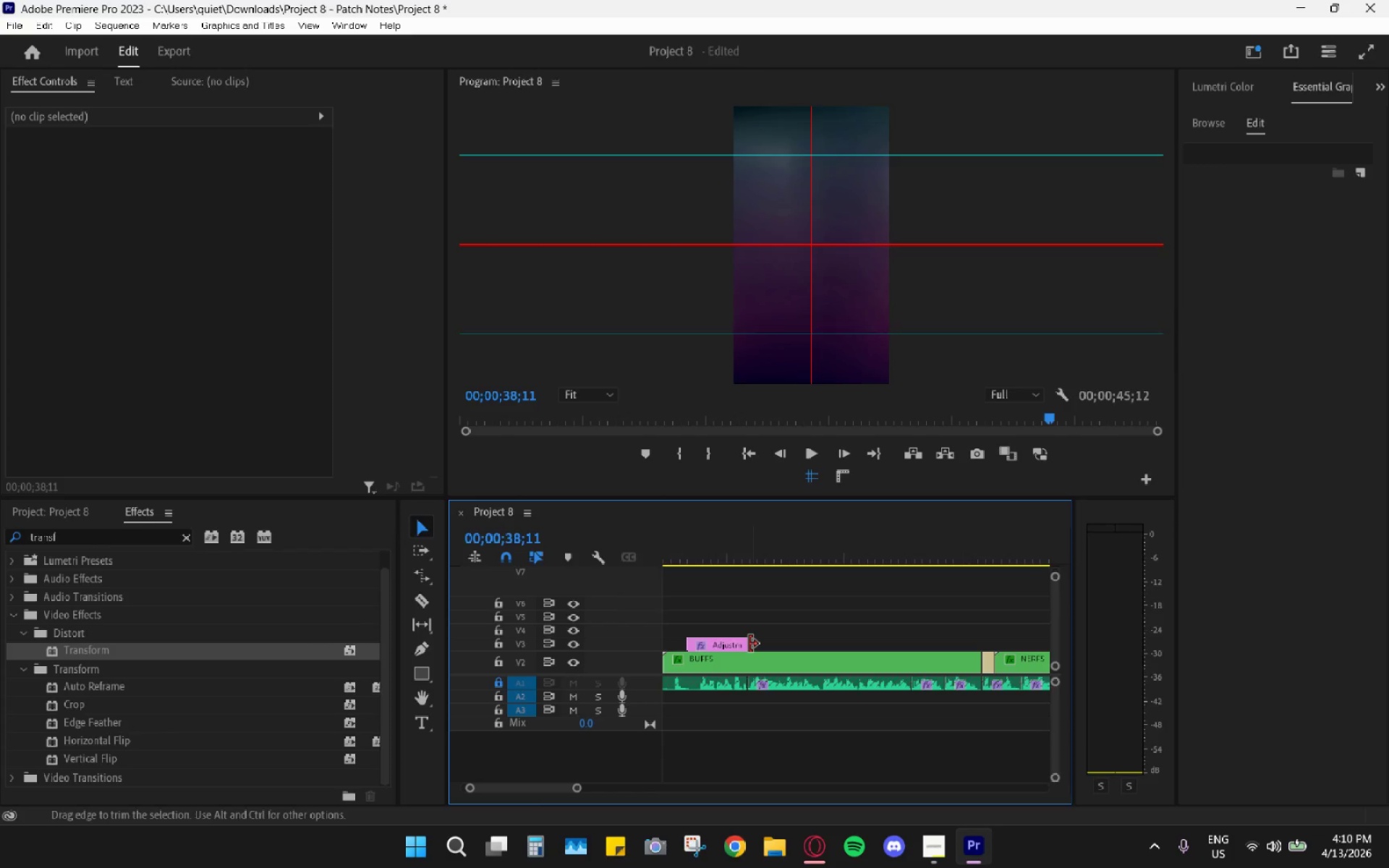 
left_click_drag(start_coordinate=[749, 644], to_coordinate=[977, 647])
 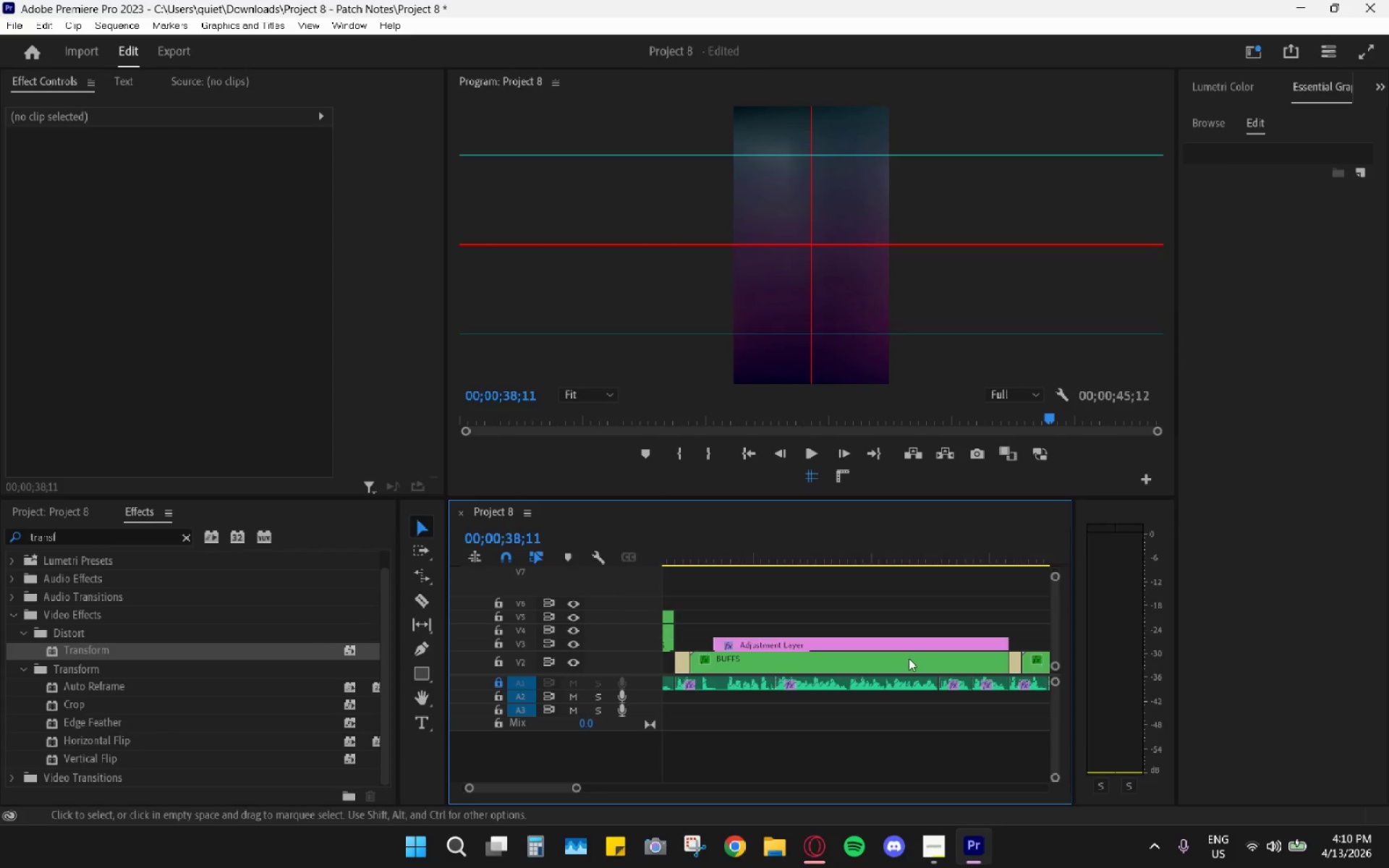 
scroll: coordinate [882, 658], scroll_direction: up, amount: 4.0
 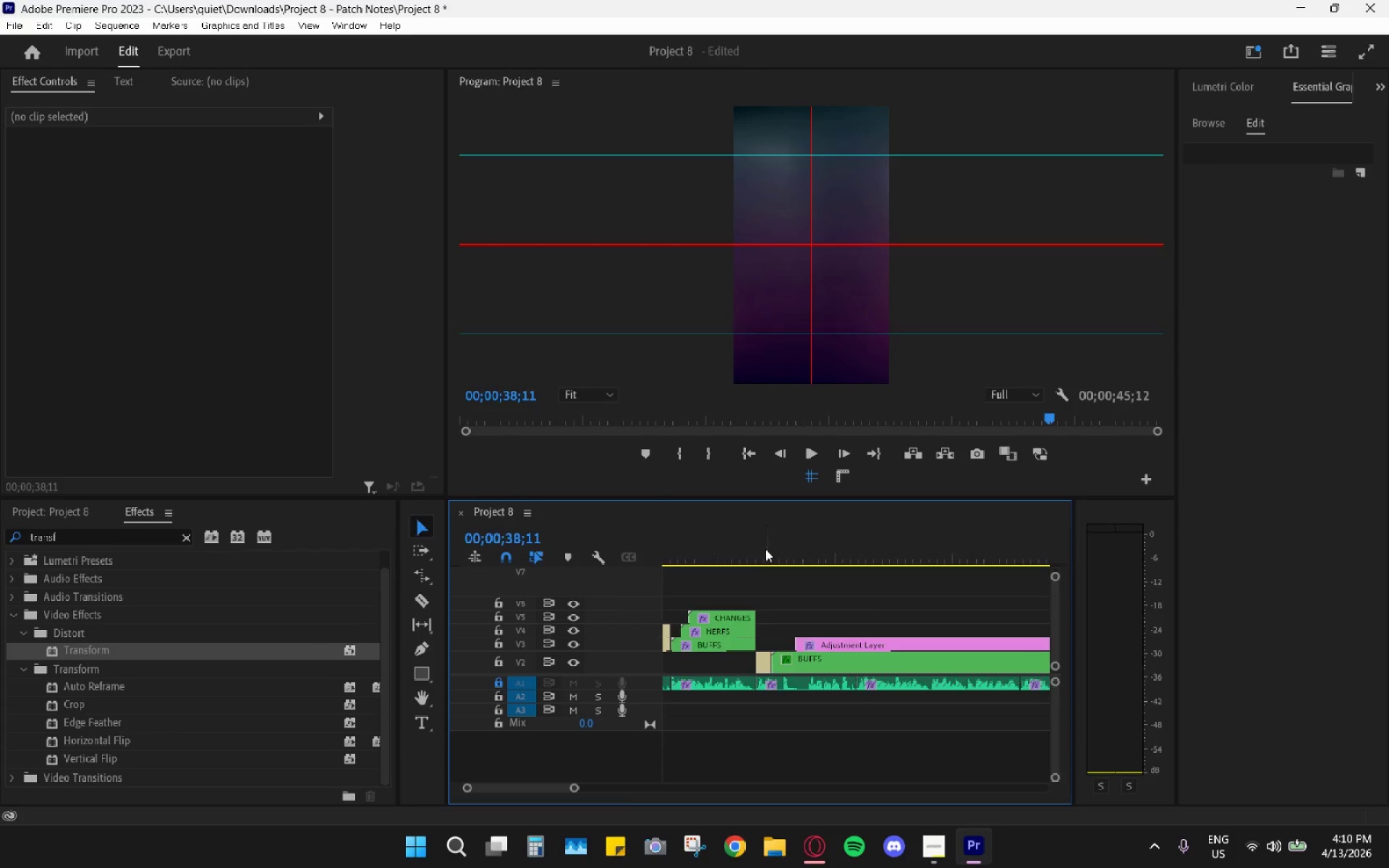 
left_click([765, 548])
 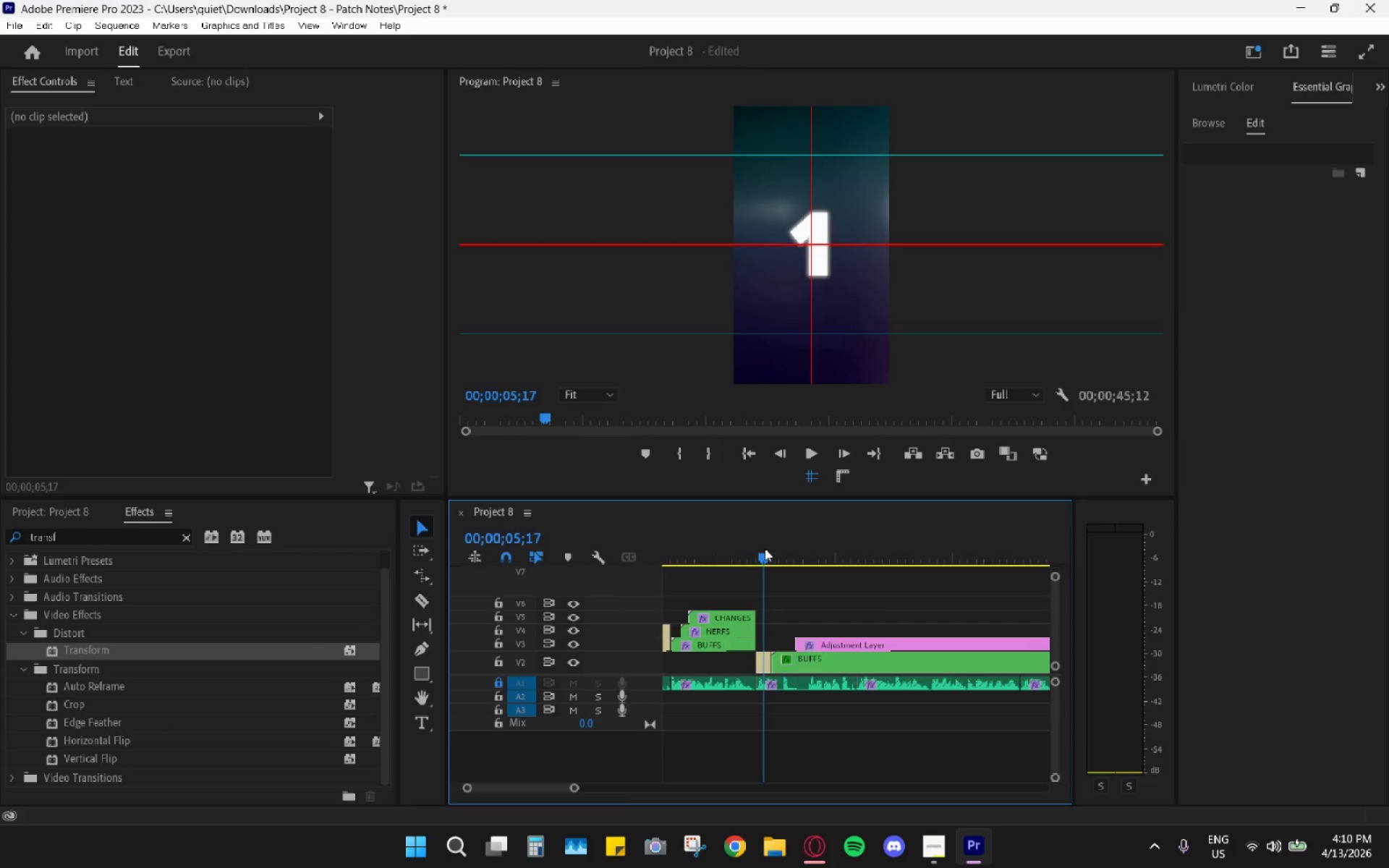 
key(Space)
 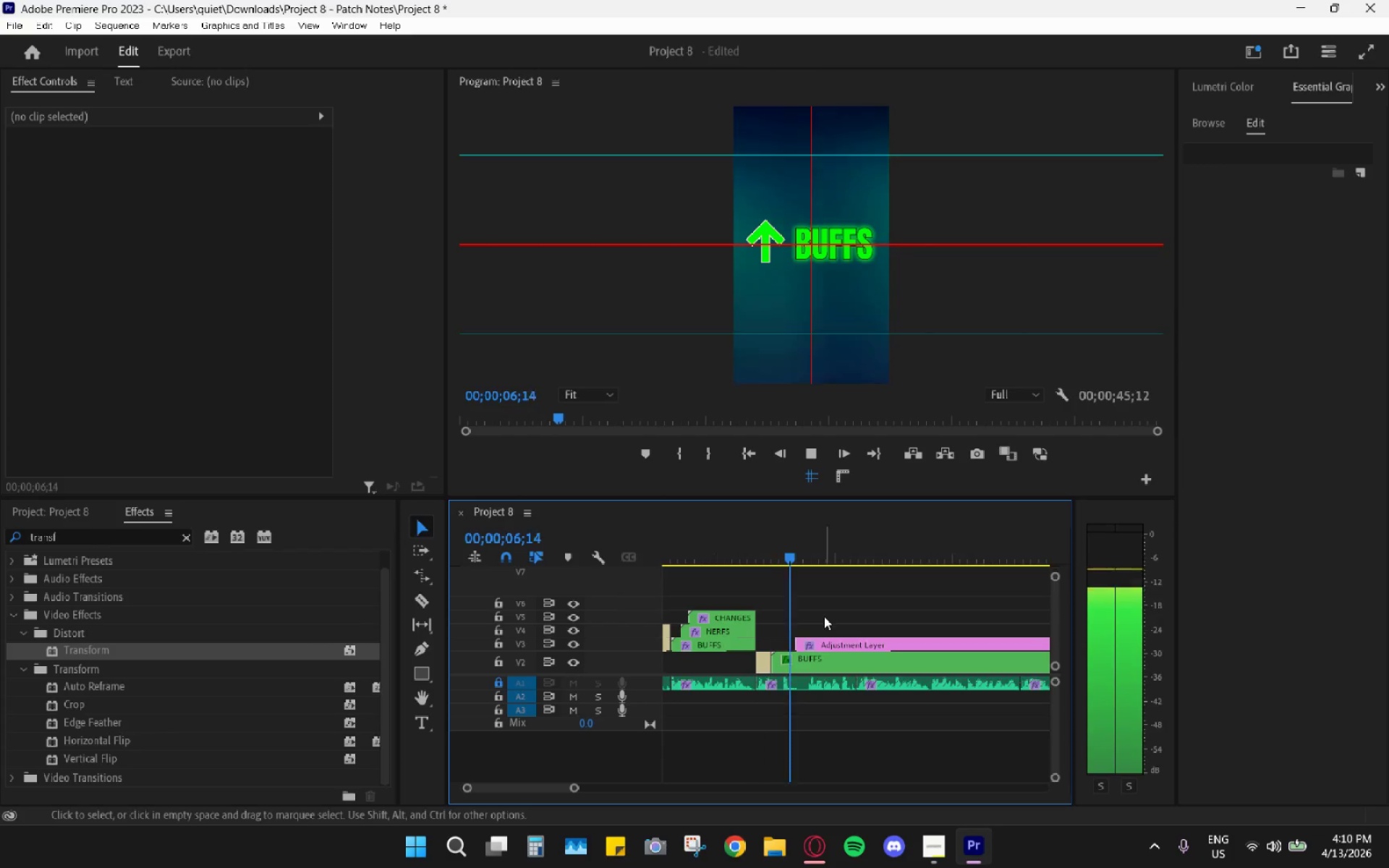 
key(Space)
 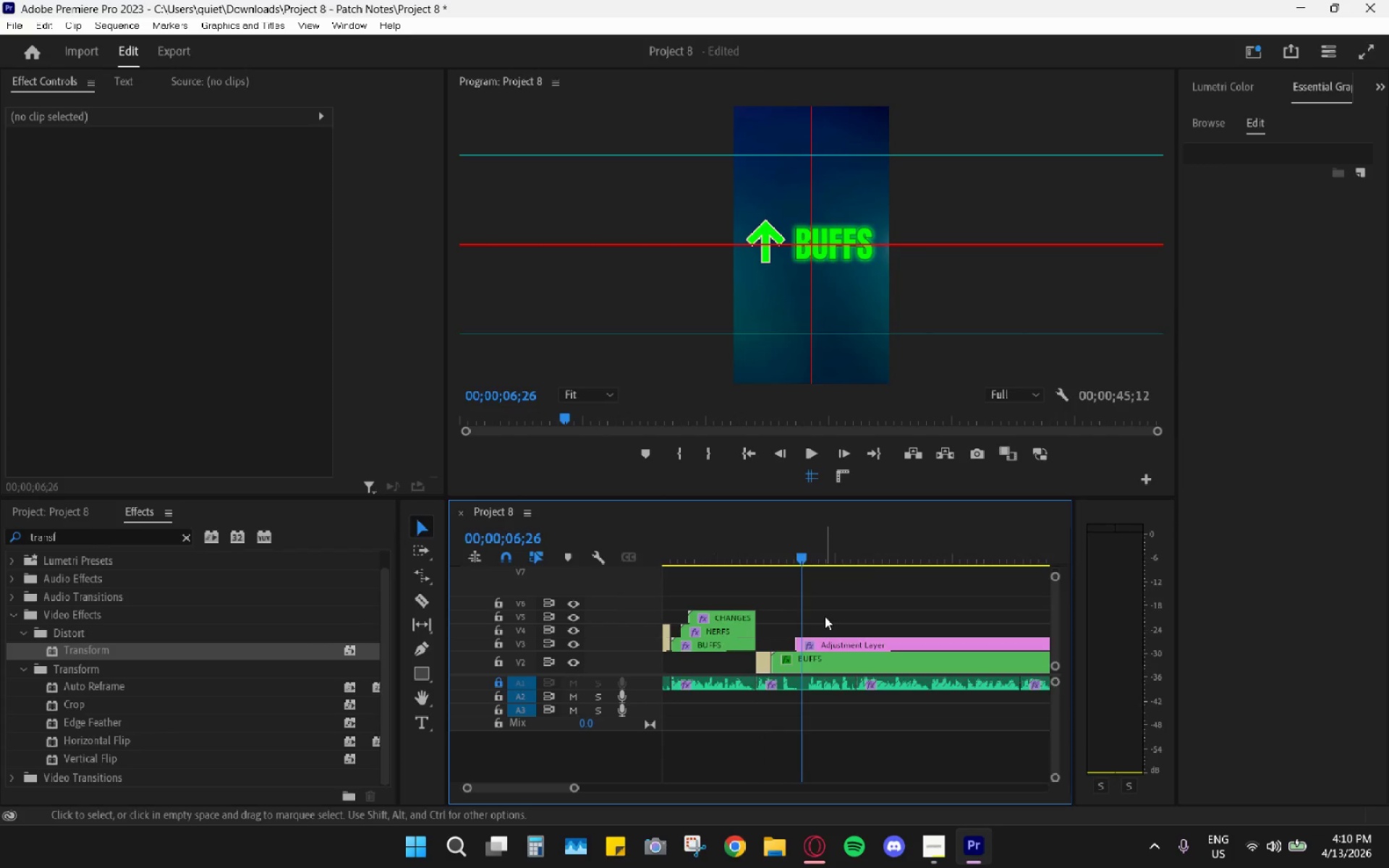 
hold_key(key=AltLeft, duration=0.55)
scroll: coordinate [825, 617], scroll_direction: up, amount: 6.0
 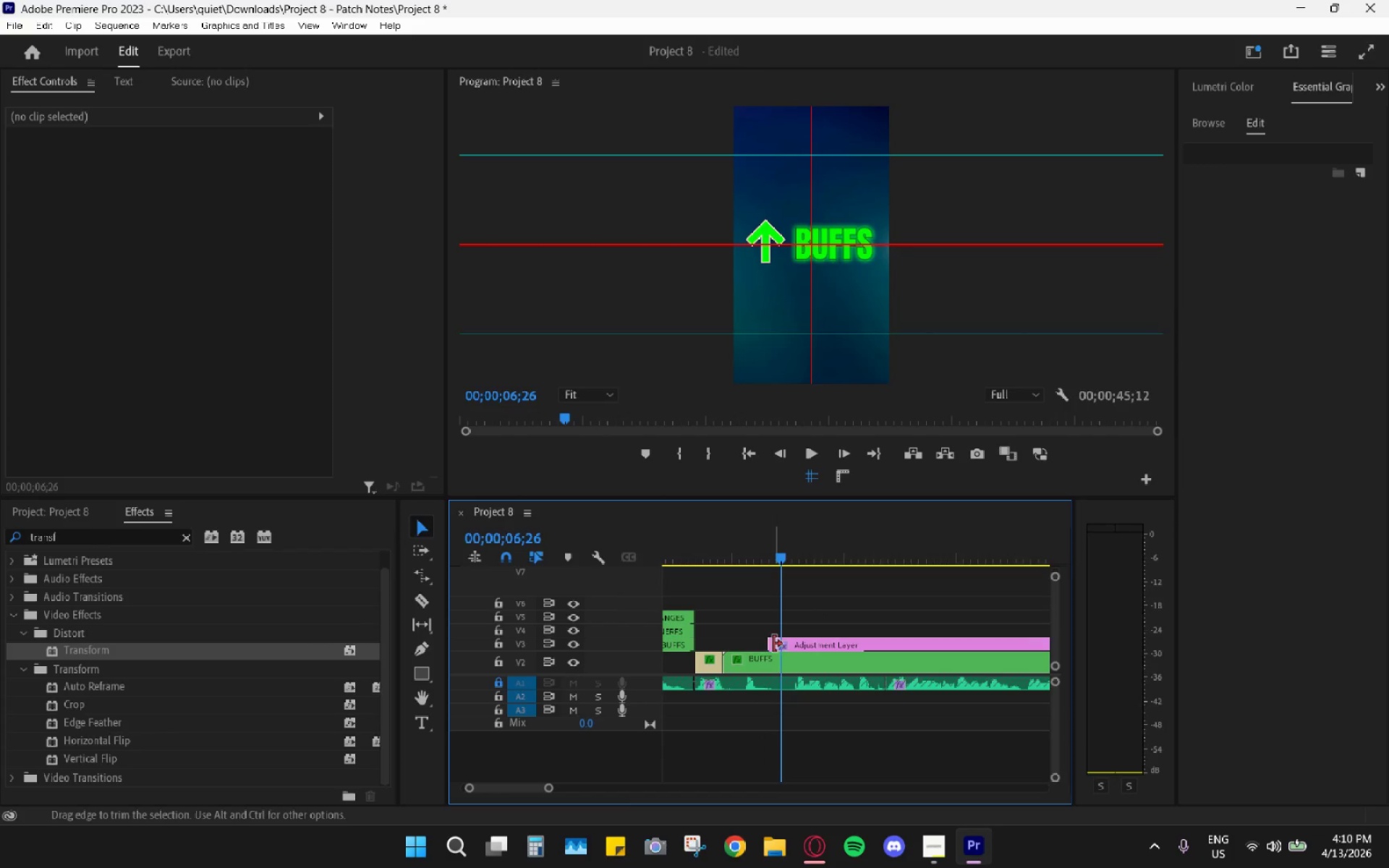 
left_click_drag(start_coordinate=[768, 644], to_coordinate=[770, 650])
 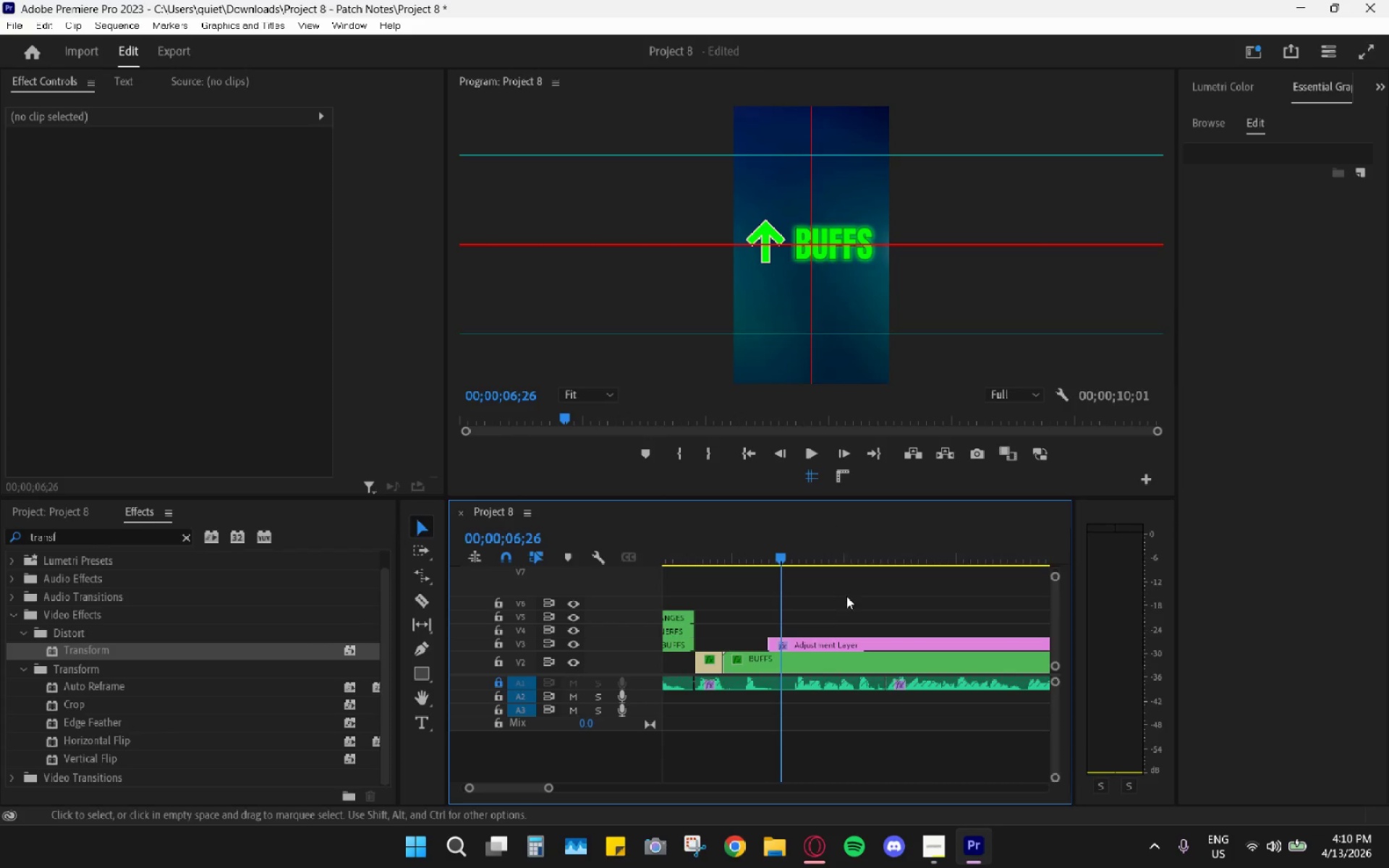 
hold_key(key=AltLeft, duration=0.42)
scroll: coordinate [857, 595], scroll_direction: down, amount: 6.0
 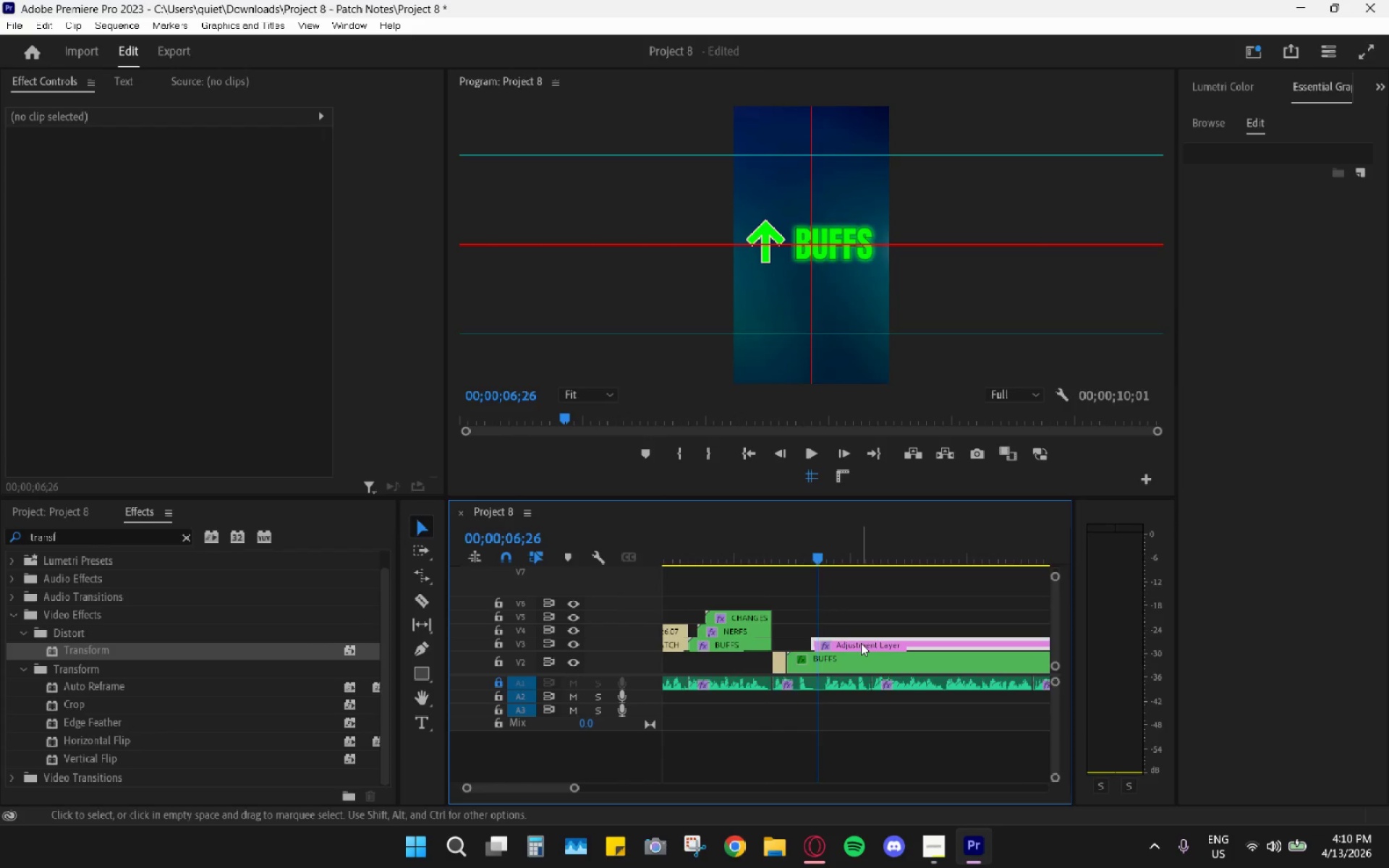 
key(Control+C)
 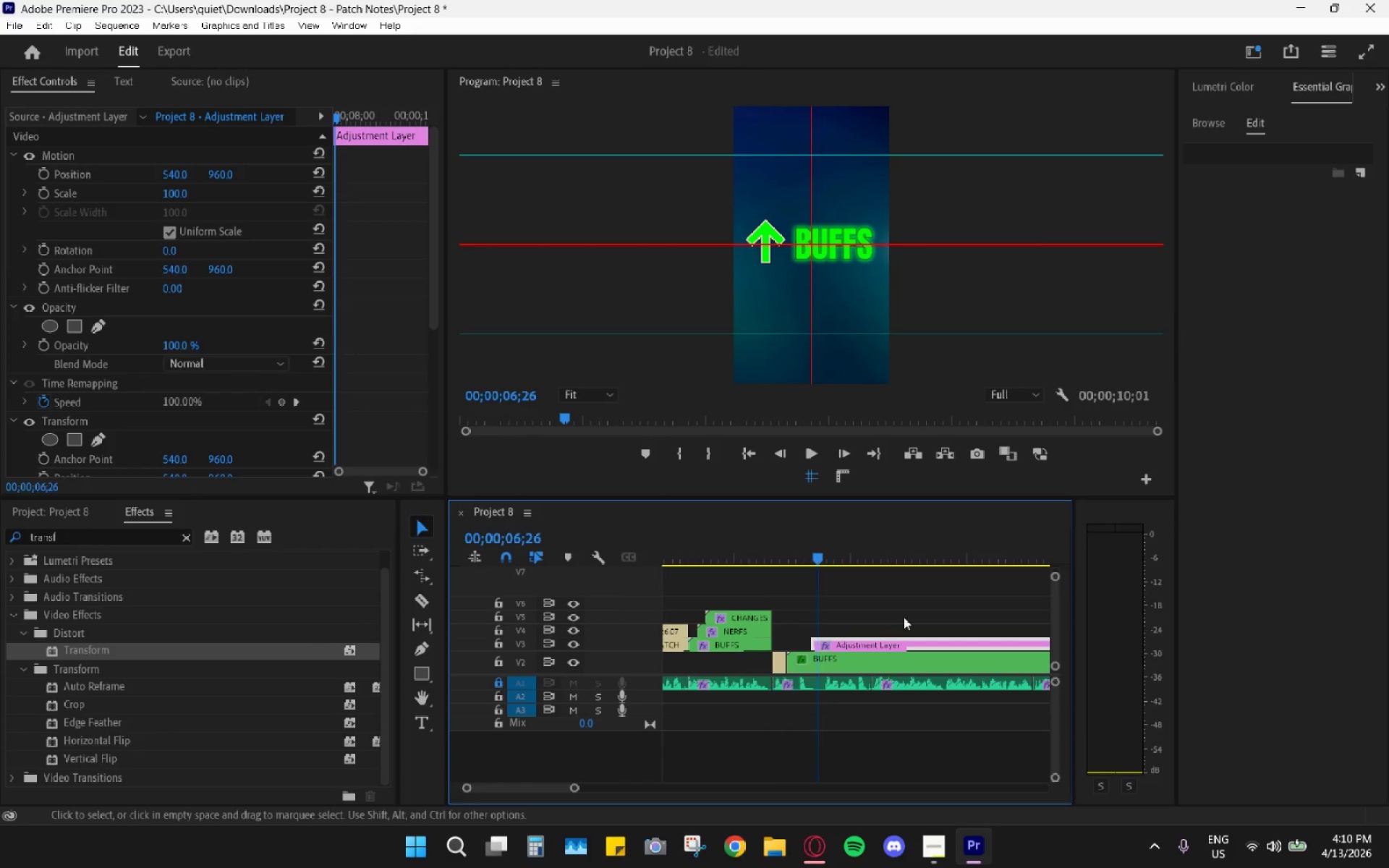 
hold_key(key=AltLeft, duration=0.31)
 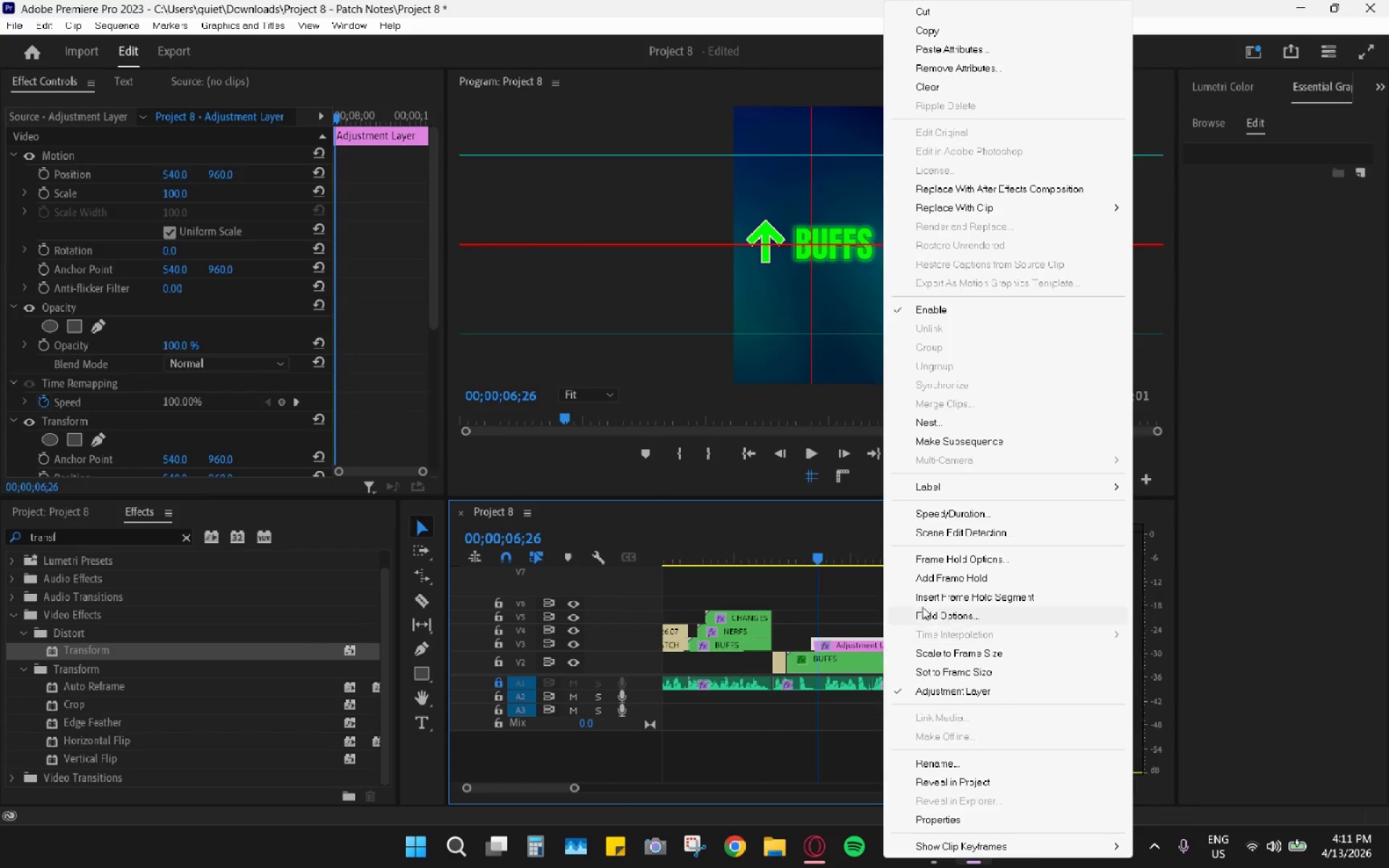 
wait(10.42)
 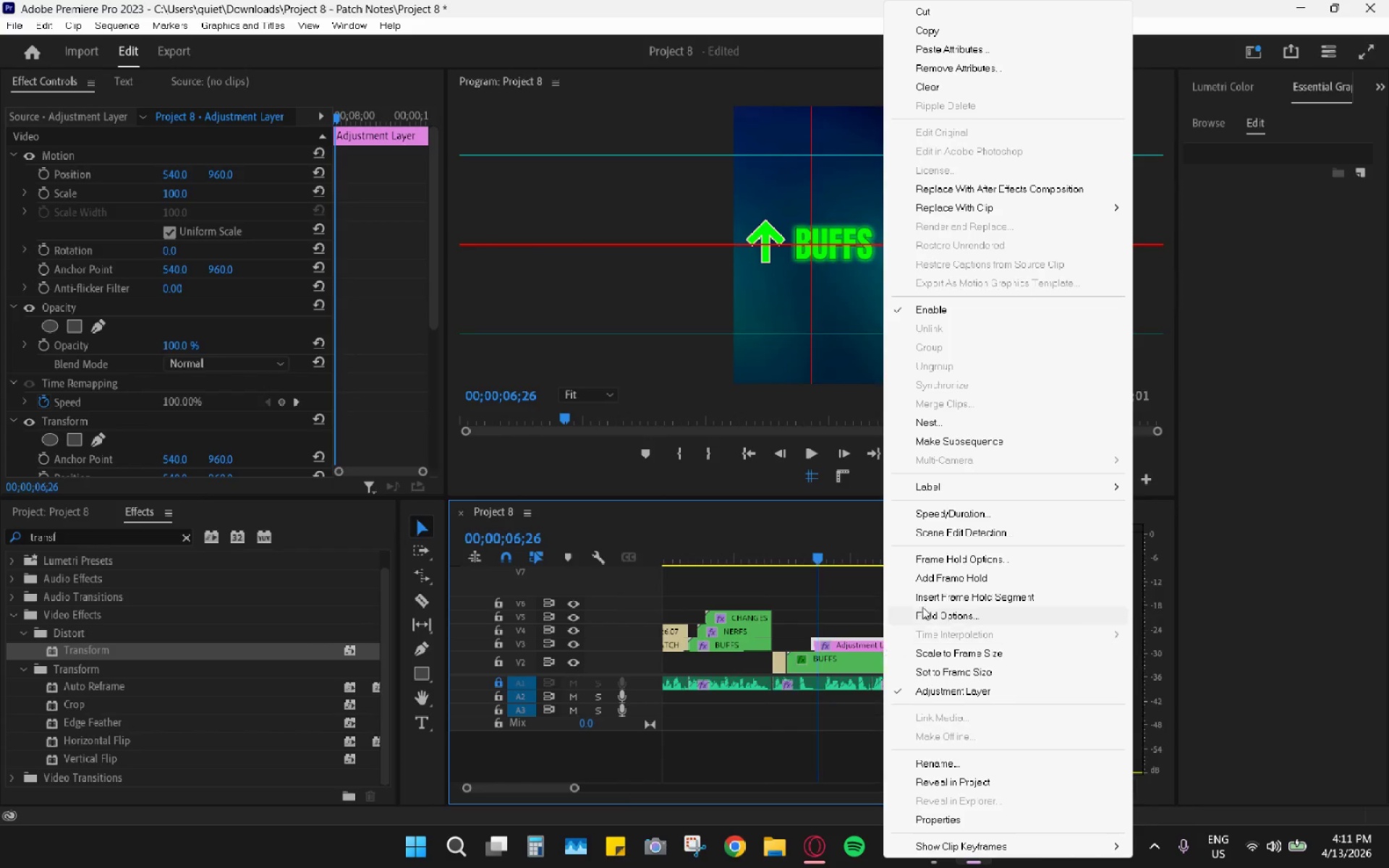 
scroll: coordinate [441, 370], scroll_direction: down, amount: 9.0
 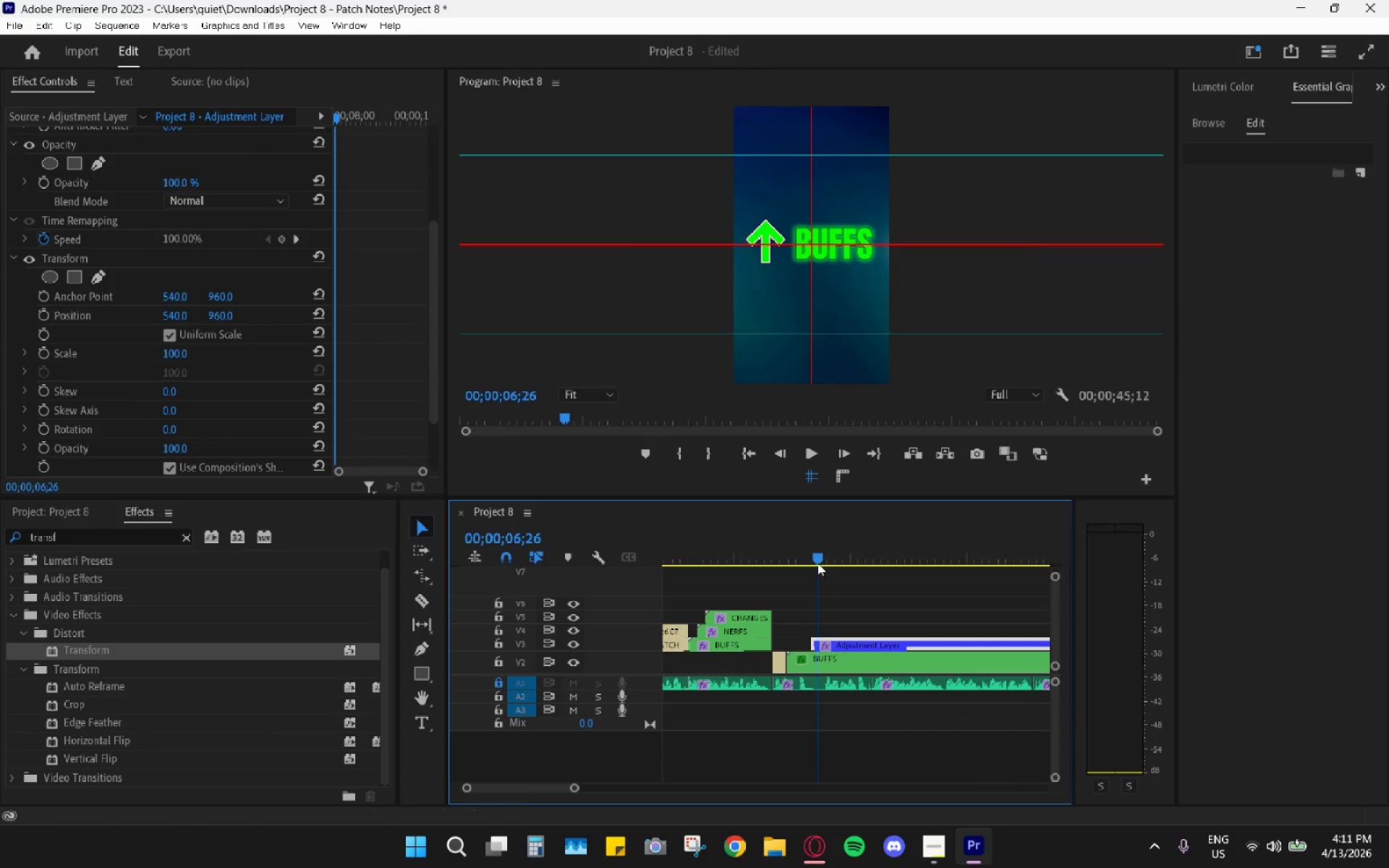 
left_click_drag(start_coordinate=[816, 562], to_coordinate=[811, 558])
 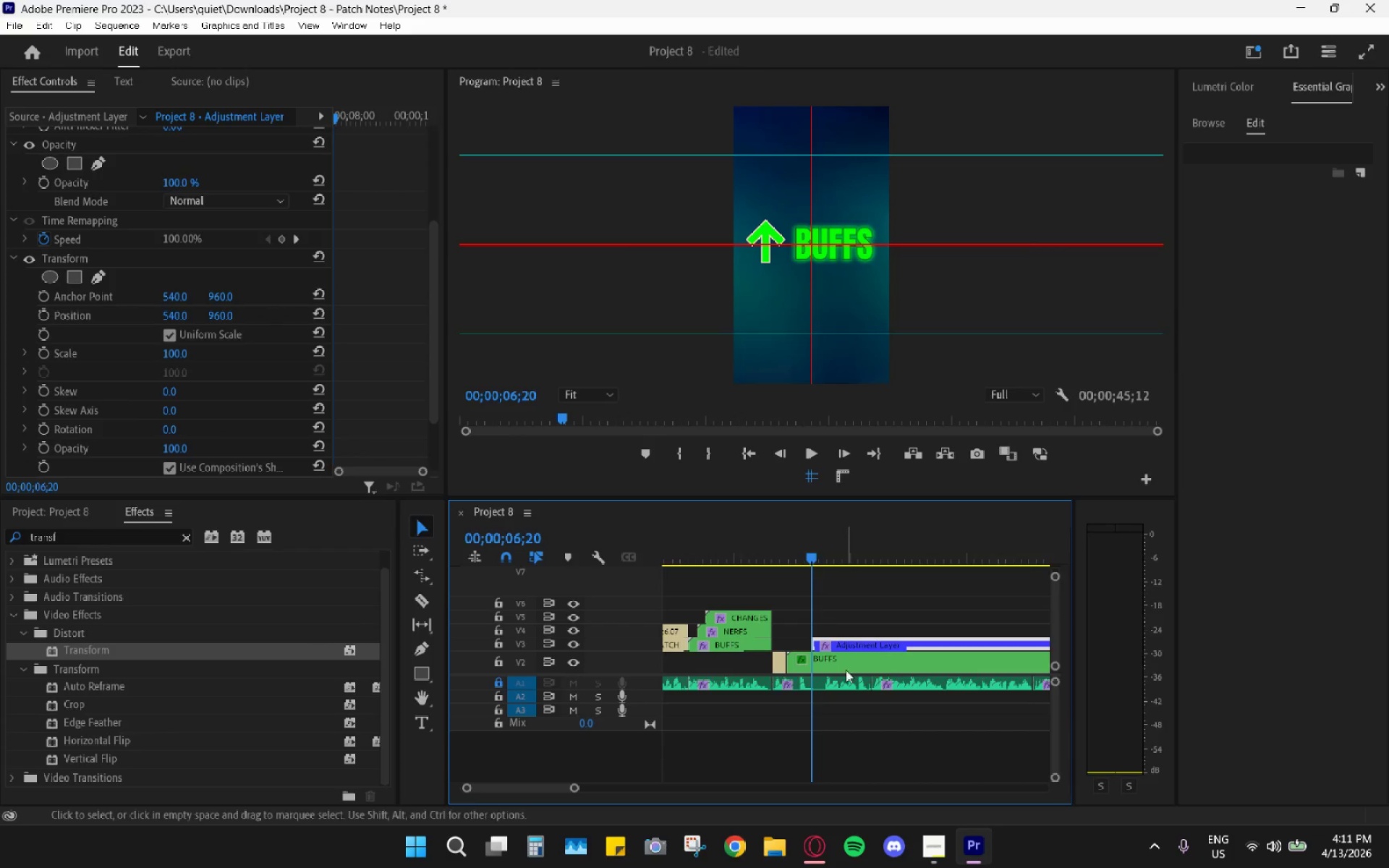 
hold_key(key=AltLeft, duration=0.81)
scroll: coordinate [856, 668], scroll_direction: up, amount: 10.0
 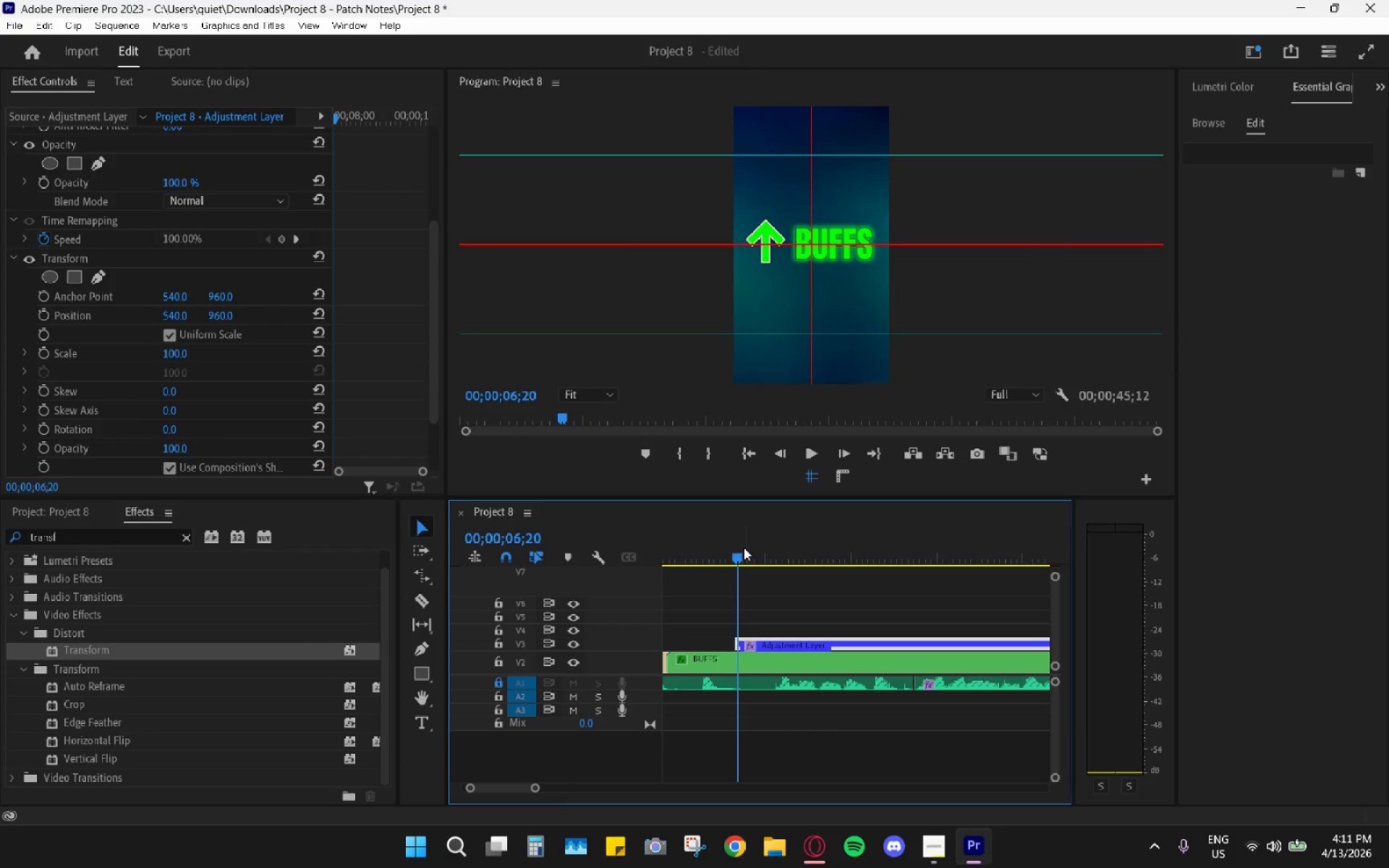 
left_click_drag(start_coordinate=[733, 556], to_coordinate=[768, 572])
 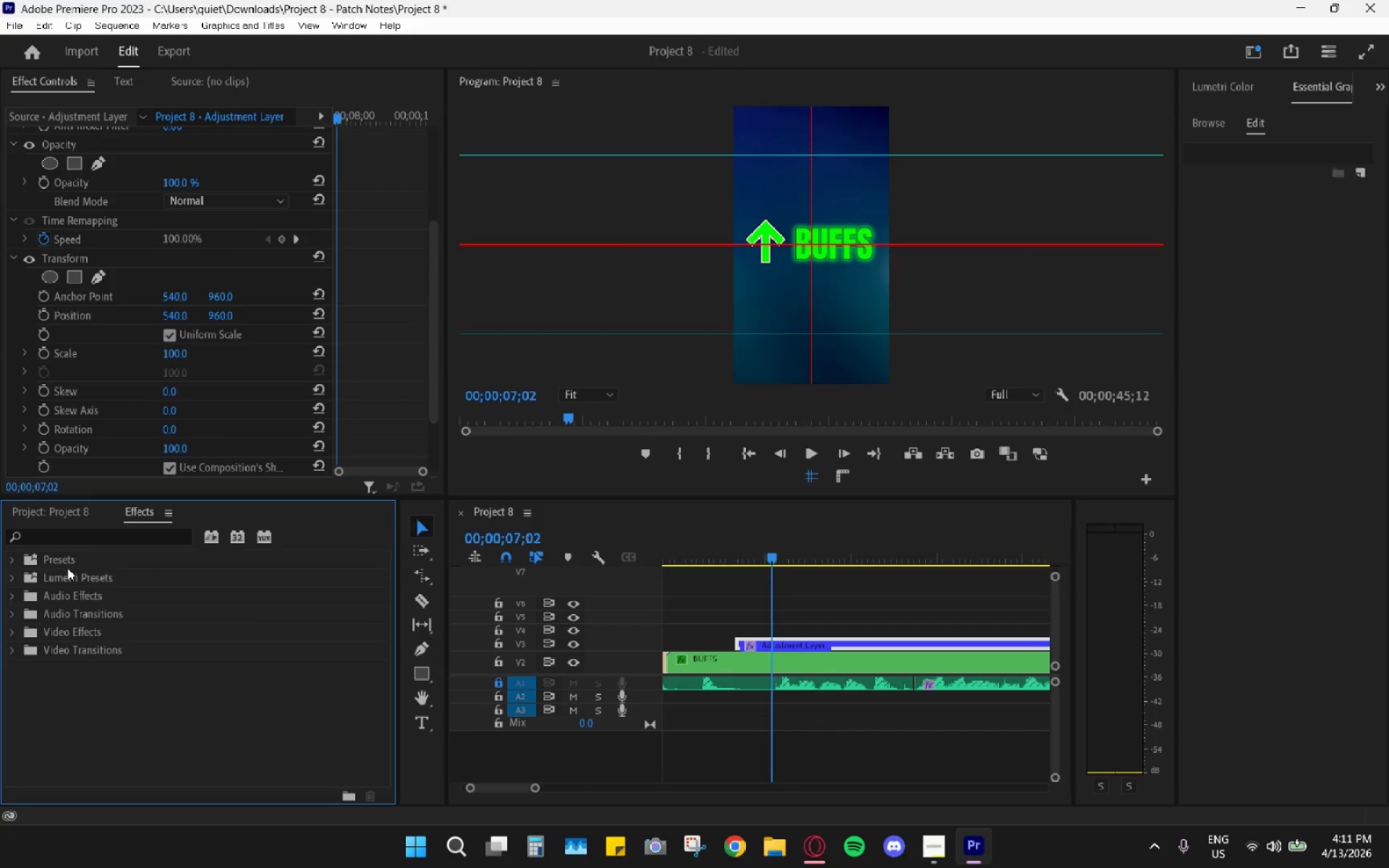 
left_click([10, 559])
 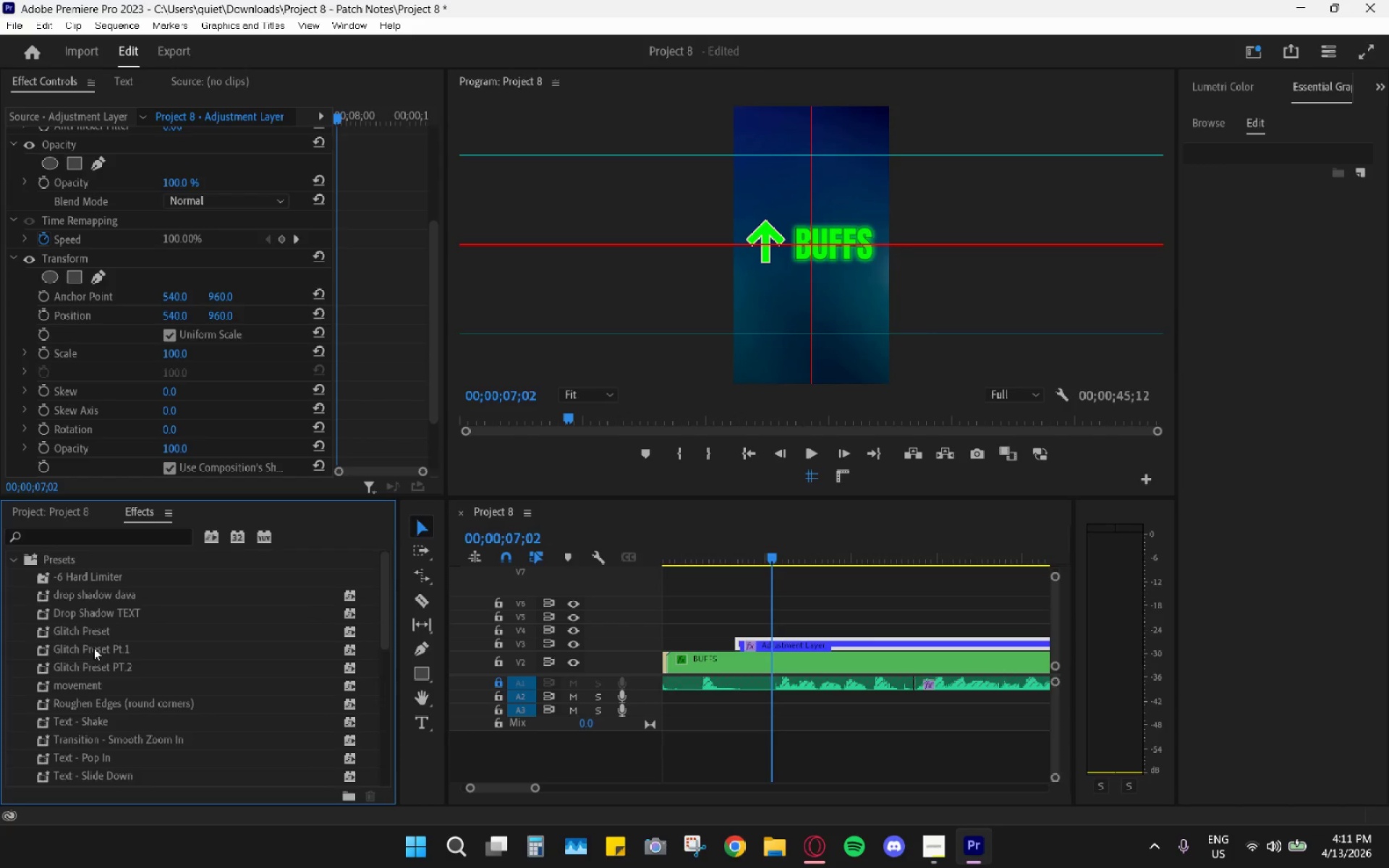 
scroll: coordinate [121, 710], scroll_direction: down, amount: 9.0
 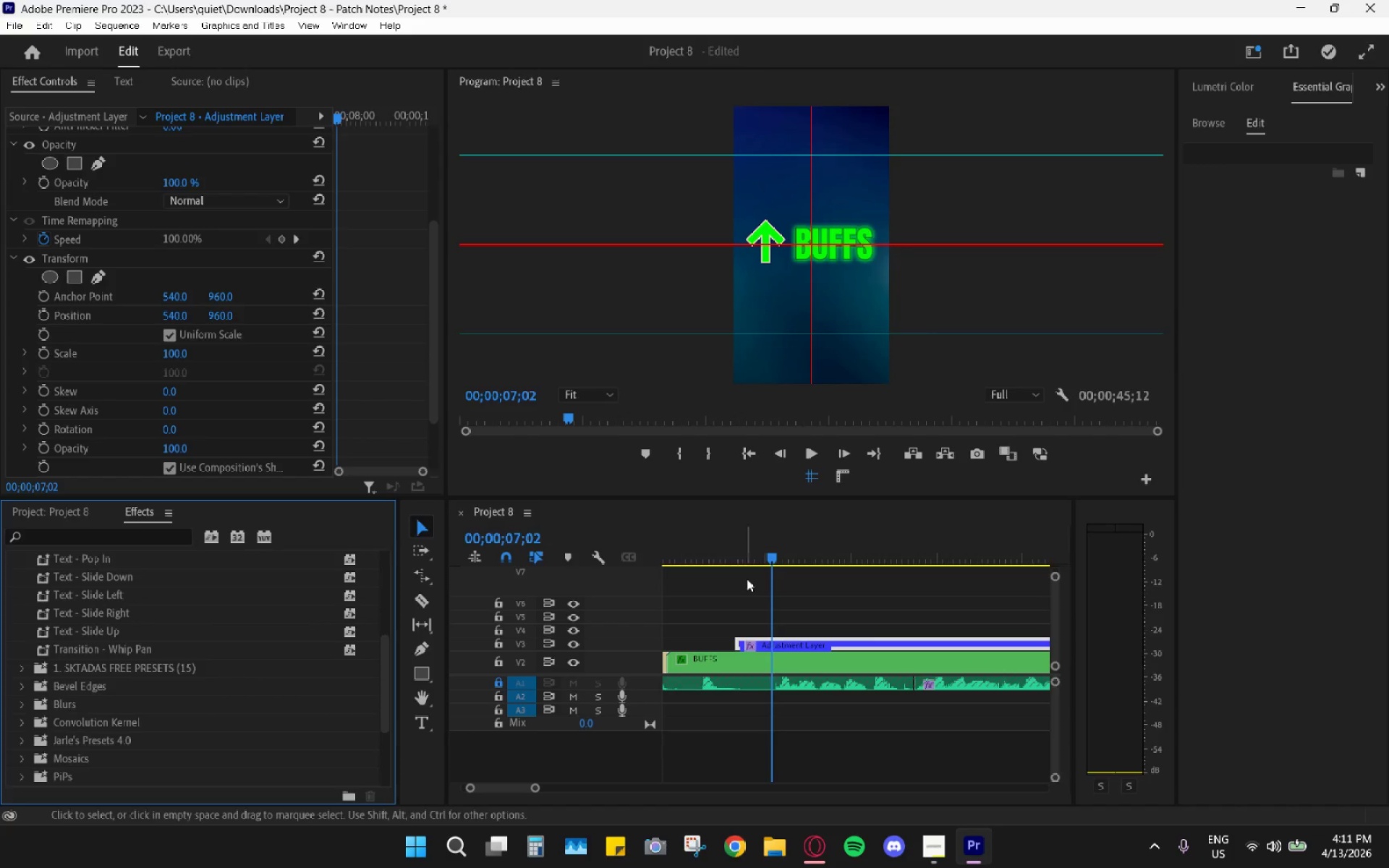 
left_click_drag(start_coordinate=[771, 557], to_coordinate=[771, 569])
 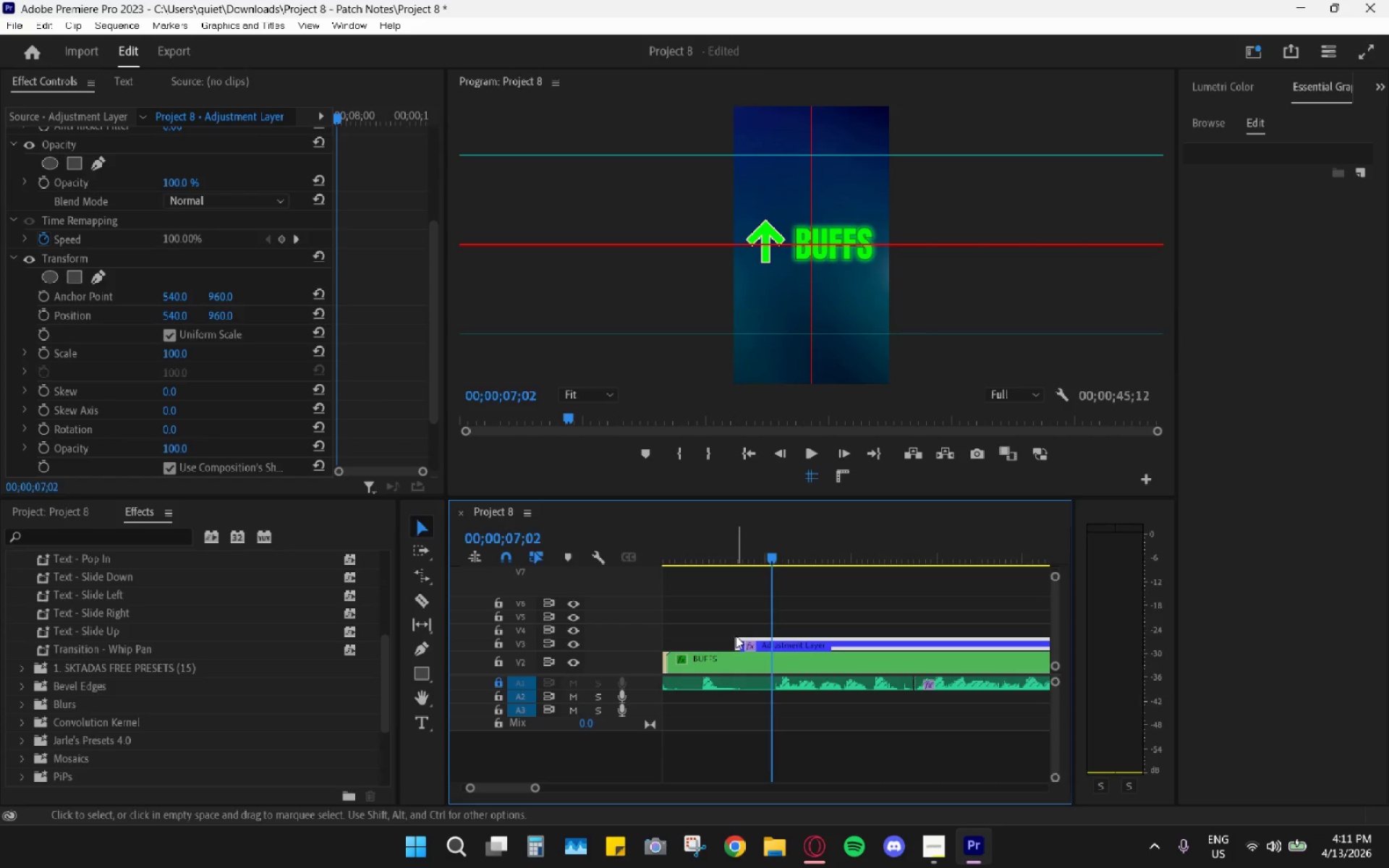 
left_click_drag(start_coordinate=[738, 639], to_coordinate=[739, 644])
 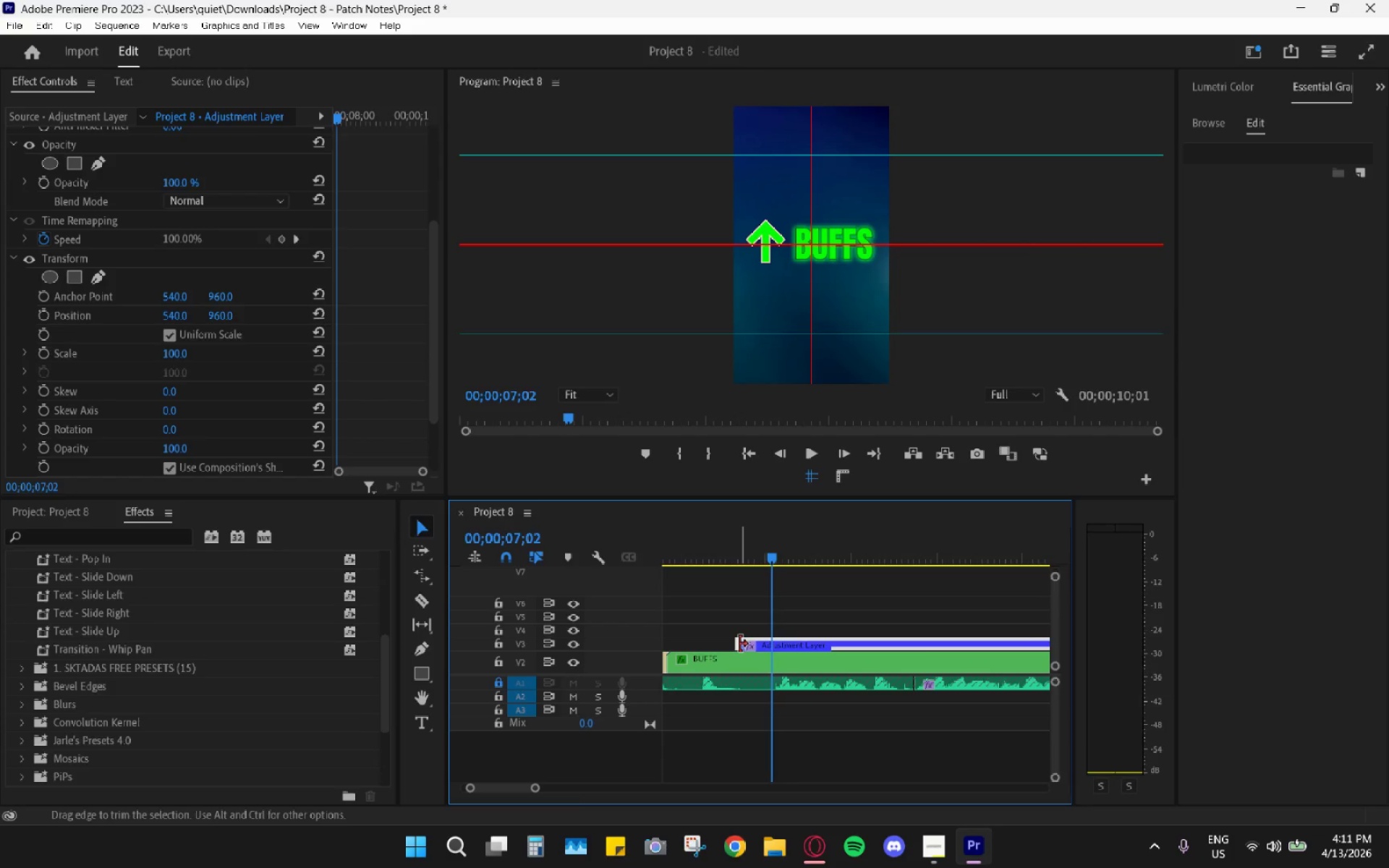 
left_click_drag(start_coordinate=[739, 644], to_coordinate=[729, 641])
 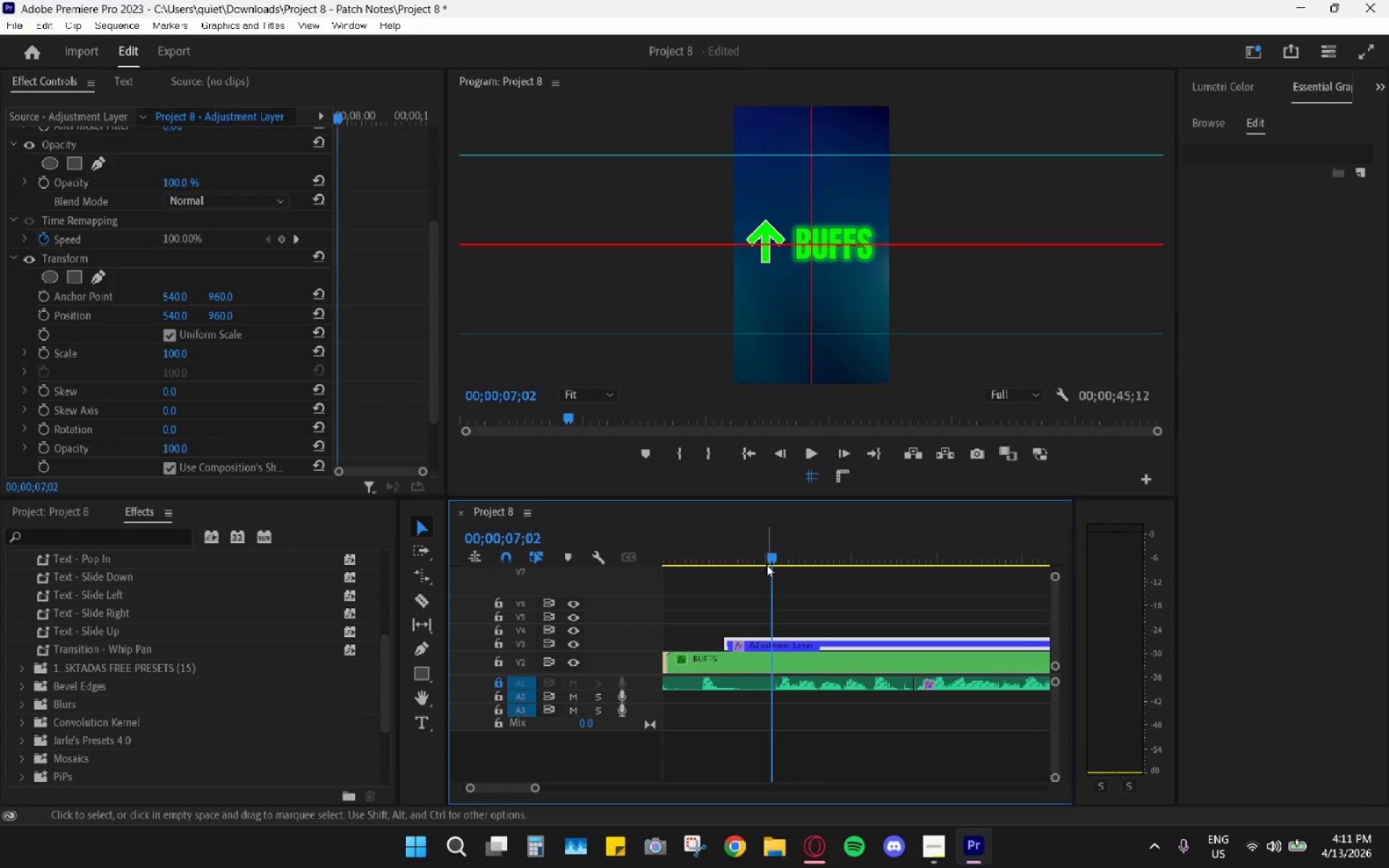 
left_click_drag(start_coordinate=[766, 552], to_coordinate=[765, 584])
 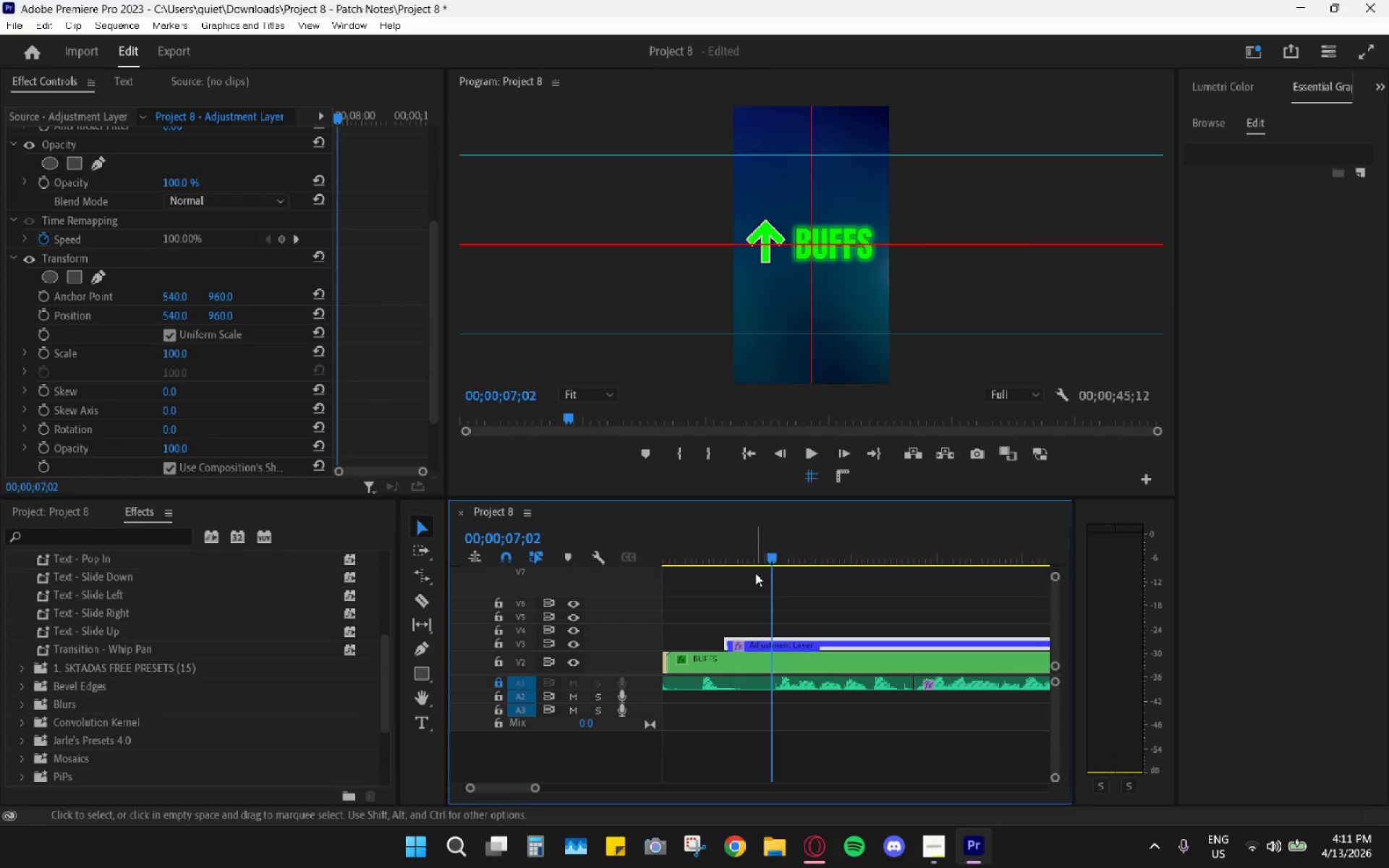 
left_click_drag(start_coordinate=[746, 547], to_coordinate=[726, 540])
 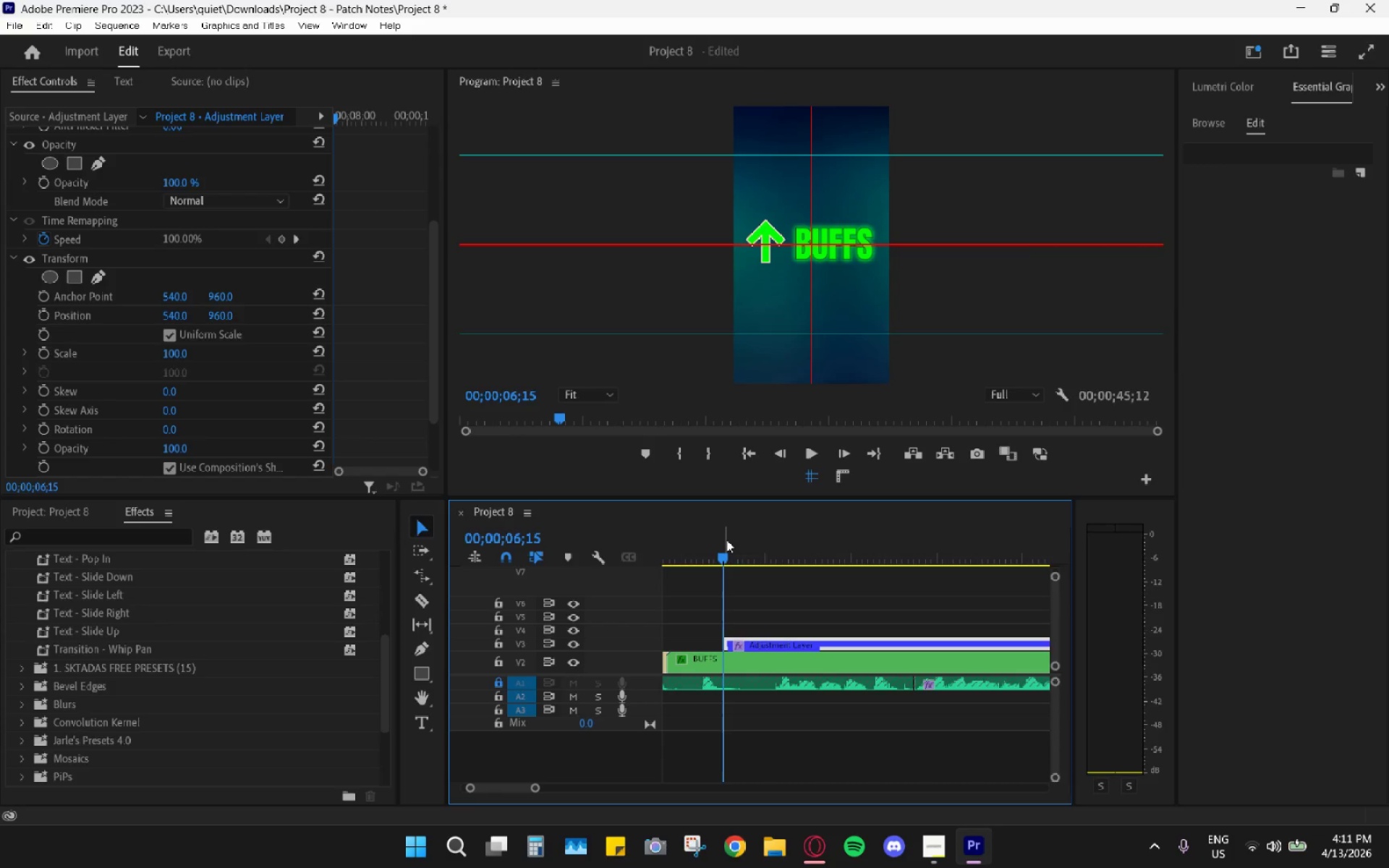 
key(ArrowRight)
 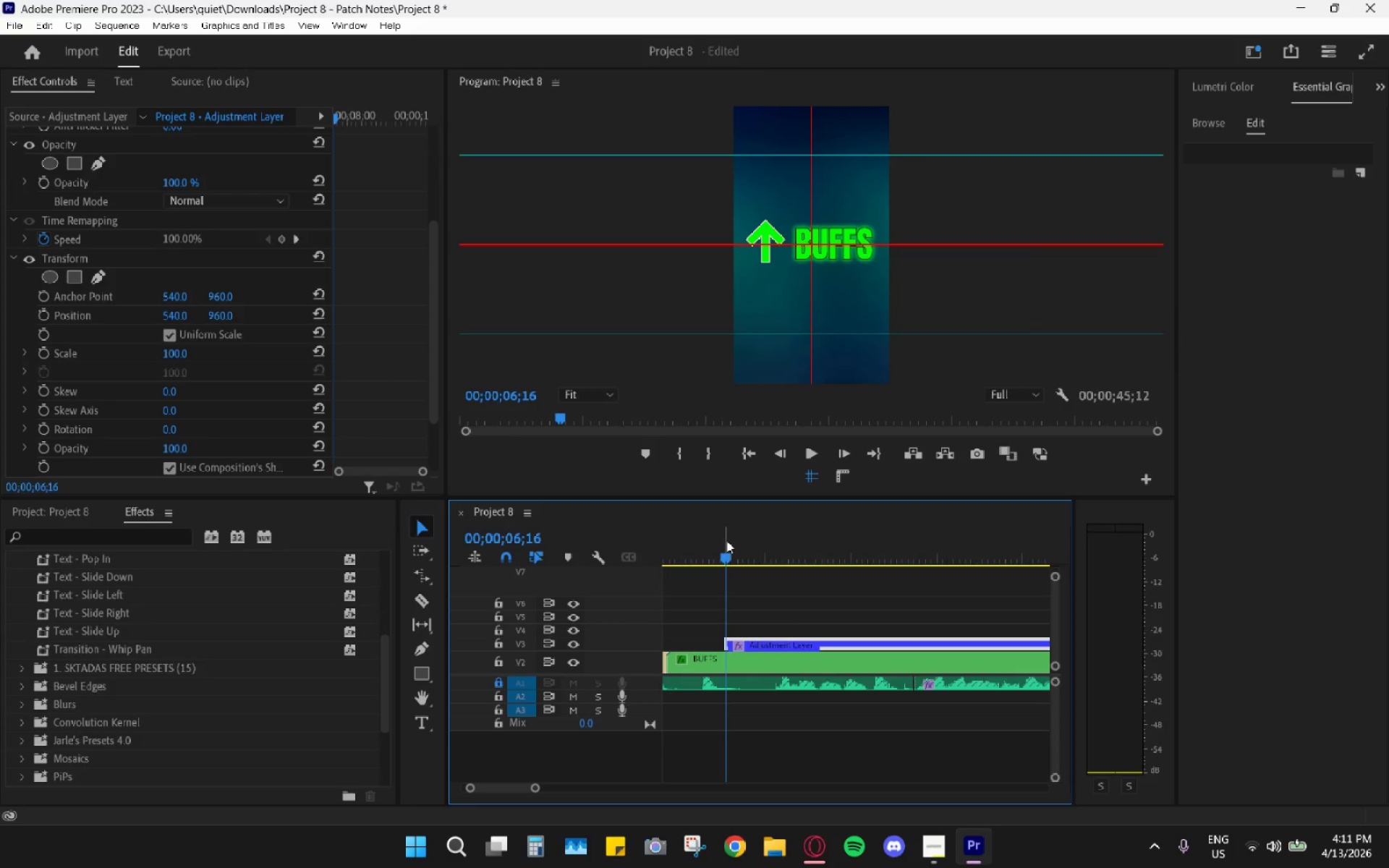 
hold_key(key=AltLeft, duration=0.81)
scroll: coordinate [759, 671], scroll_direction: up, amount: 19.0
 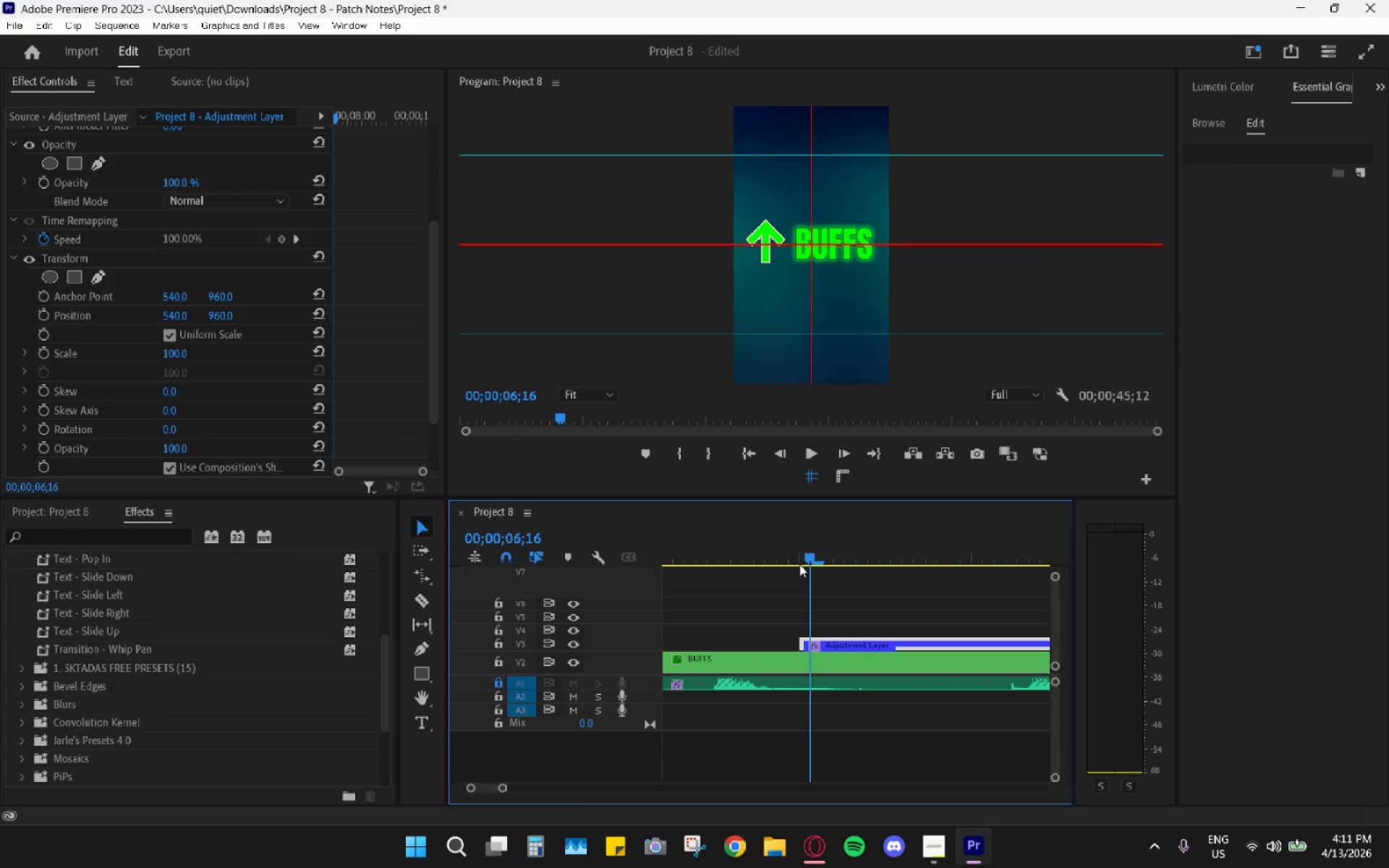 
key(ArrowRight)
 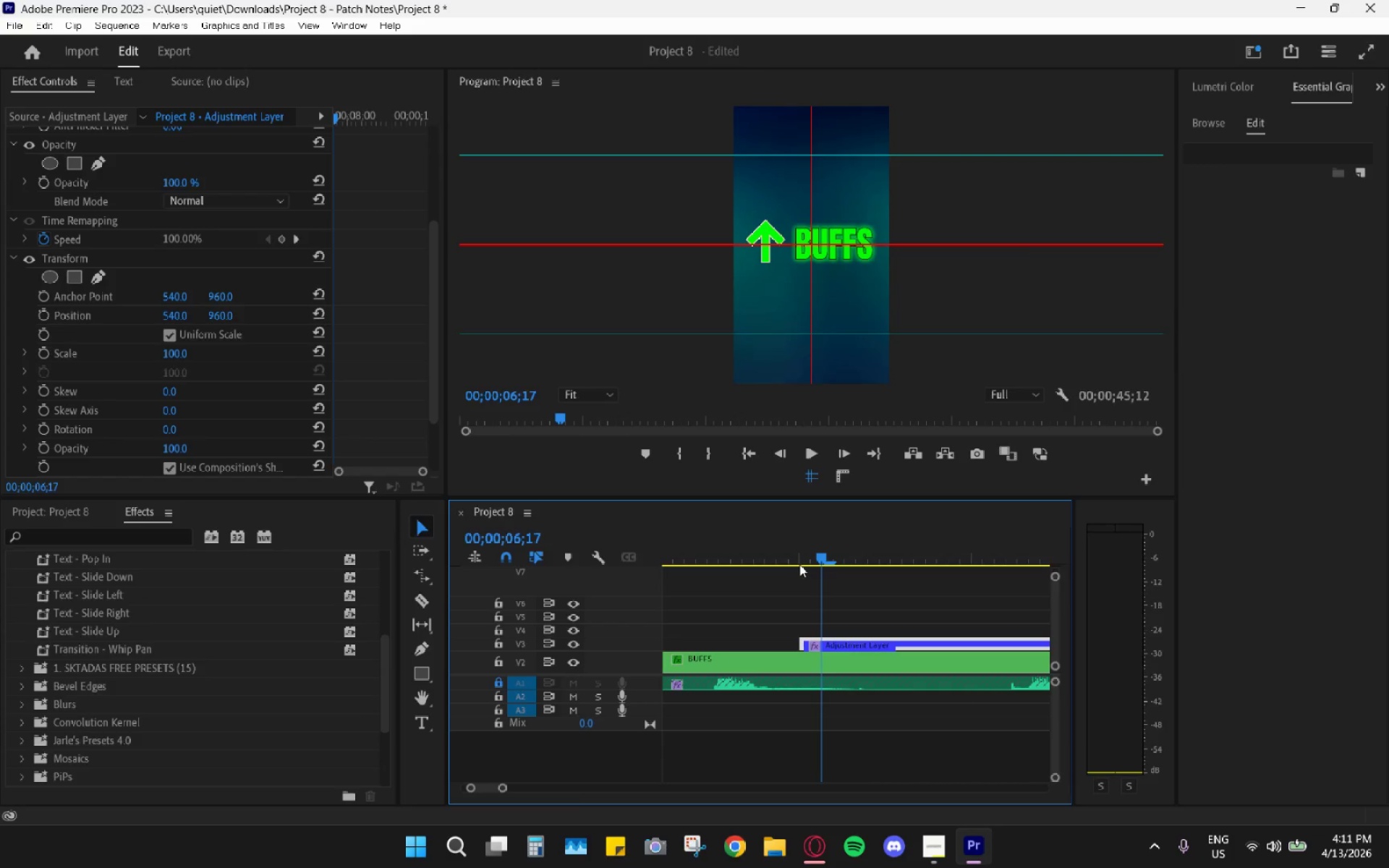 
key(ArrowRight)
 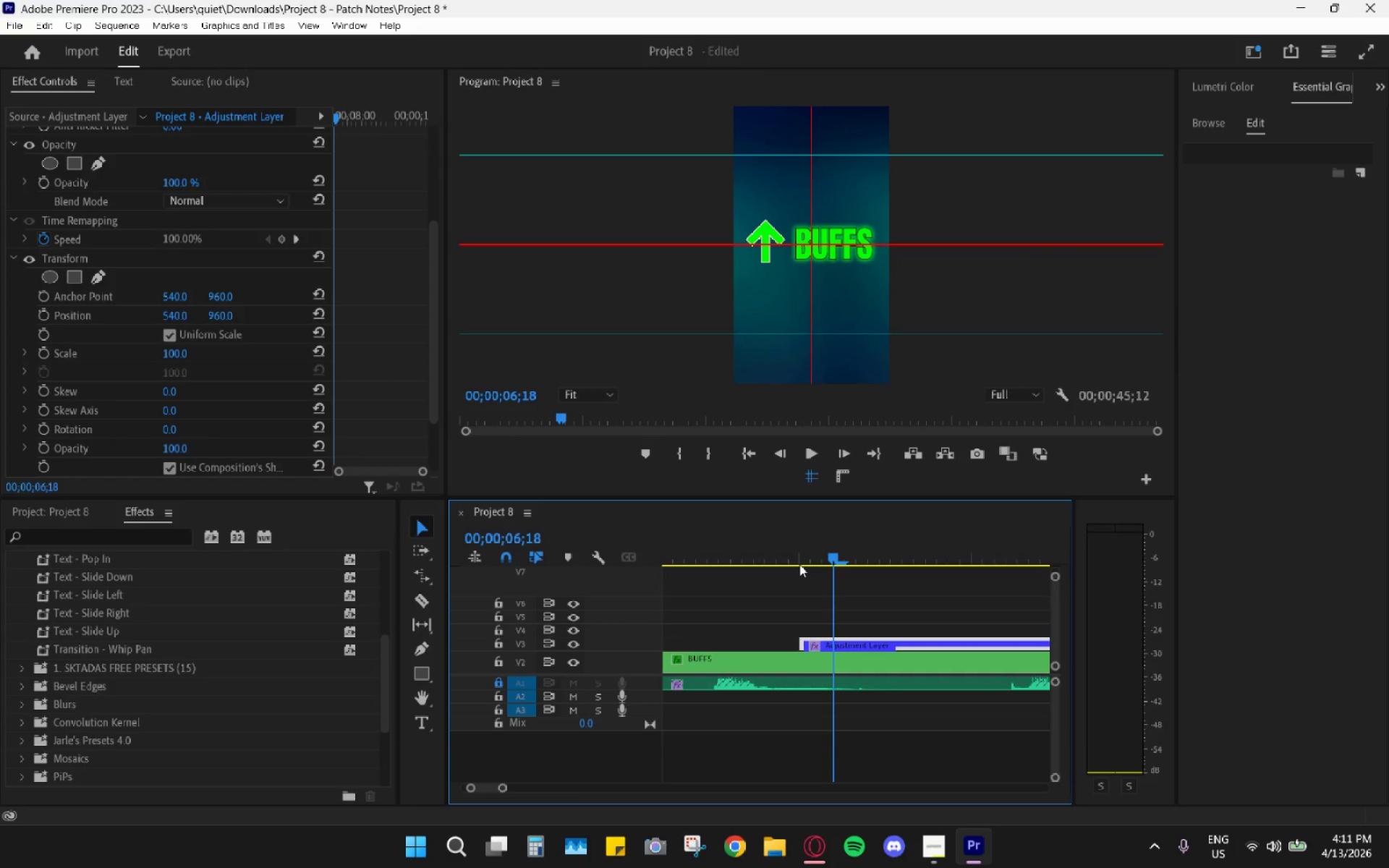 
key(ArrowRight)
 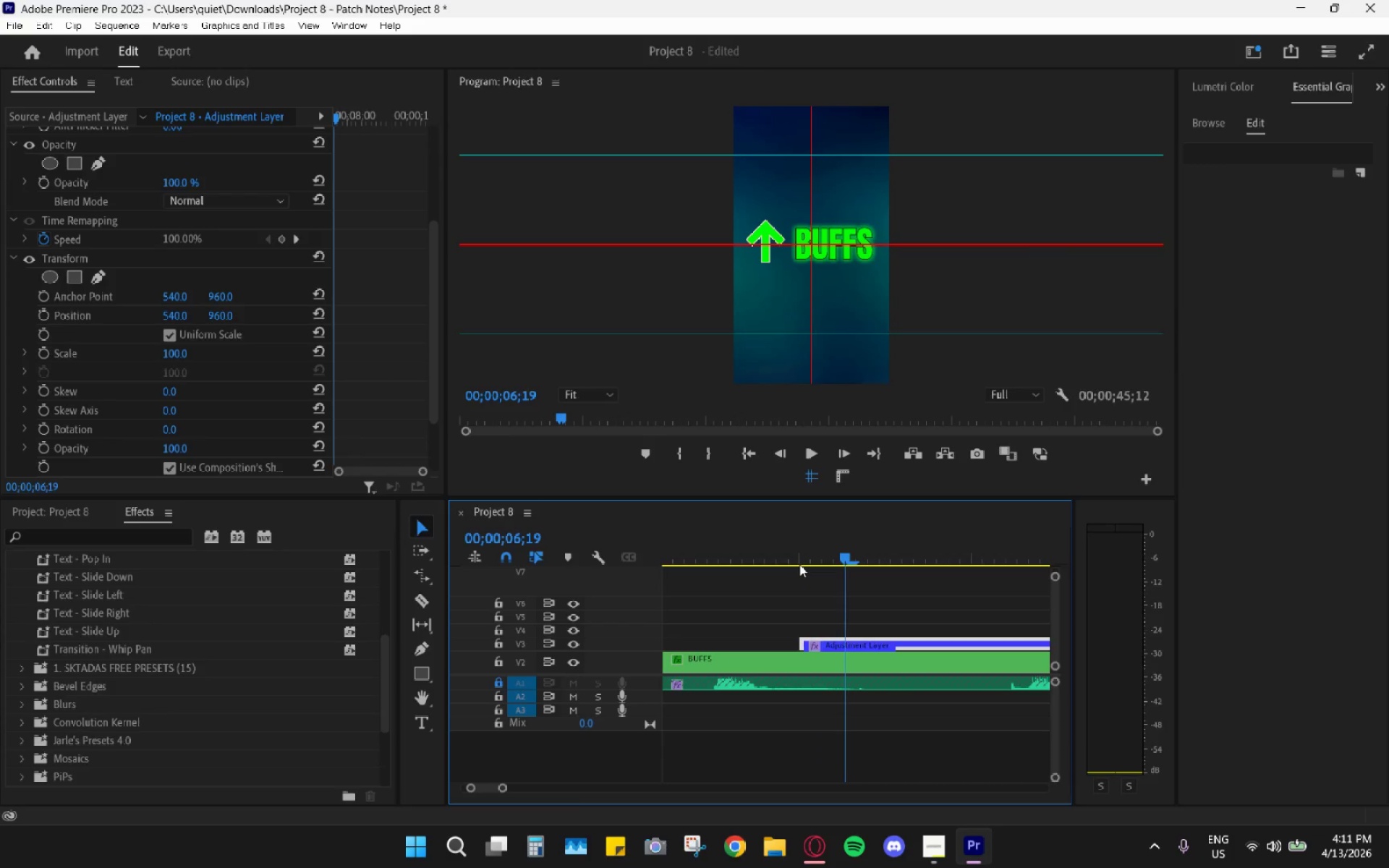 
key(ArrowRight)
 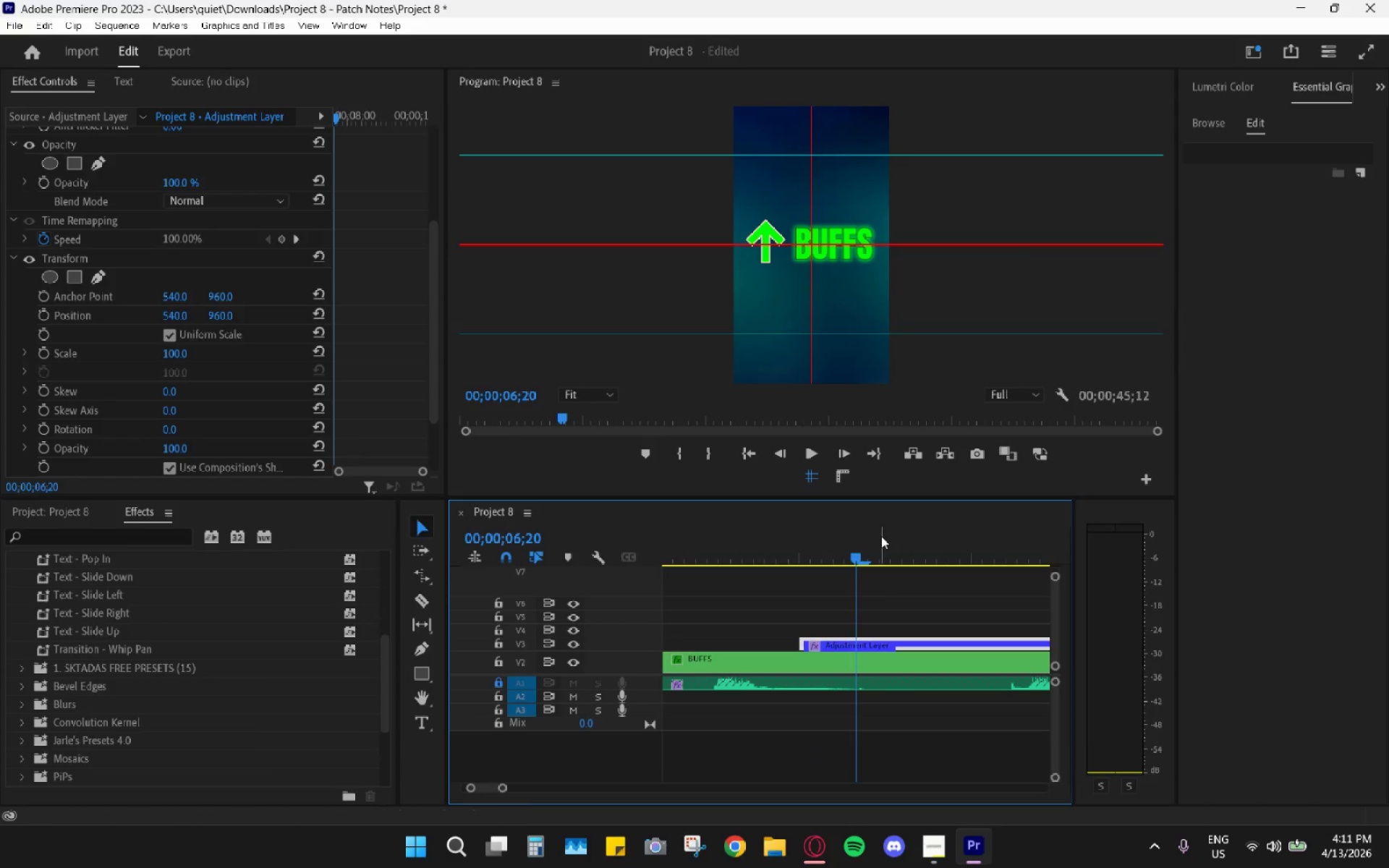 
wait(5.55)
 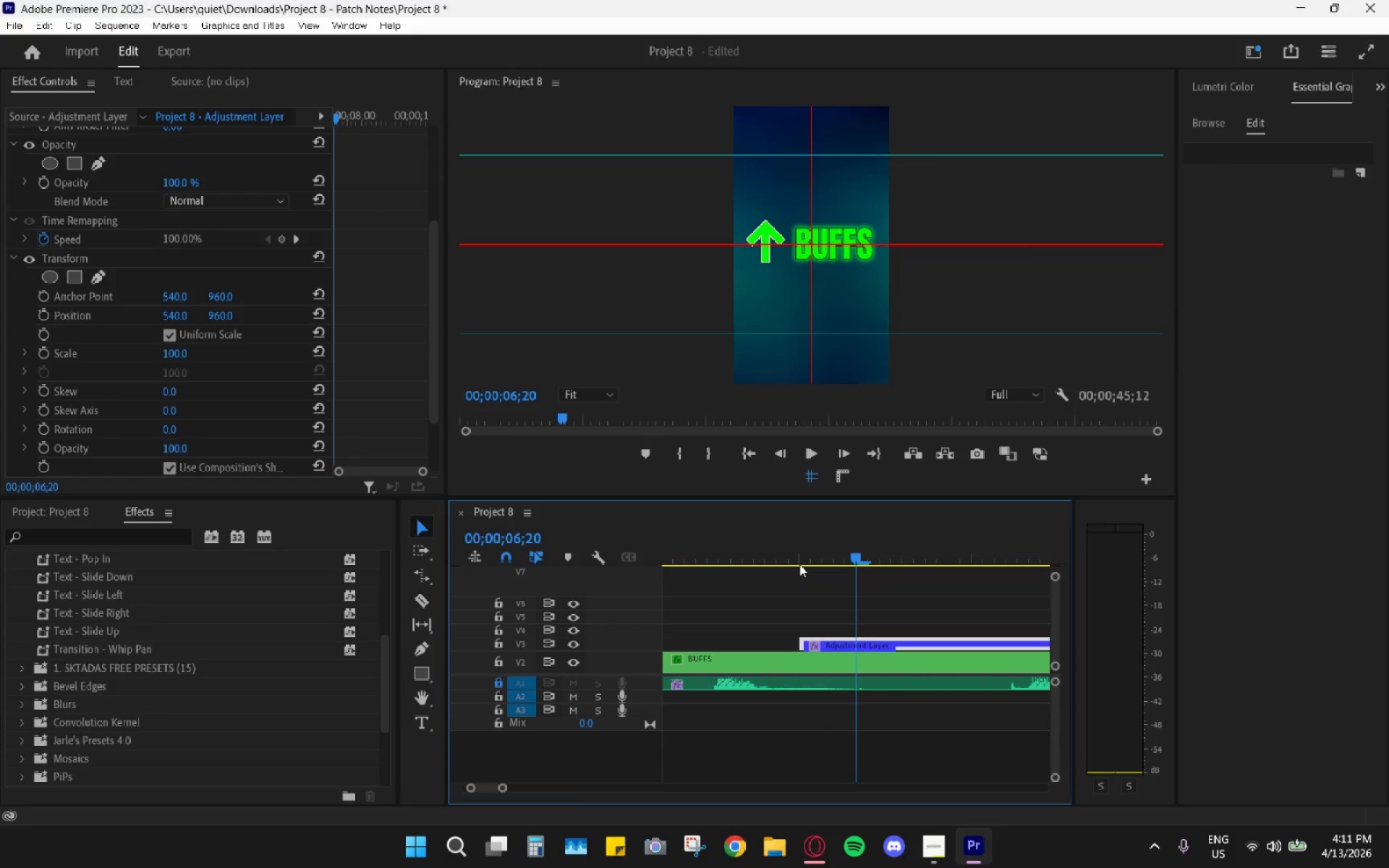 
key(ArrowRight)
 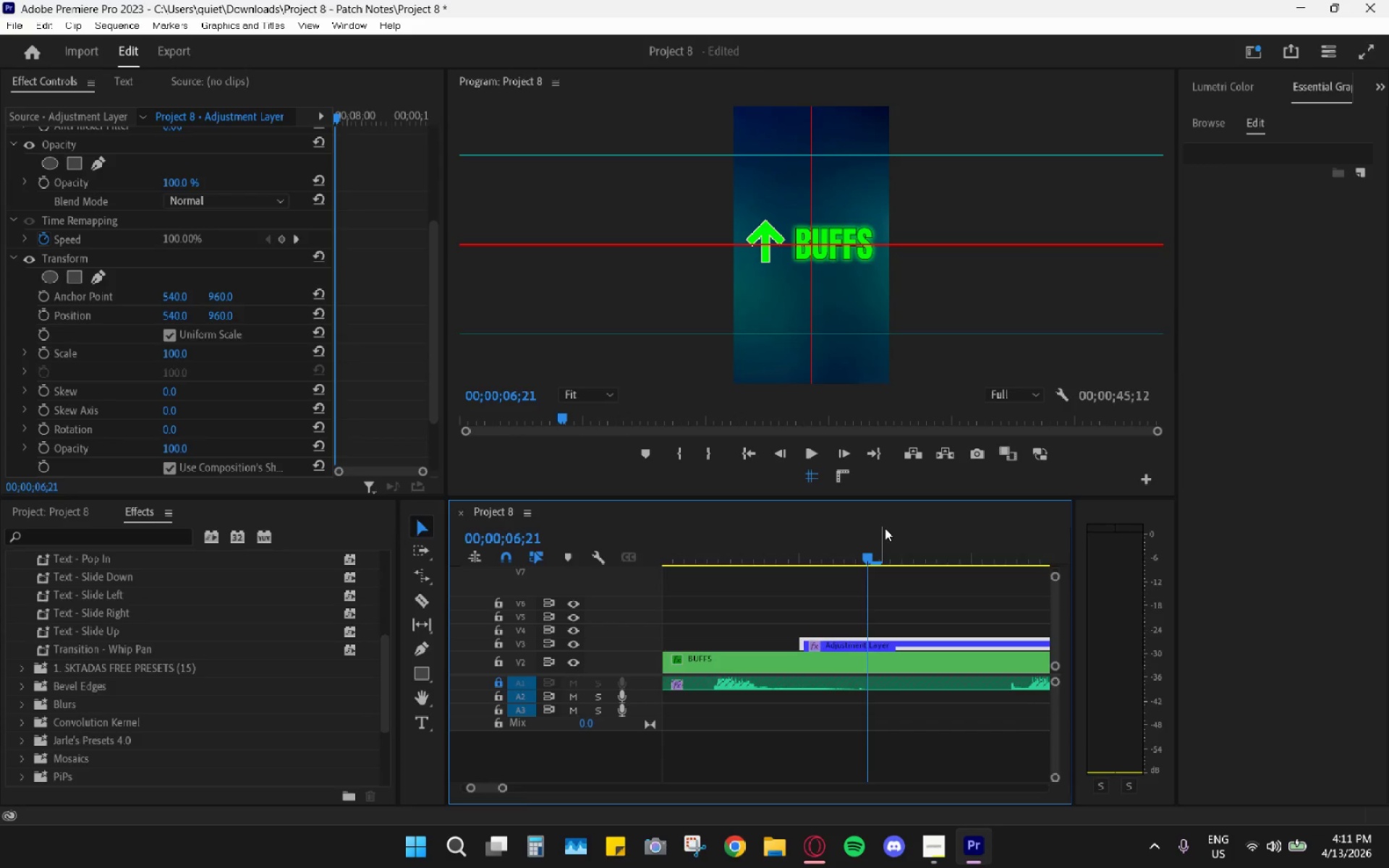 
key(ArrowRight)
 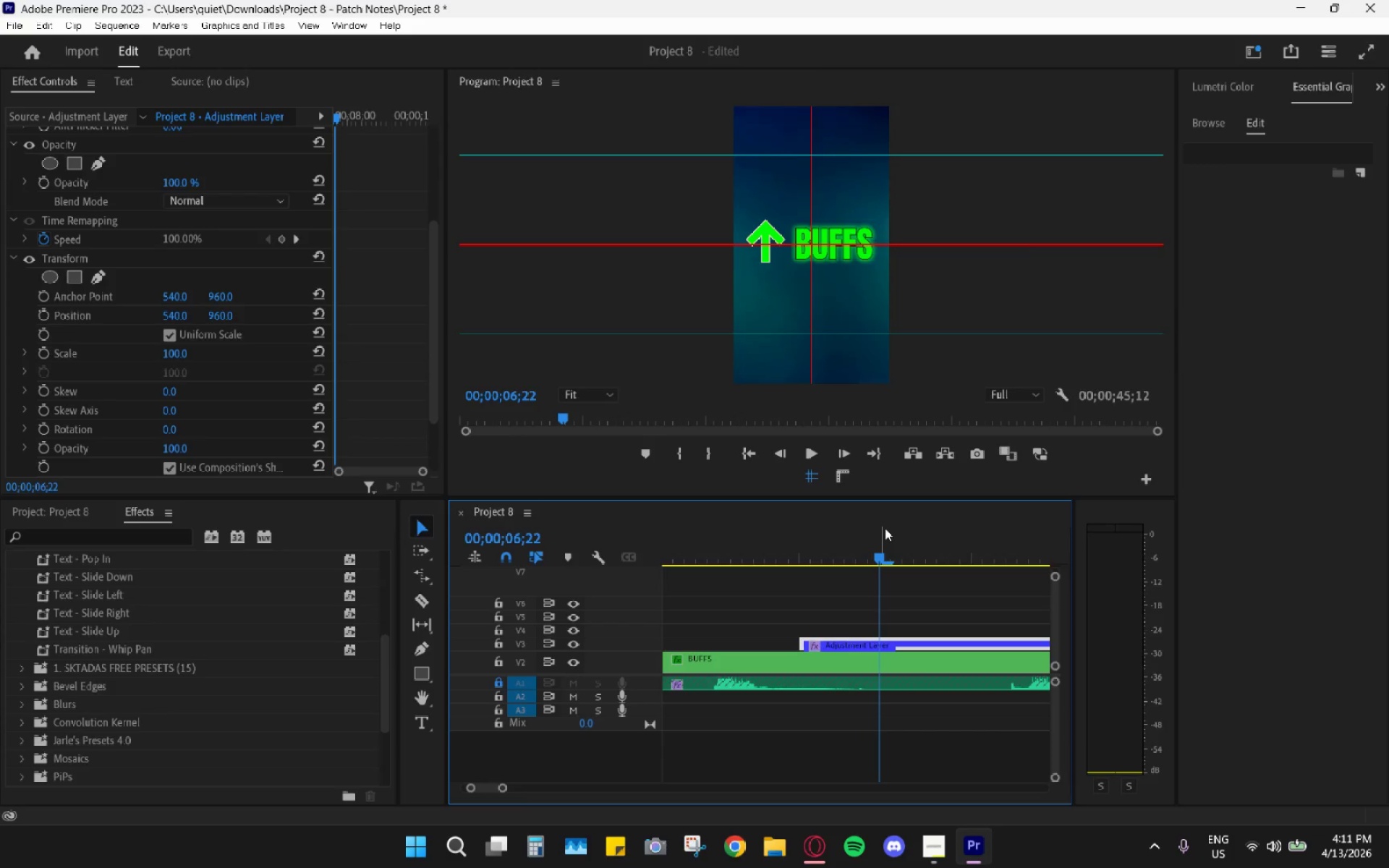 
key(ArrowRight)
 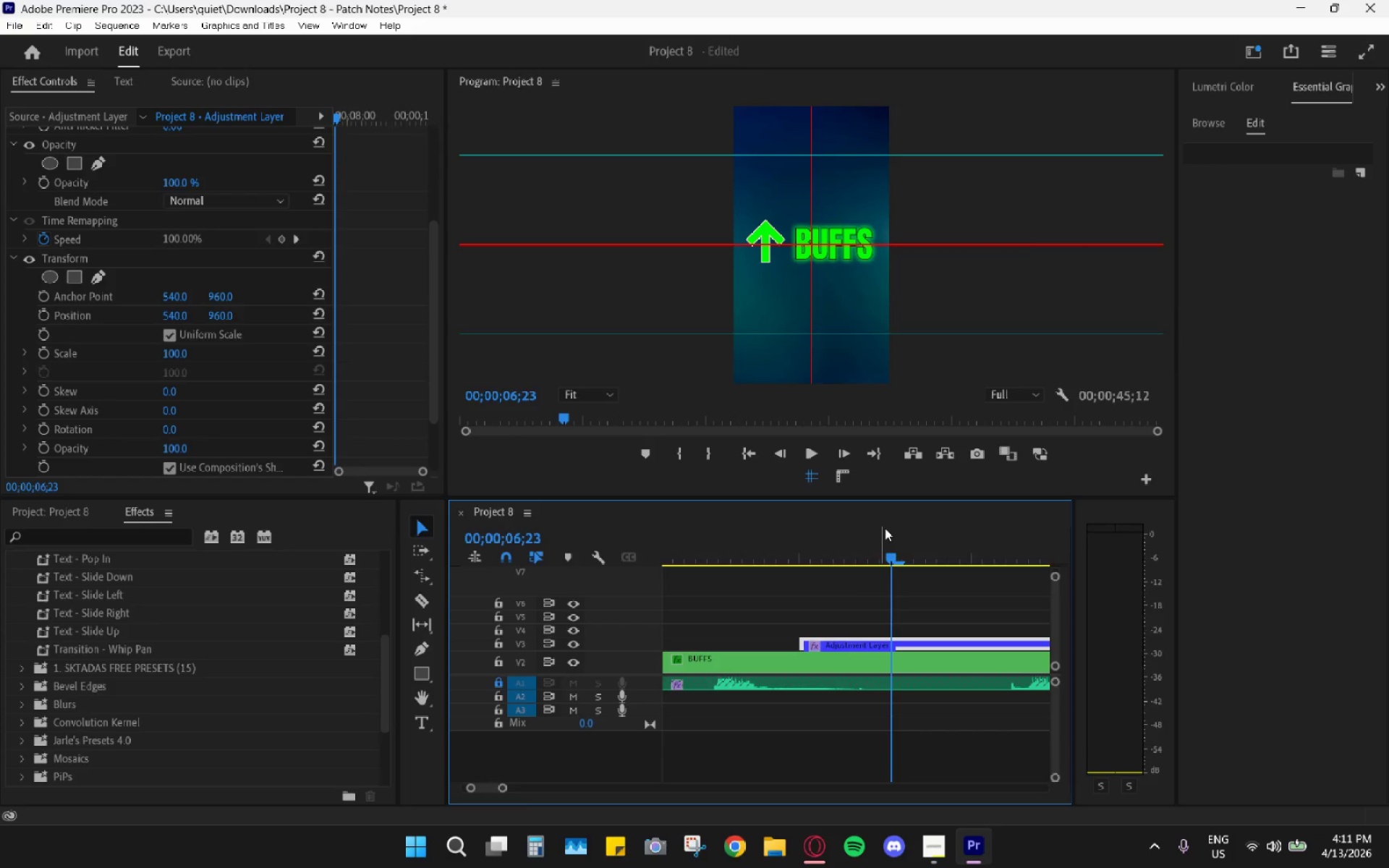 
key(ArrowRight)
 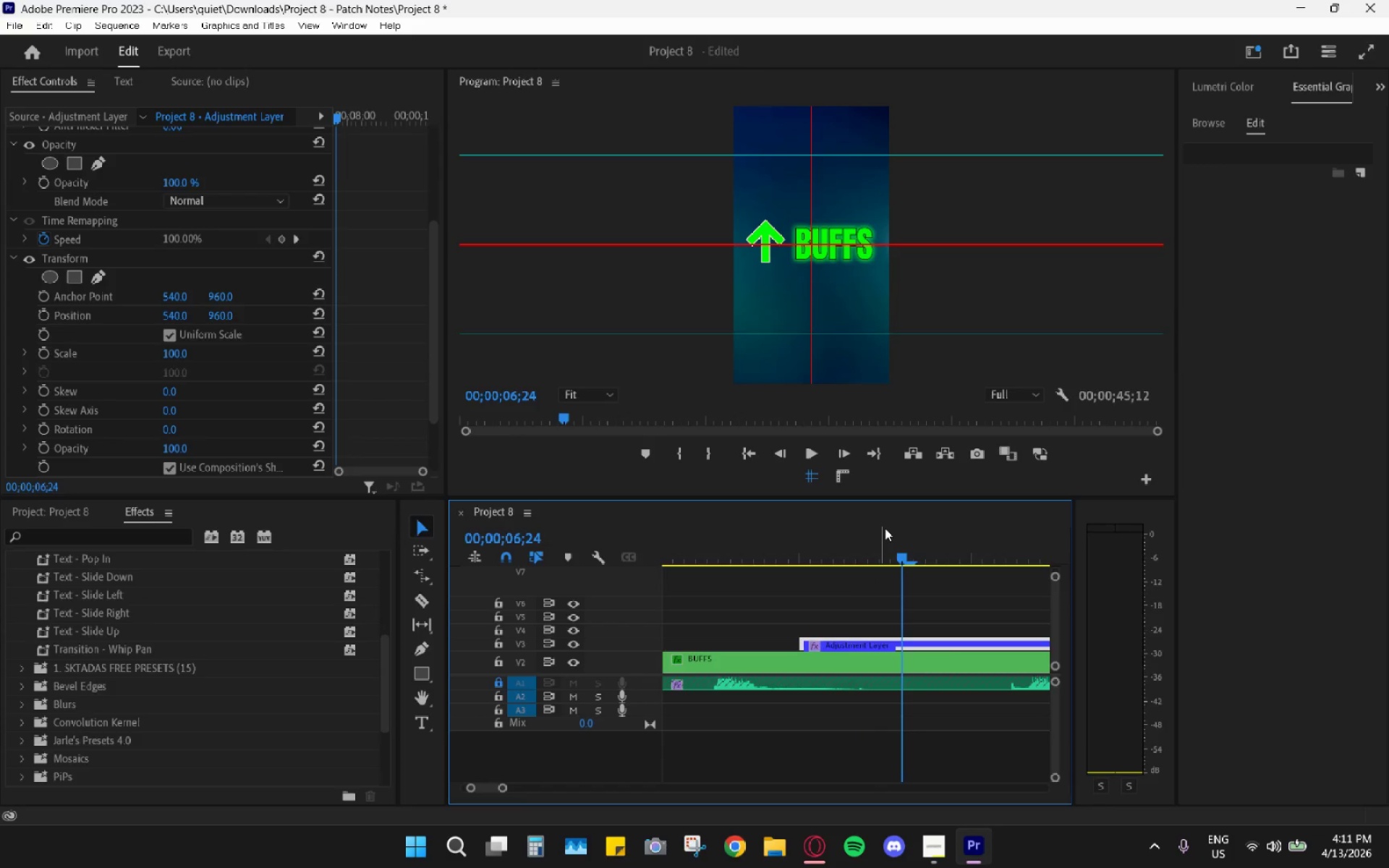 
key(ArrowRight)
 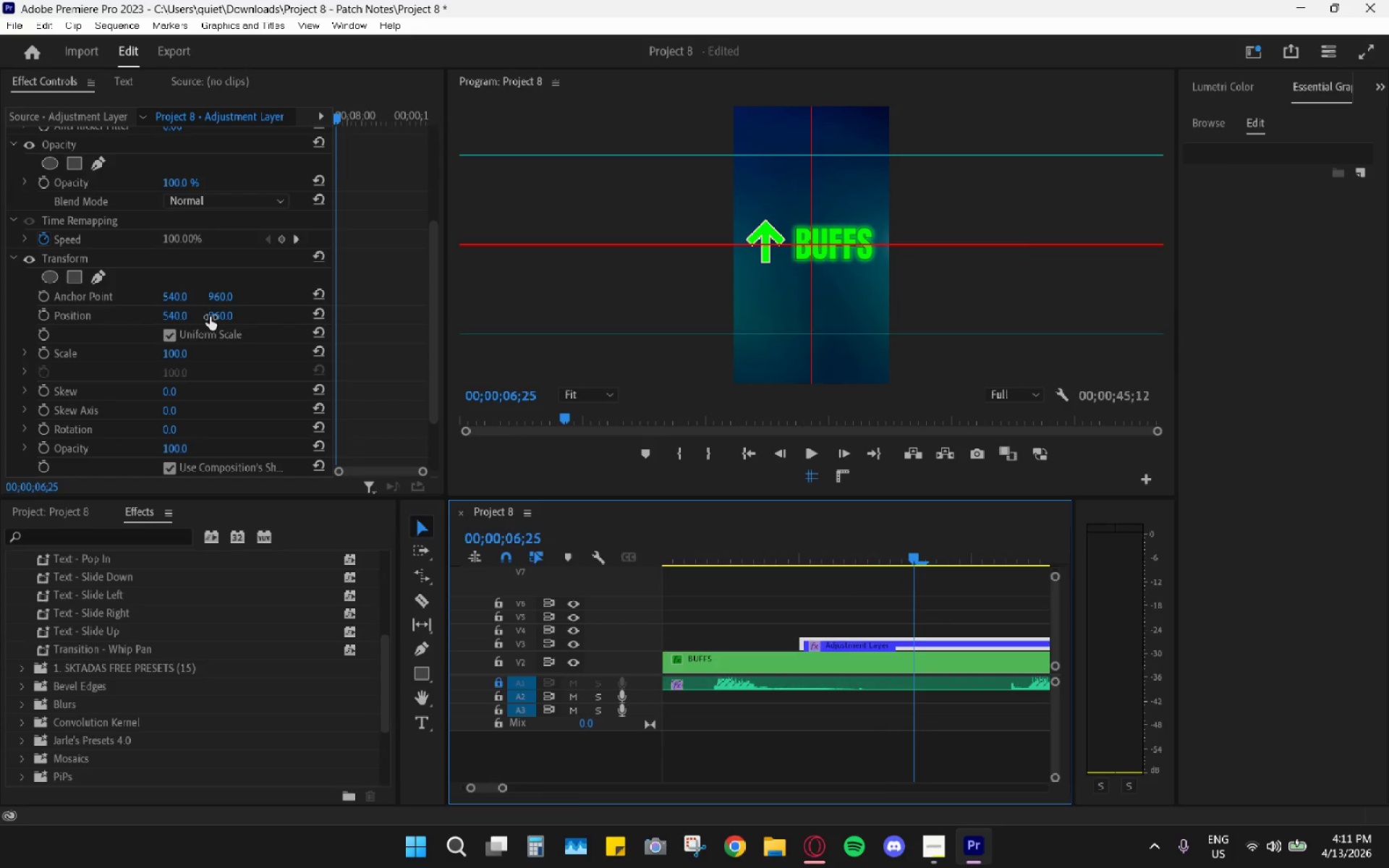 
wait(7.38)
 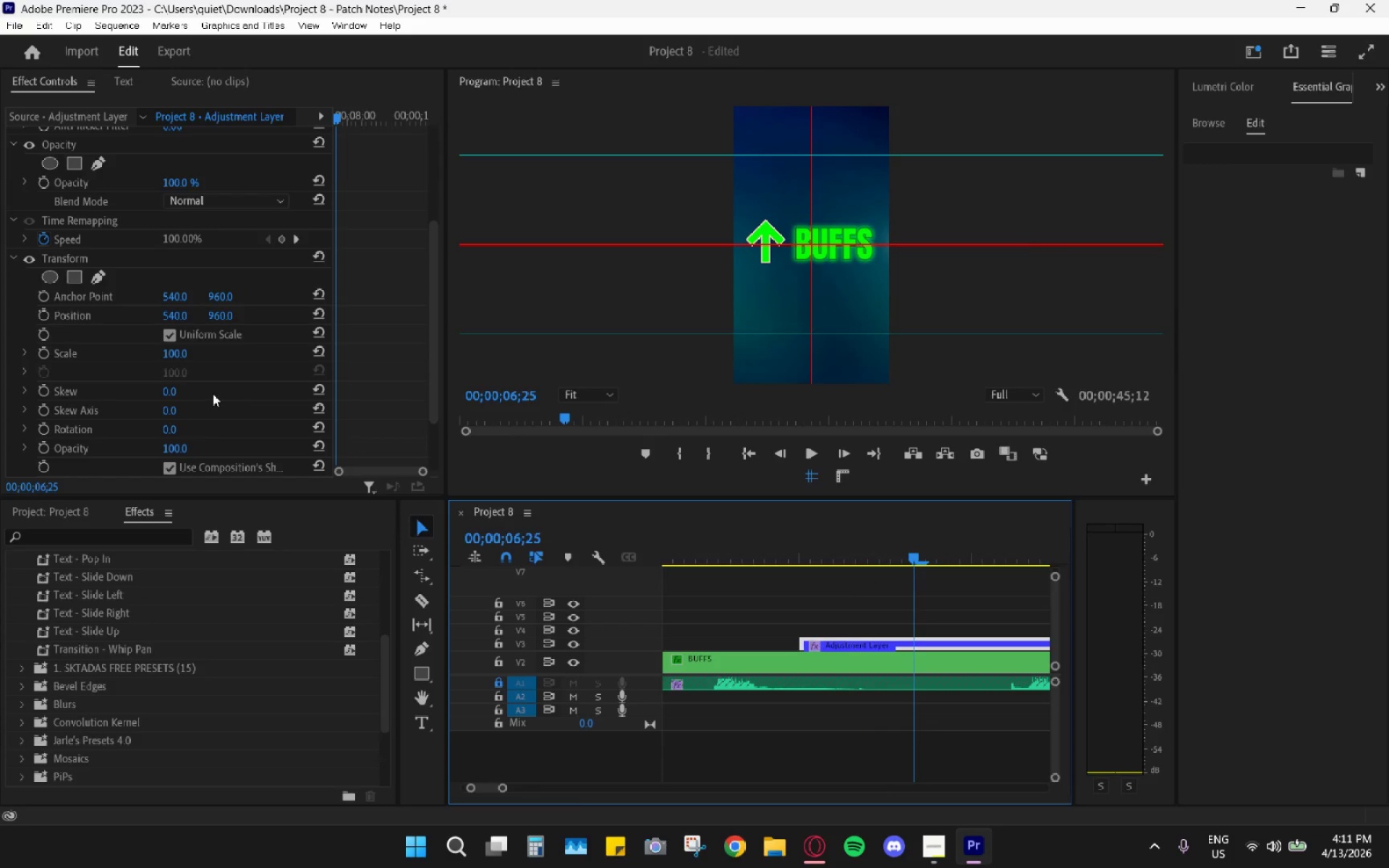 
left_click_drag(start_coordinate=[224, 316], to_coordinate=[103, 332])
 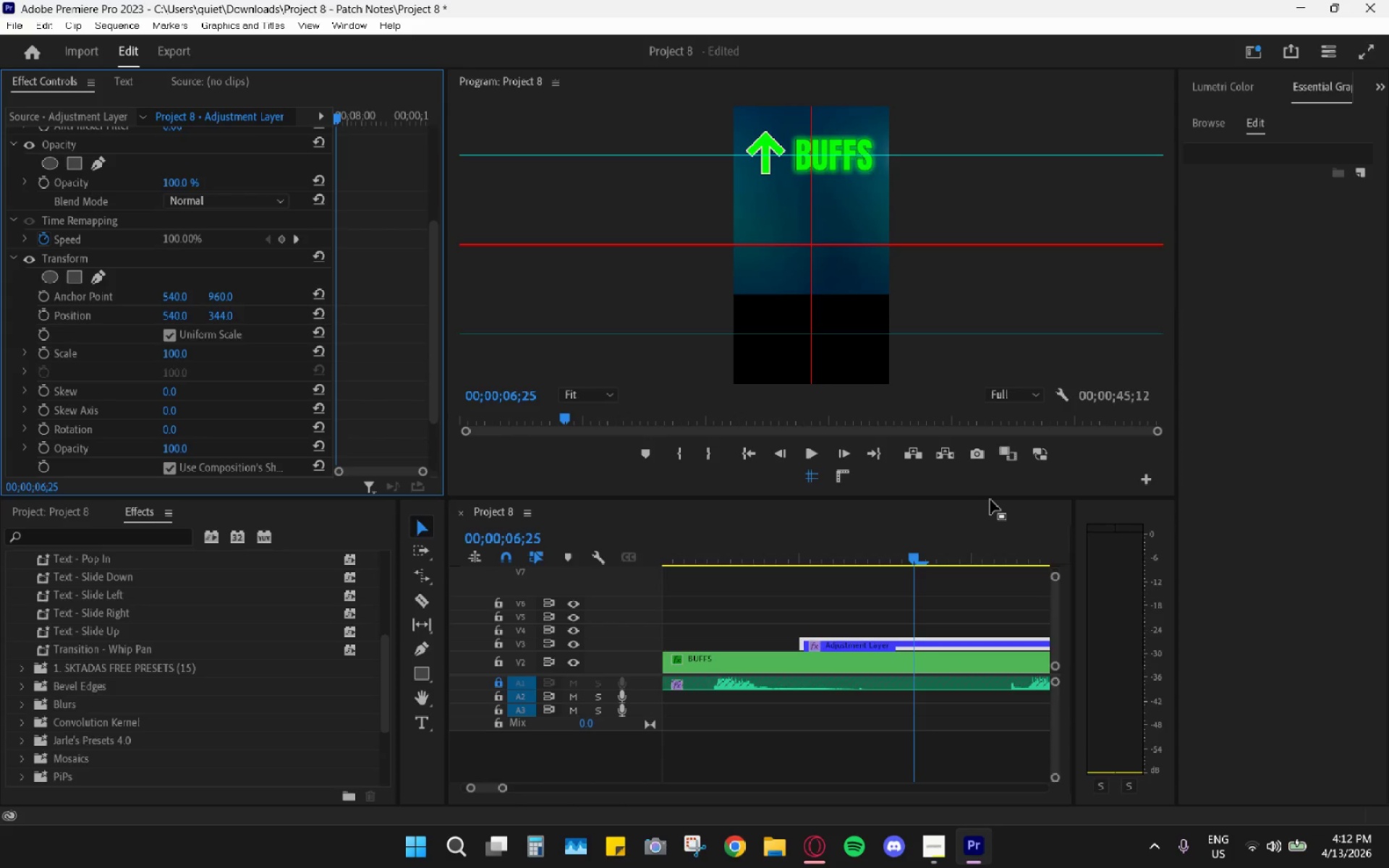 
wait(6.14)
 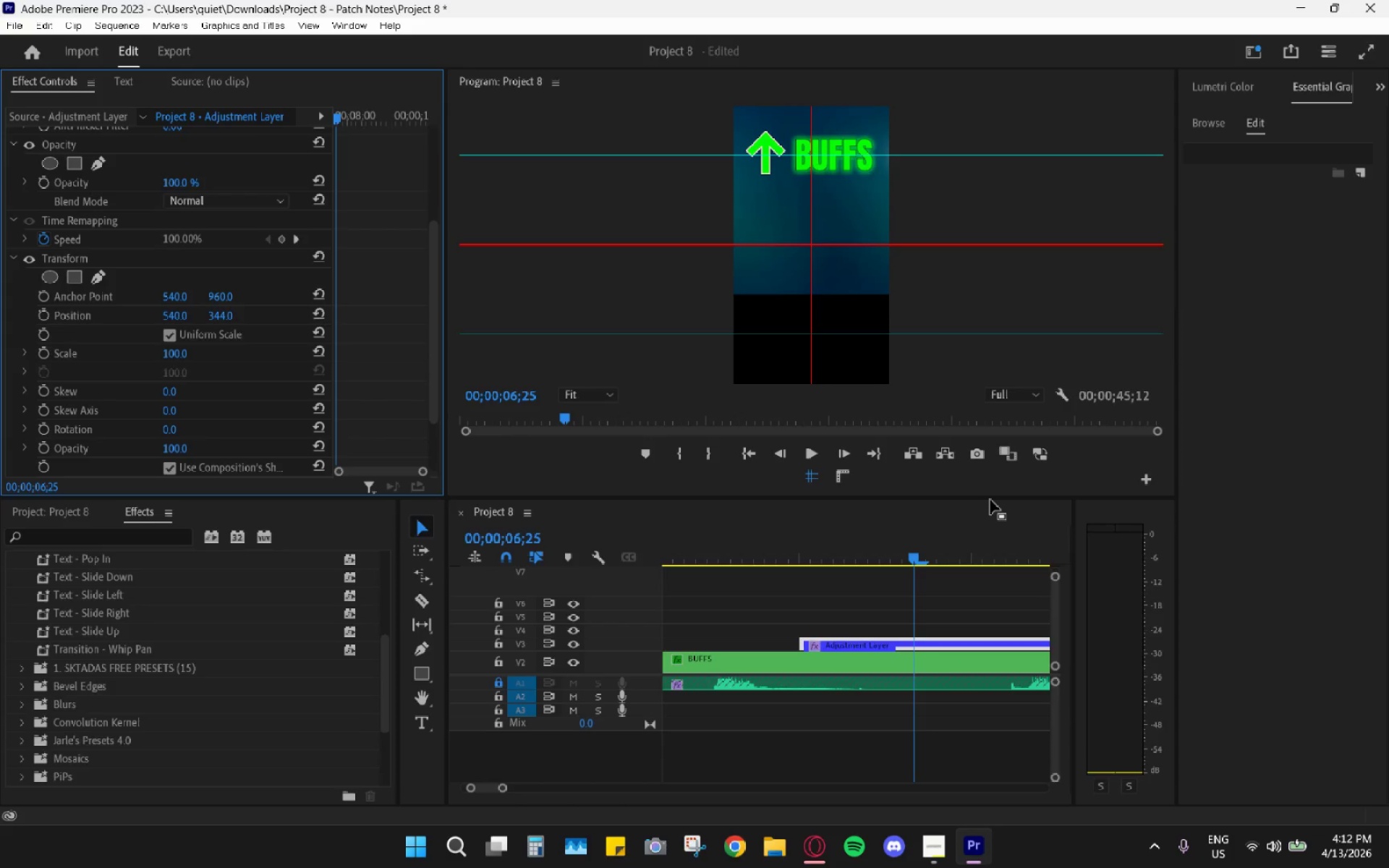 
key(Control+Z)
 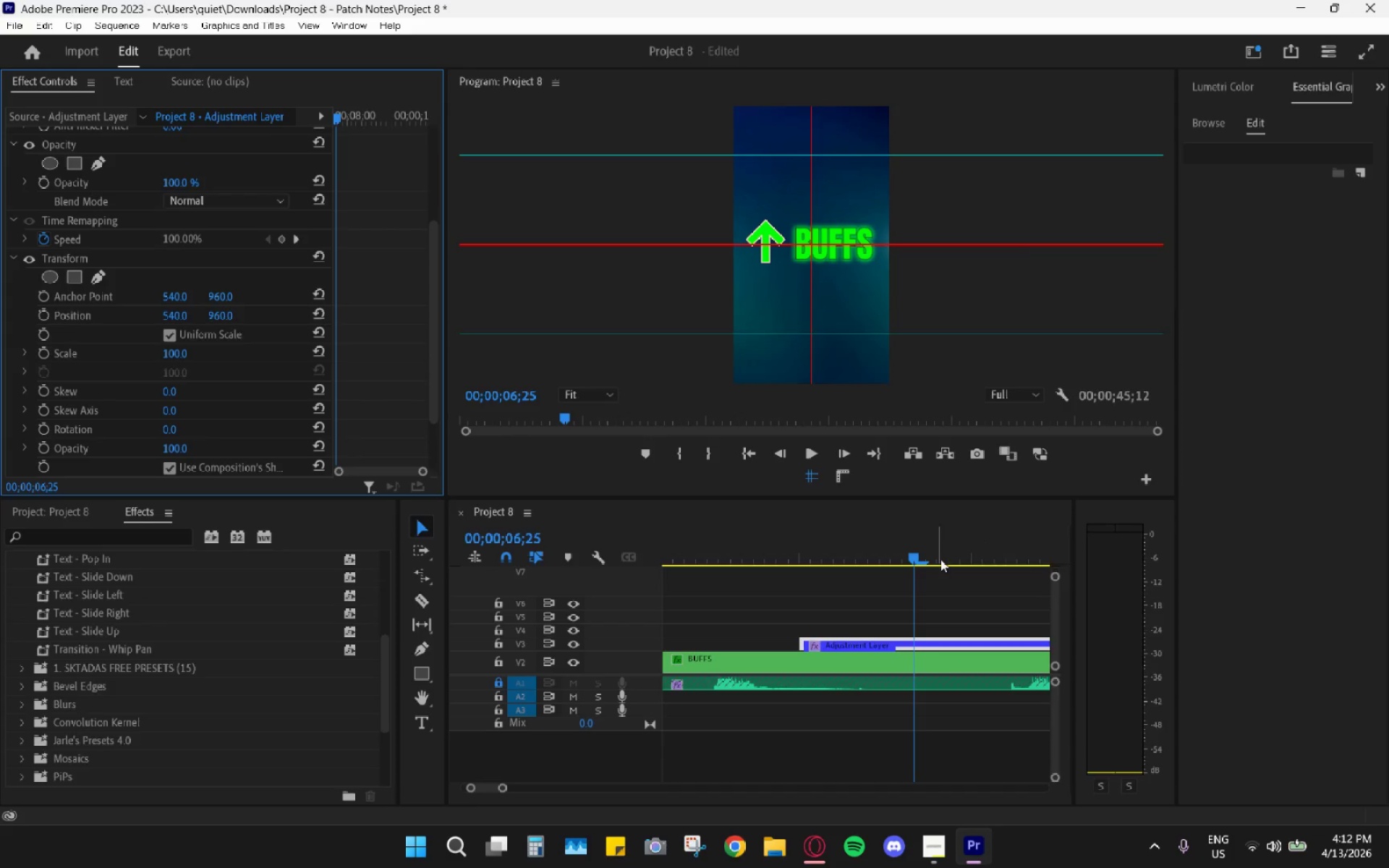 
hold_key(key=AltLeft, duration=1.5)
hold_key(key=AltLeft, duration=0.58)
scroll: coordinate [846, 685], scroll_direction: down, amount: 23.0
 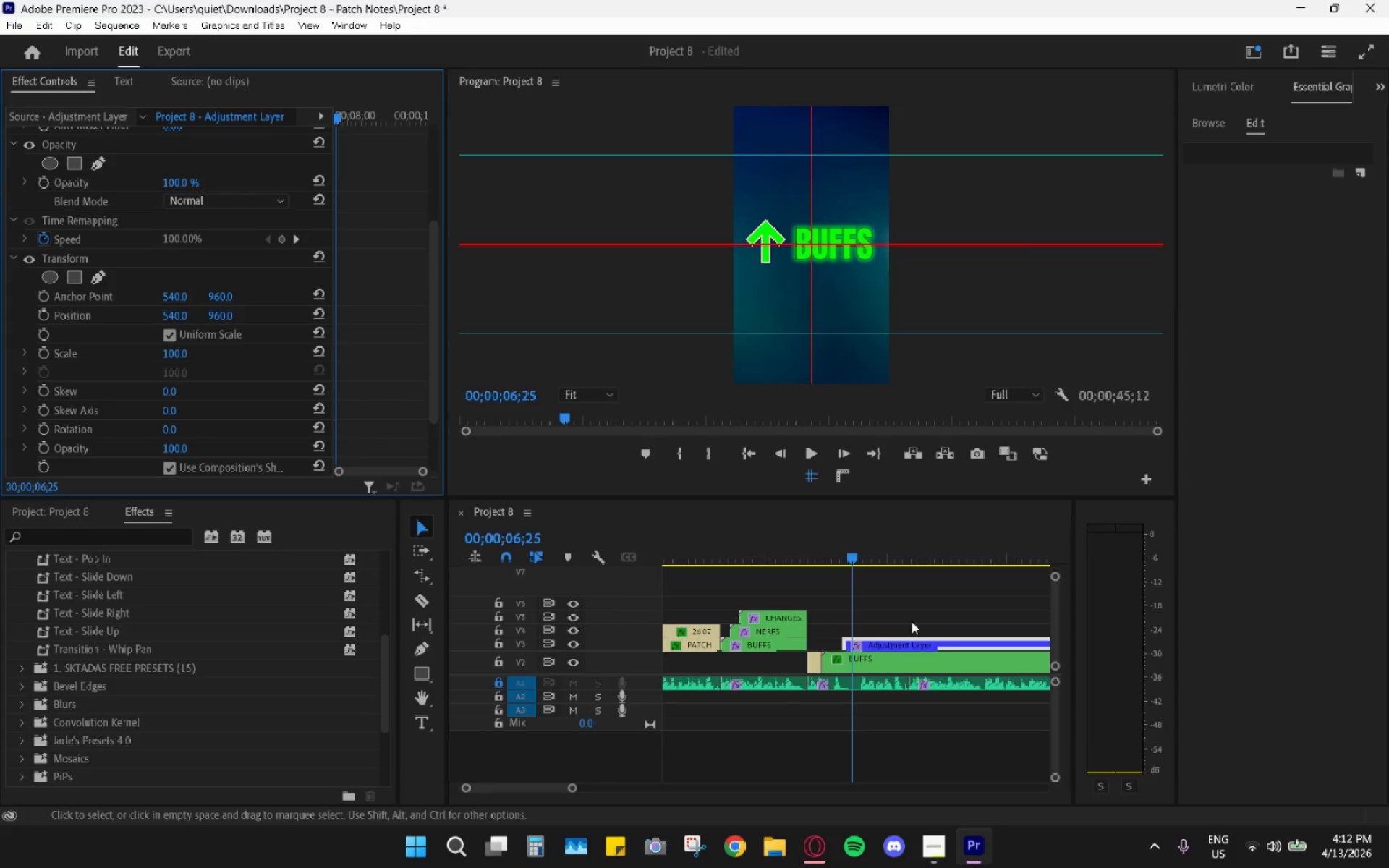 
left_click_drag(start_coordinate=[948, 611], to_coordinate=[942, 654])
 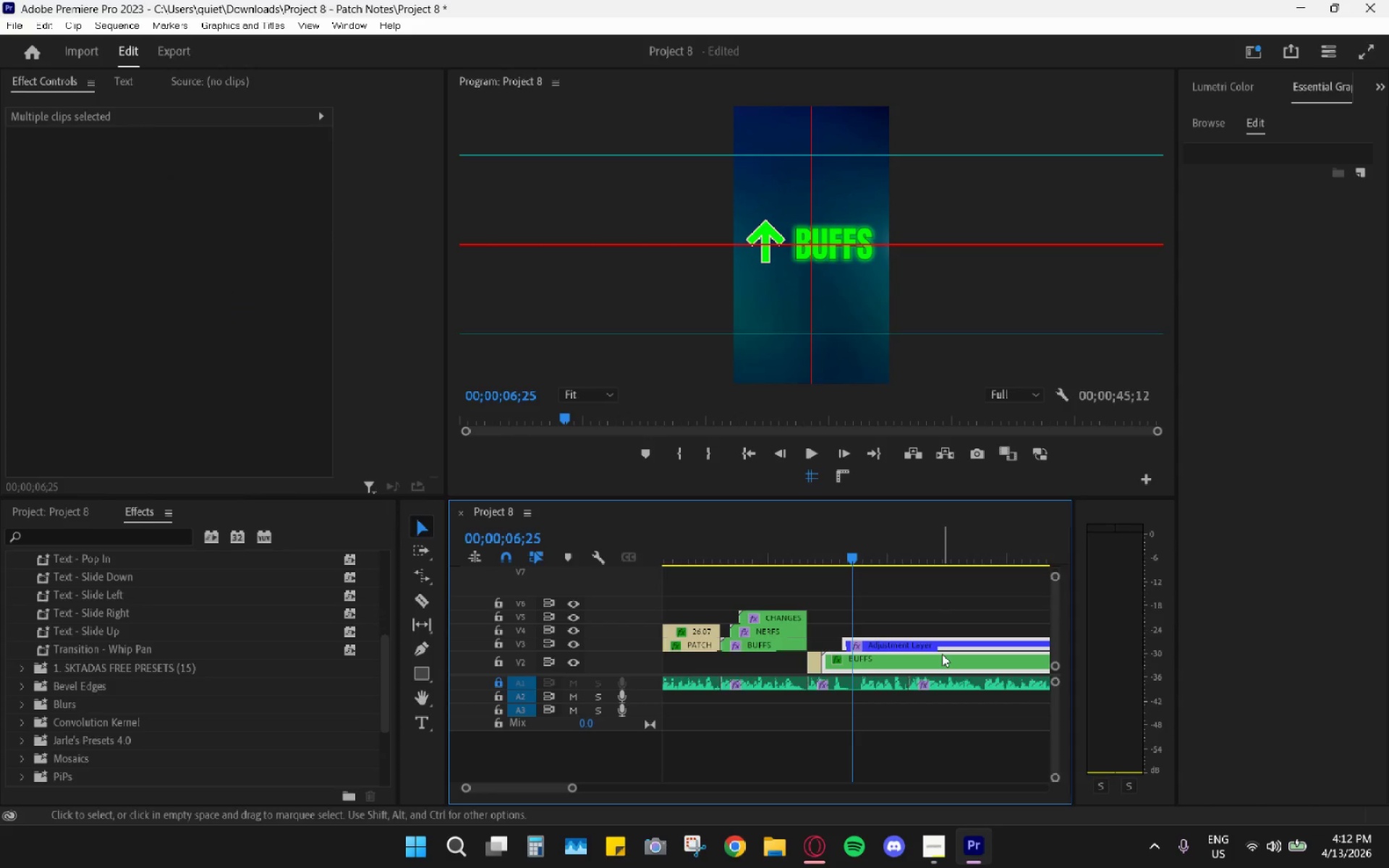 
right_click([942, 654])
 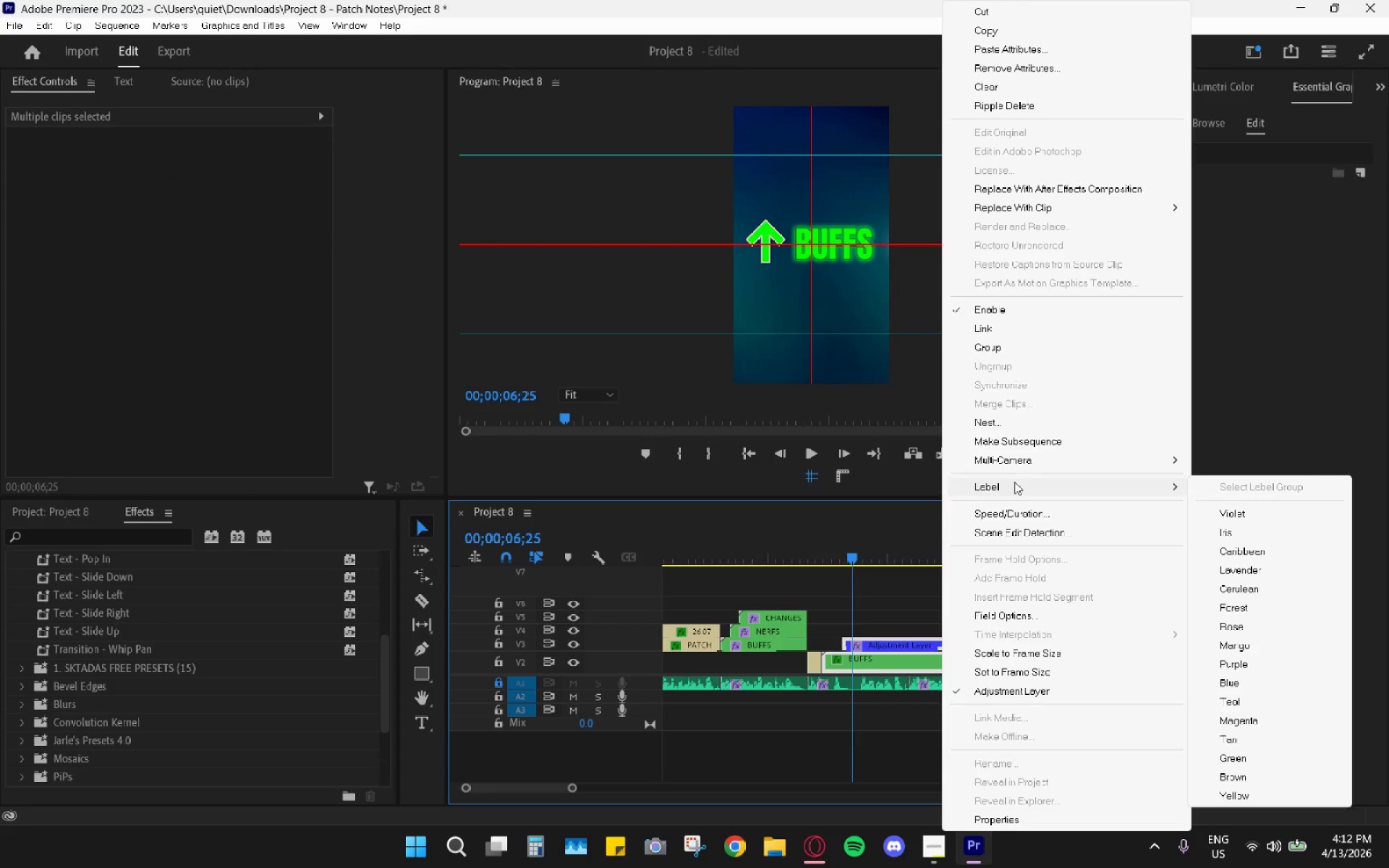 
left_click([1023, 429])
 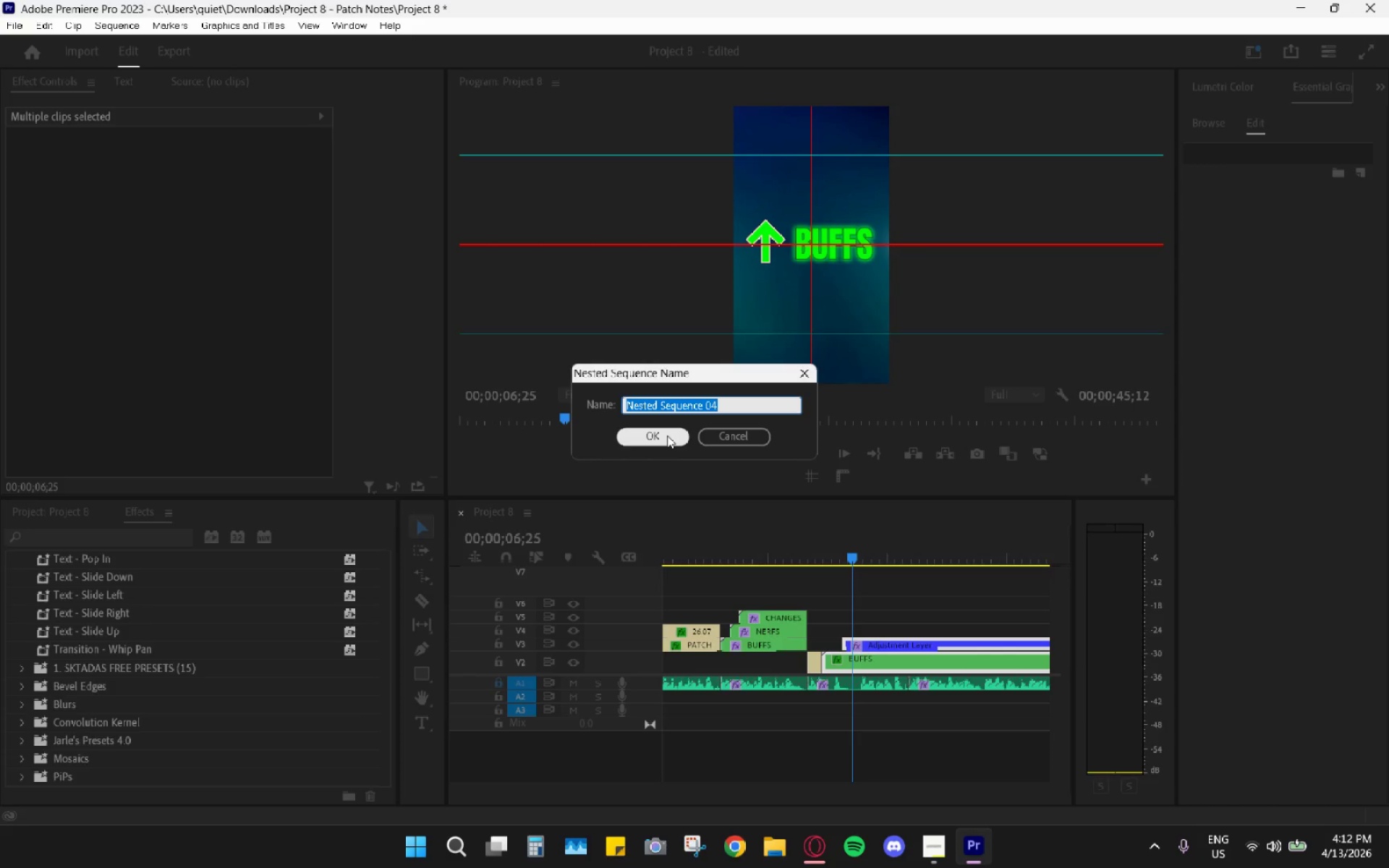 
left_click([667, 435])
 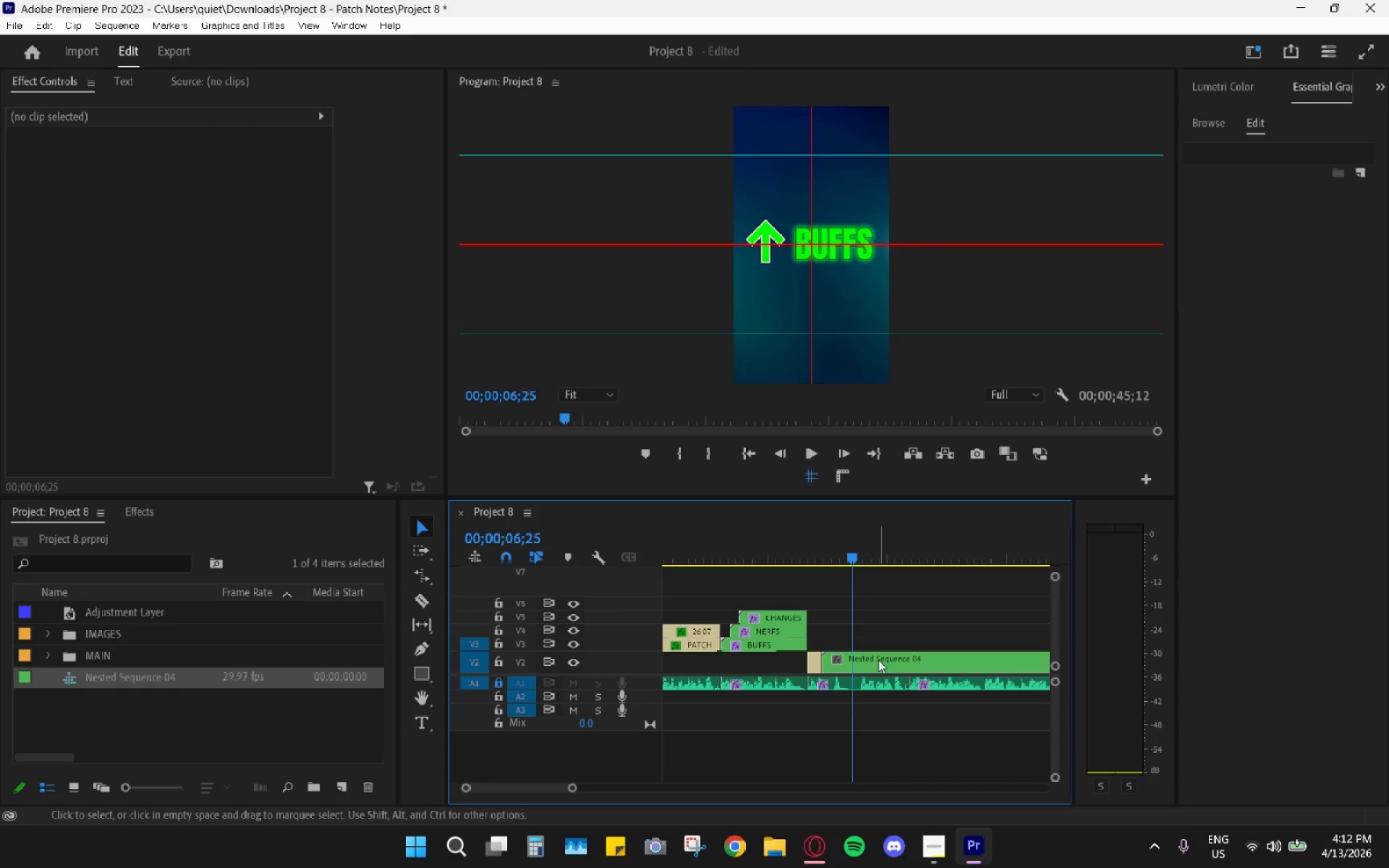 
double_click([878, 660])
 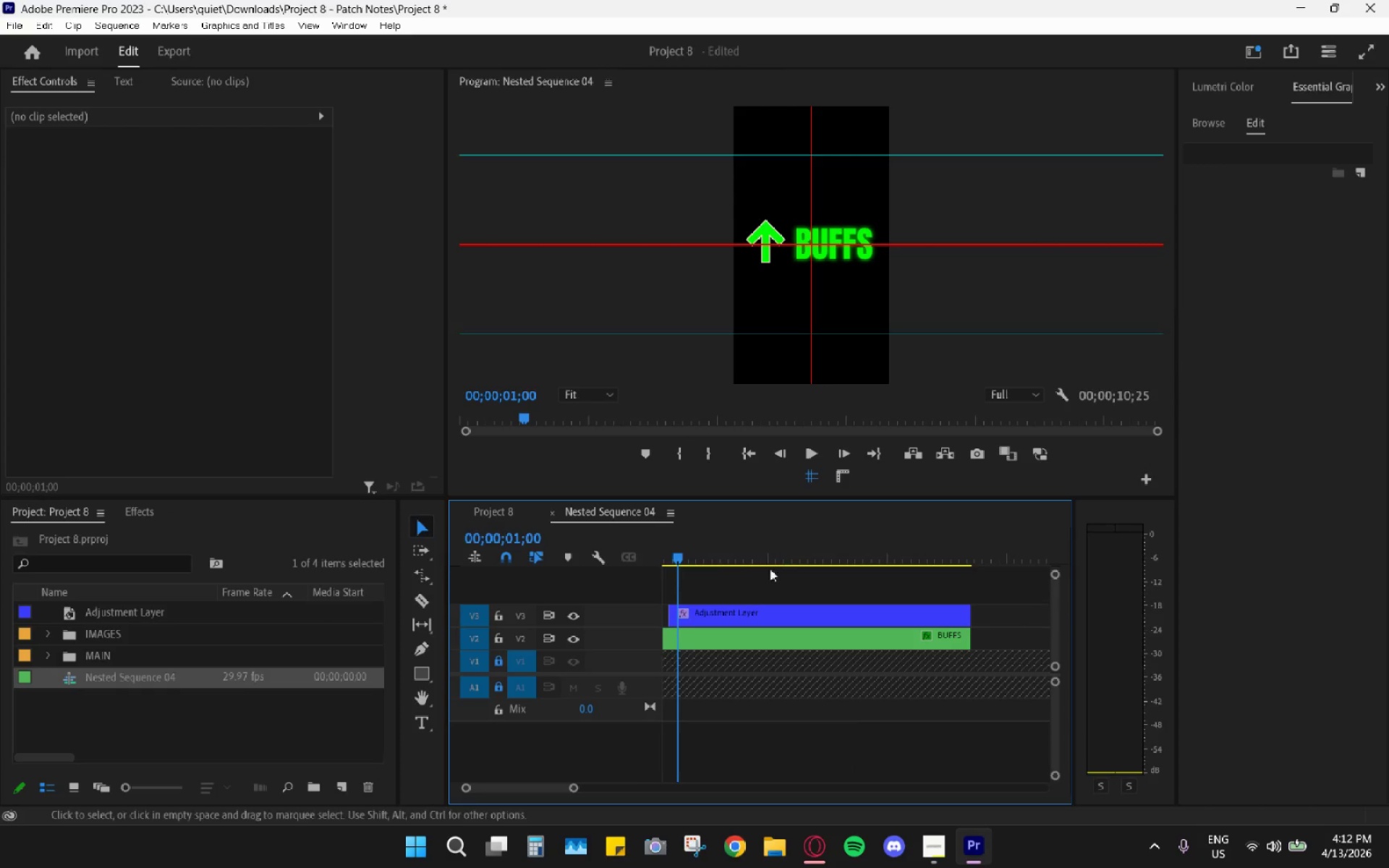 
left_click_drag(start_coordinate=[705, 562], to_coordinate=[698, 567])
 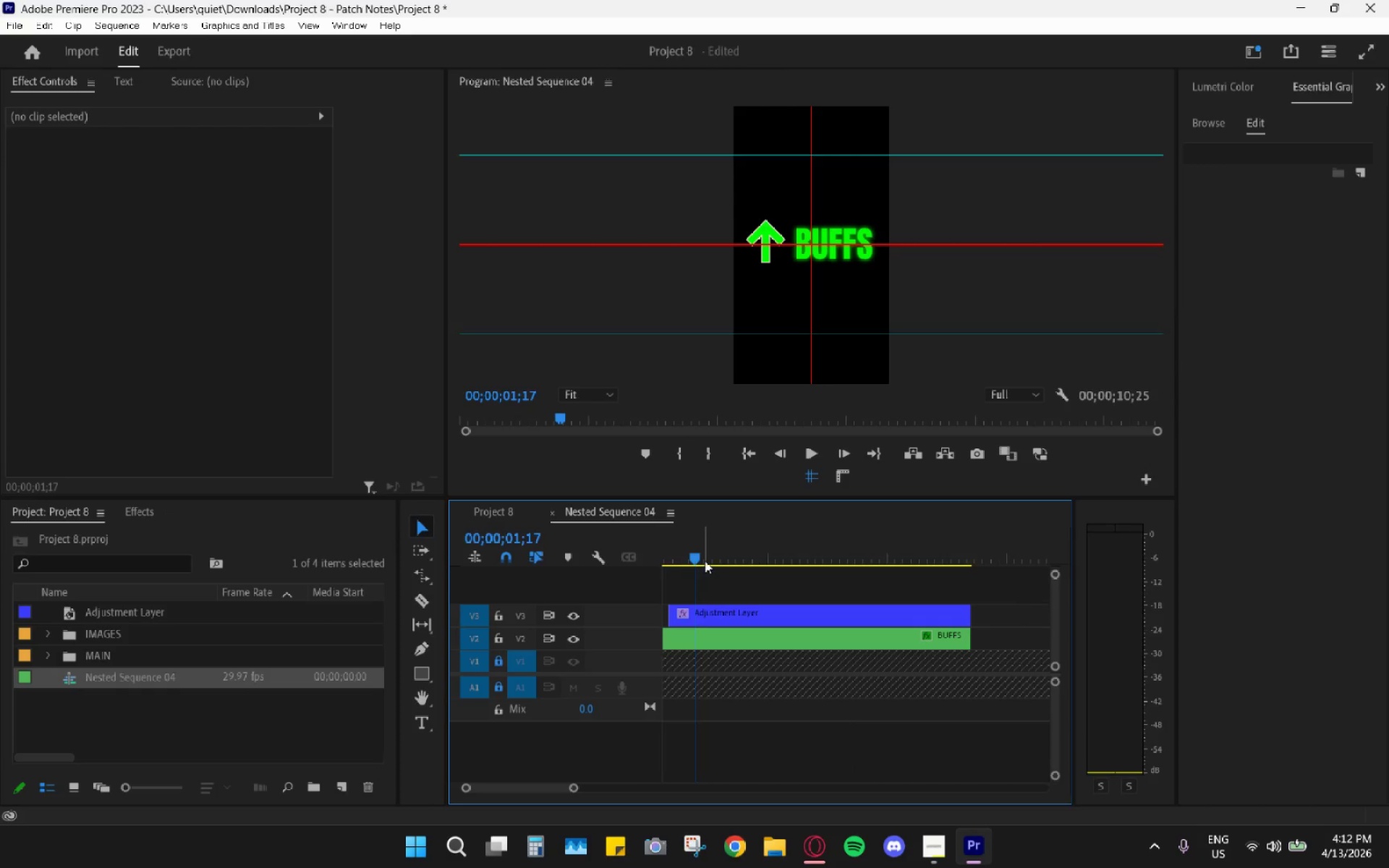 
left_click_drag(start_coordinate=[697, 553], to_coordinate=[687, 552])
 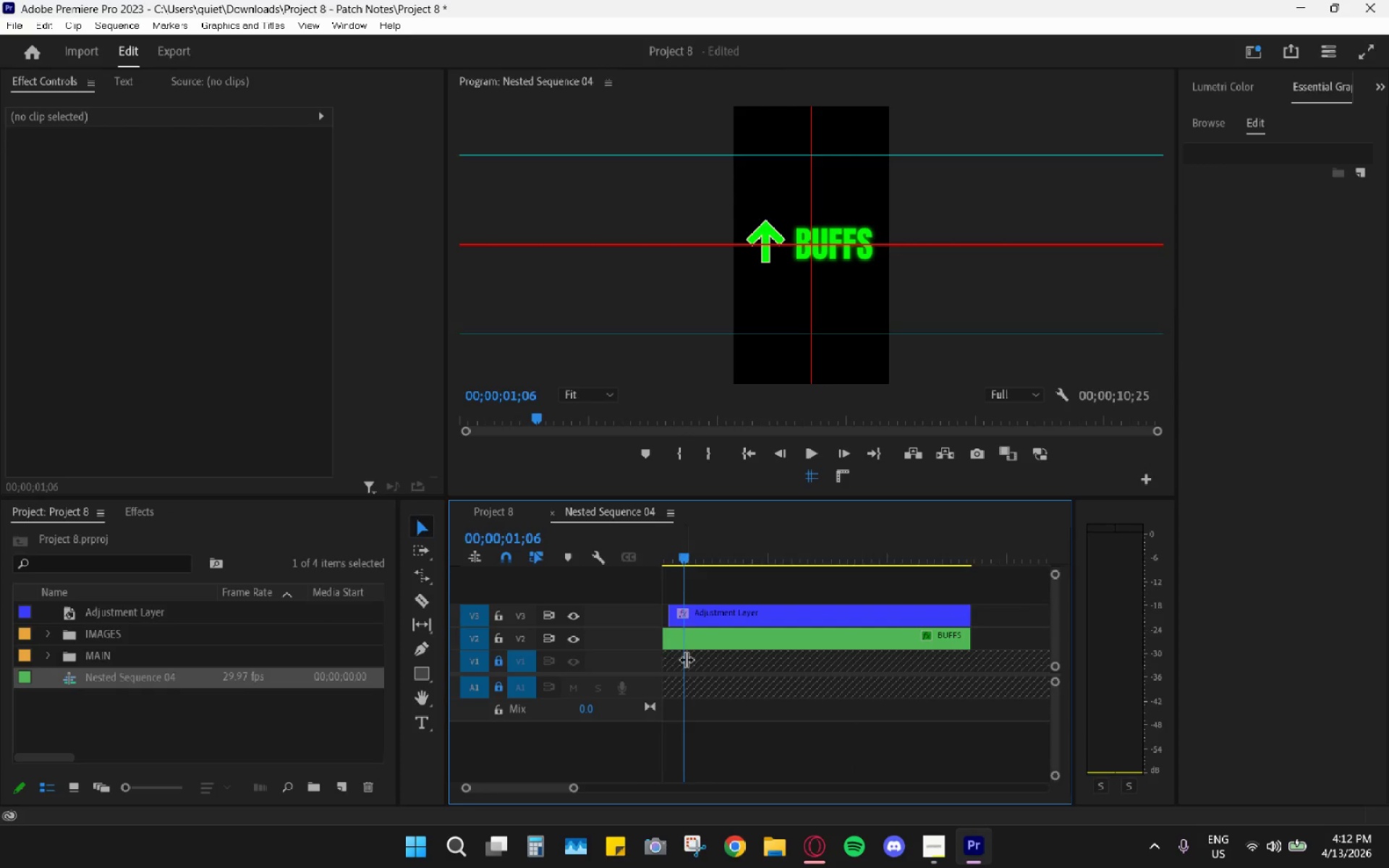 
hold_key(key=AltLeft, duration=0.55)
scroll: coordinate [759, 647], scroll_direction: up, amount: 17.0
 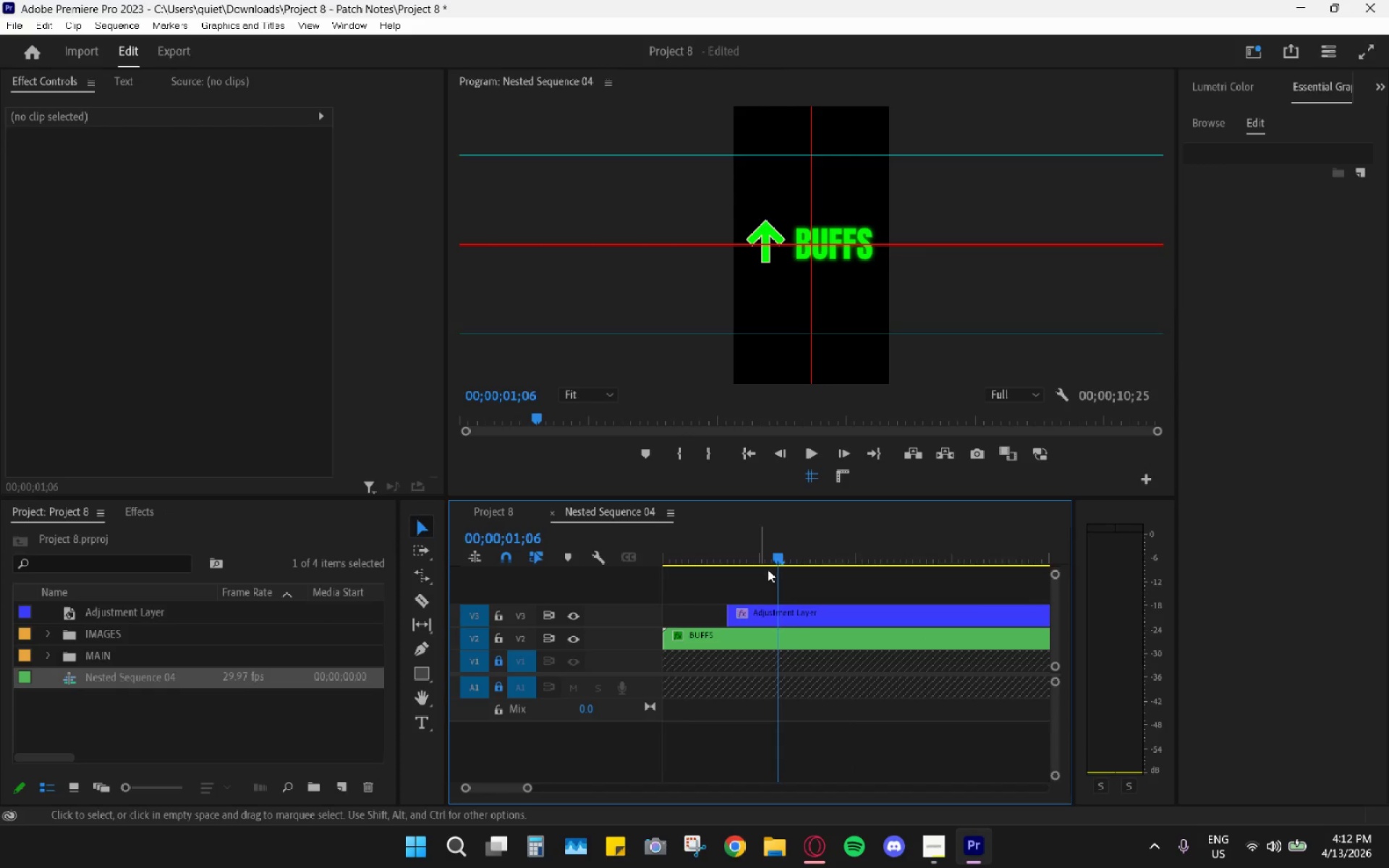 
left_click_drag(start_coordinate=[757, 549], to_coordinate=[730, 540])
 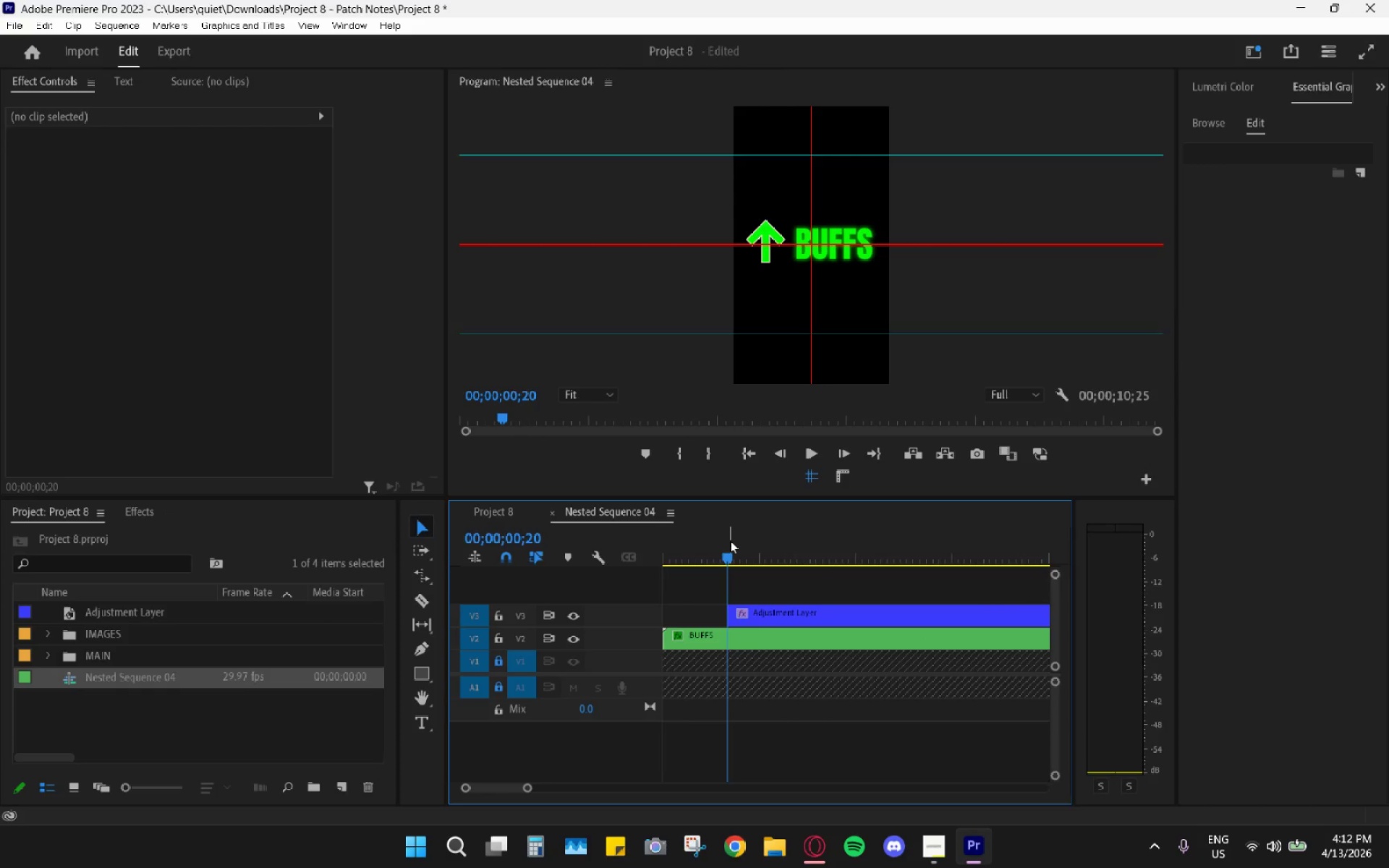 
key(ArrowRight)
 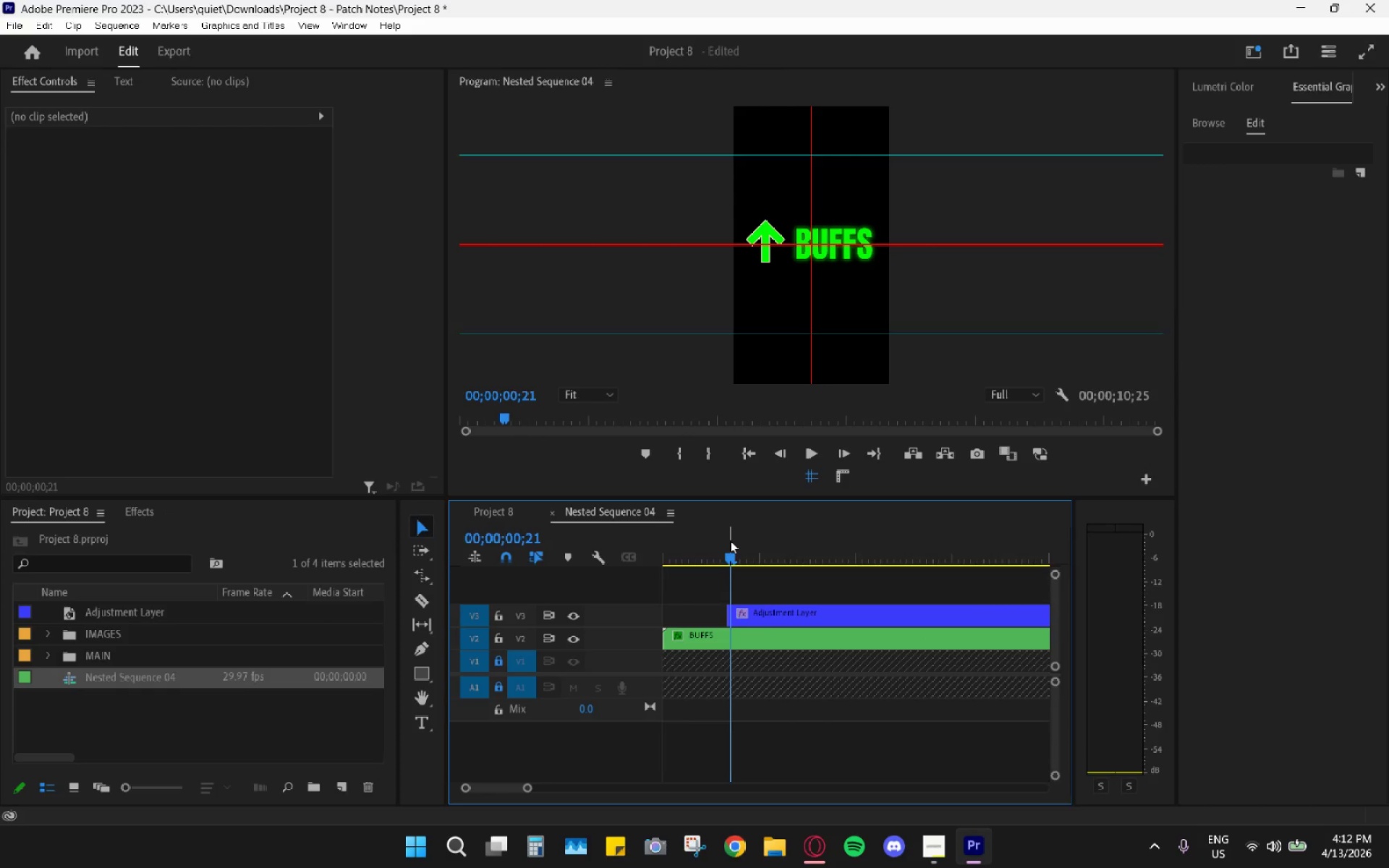 
key(ArrowRight)
 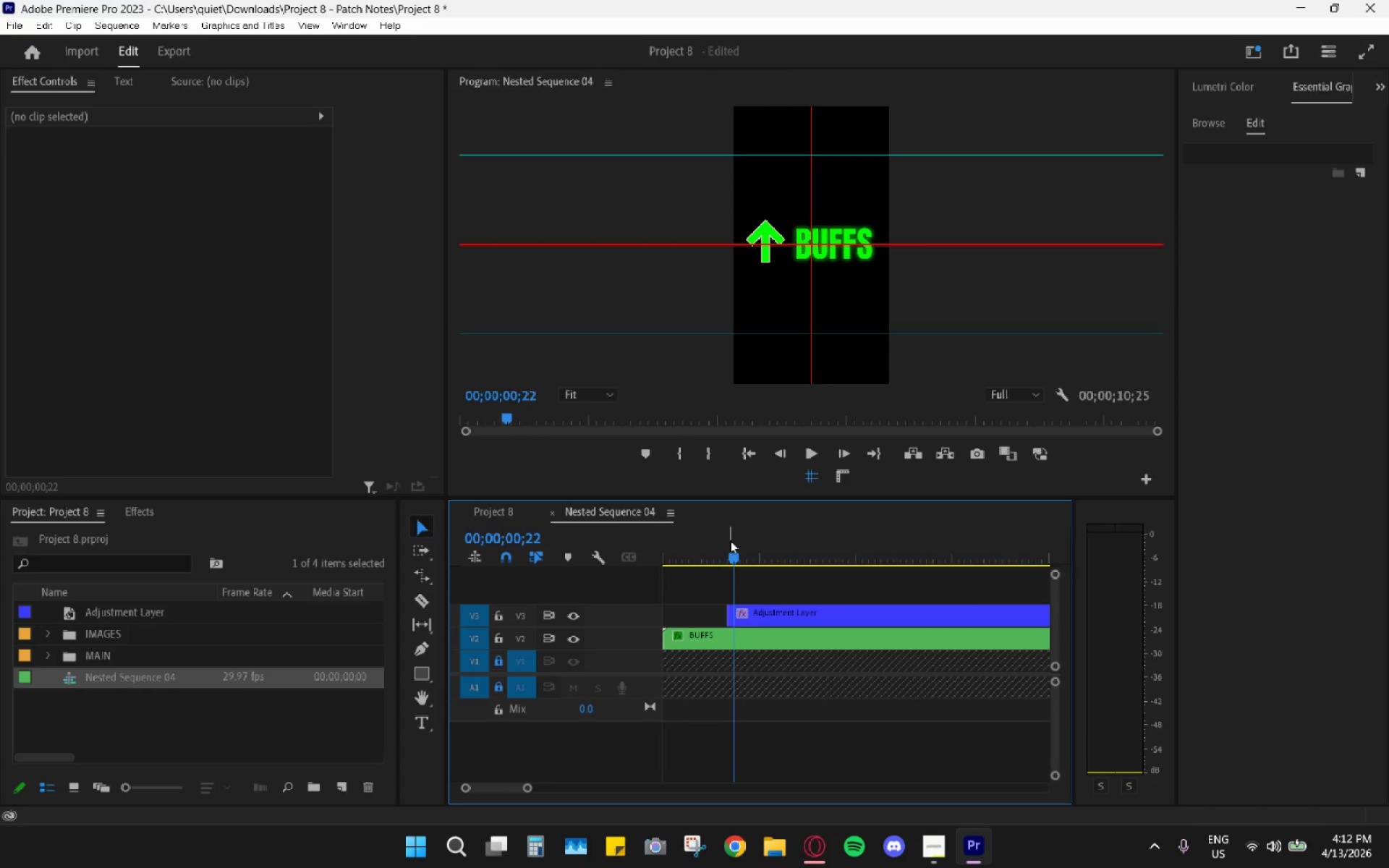 
key(ArrowRight)
 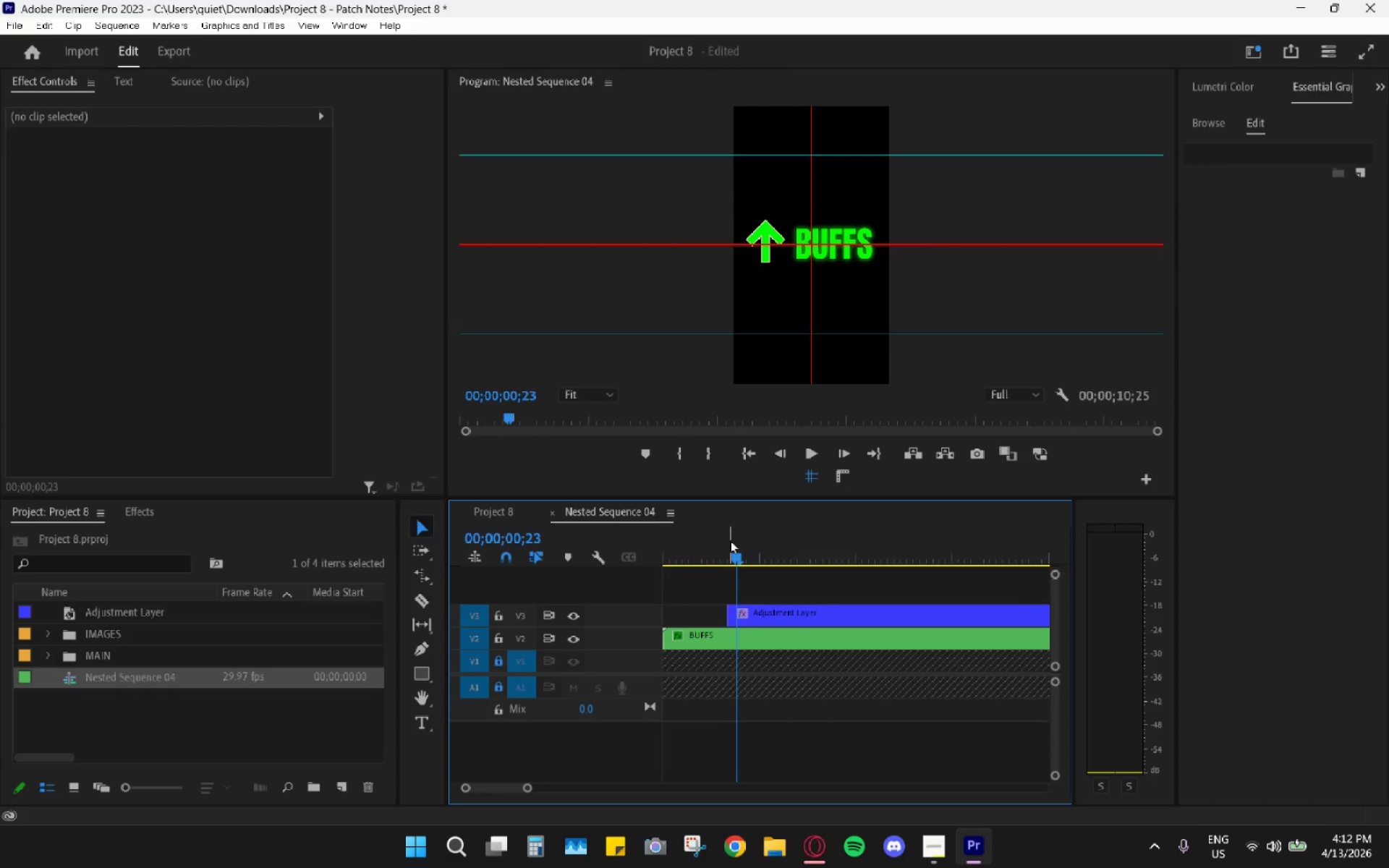 
key(ArrowRight)
 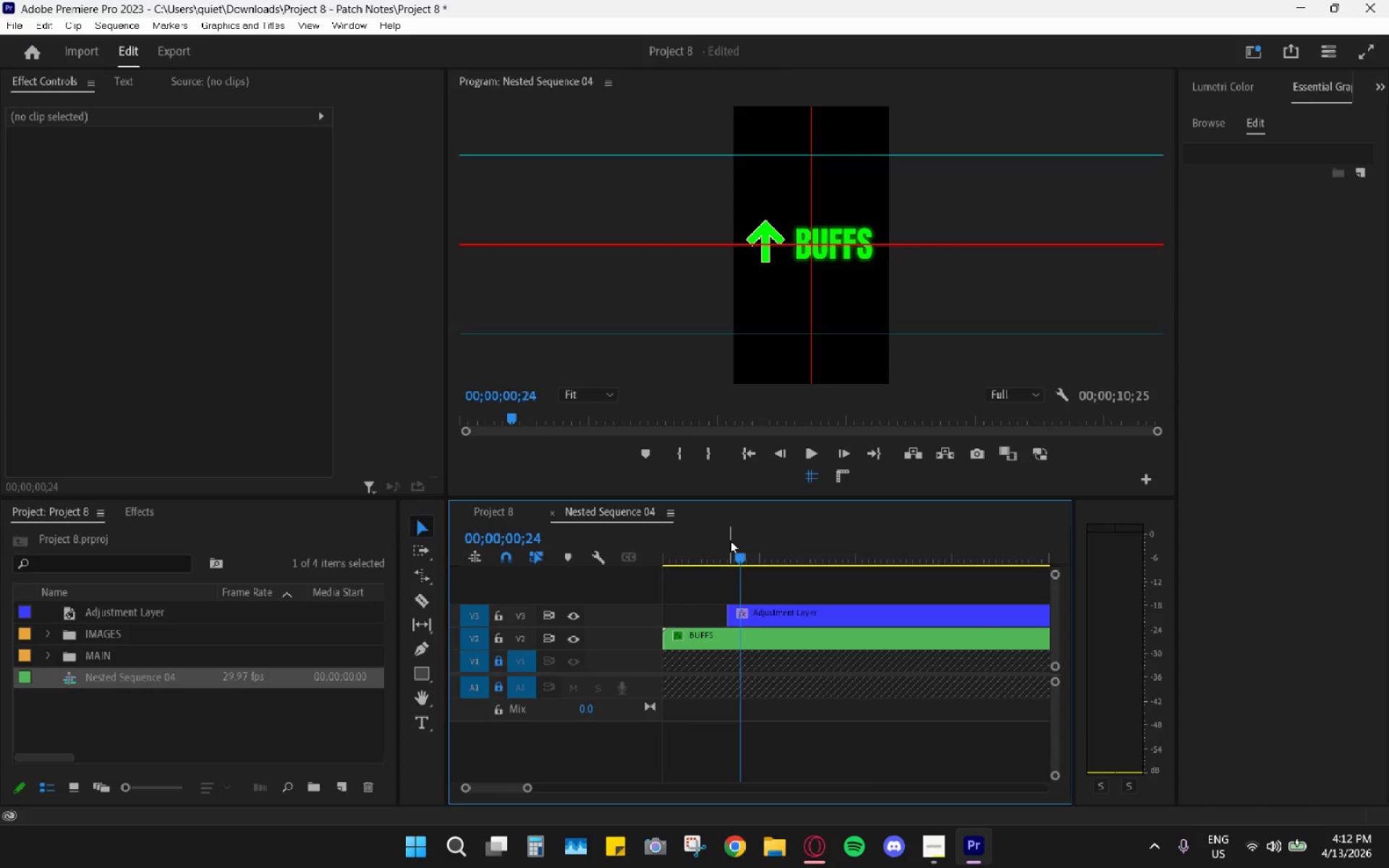 
key(ArrowRight)
 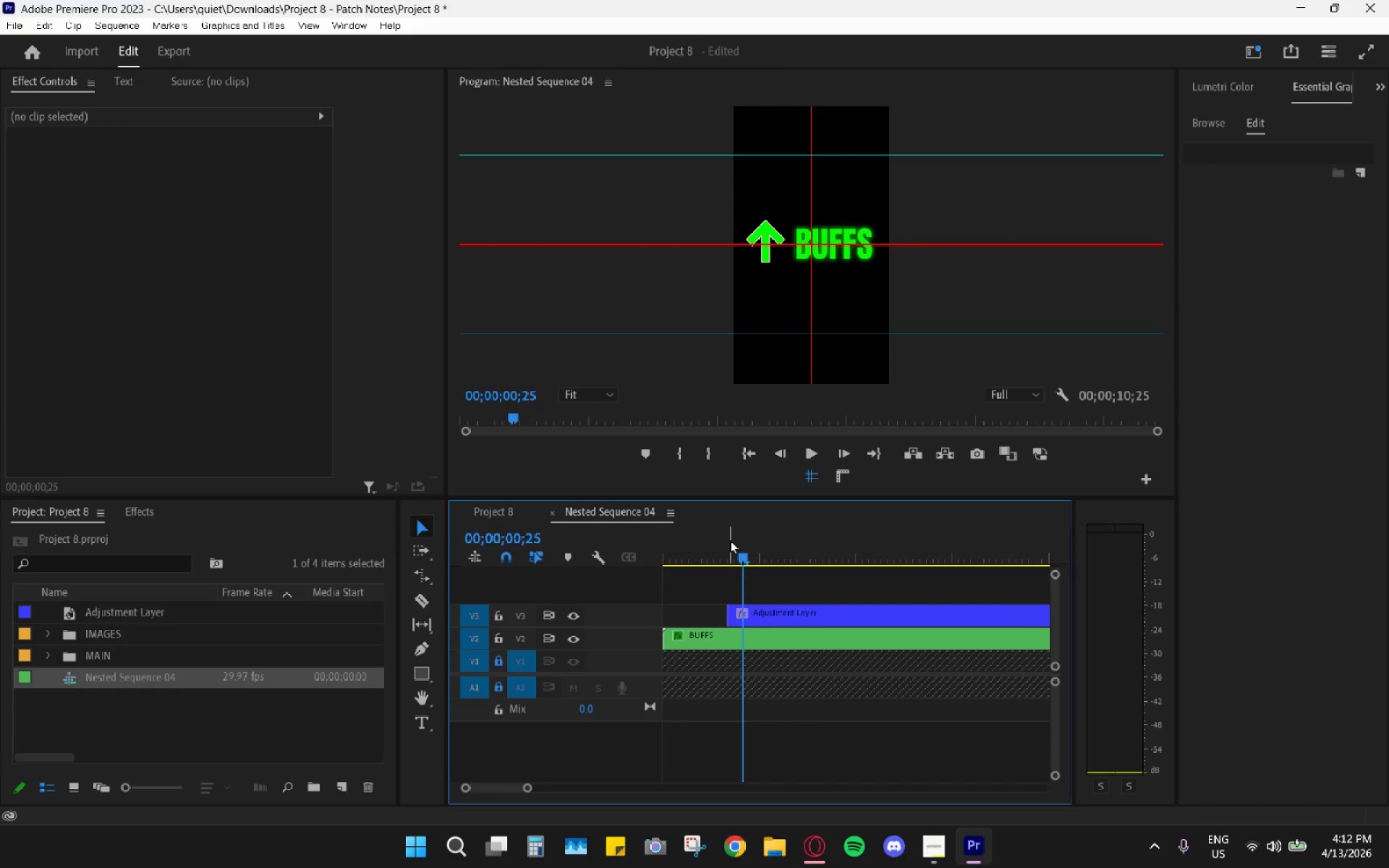 
key(ArrowRight)
 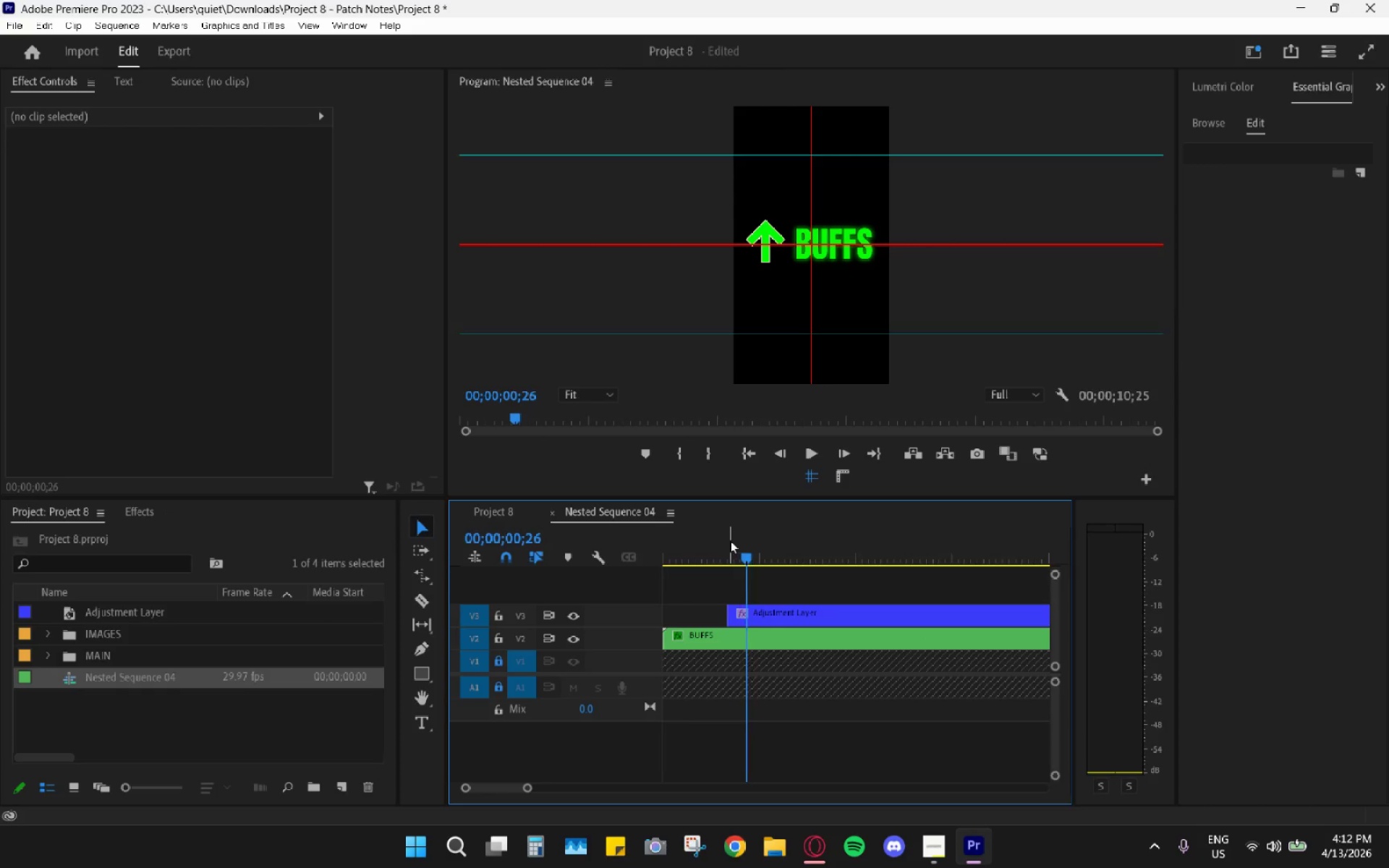 
key(ArrowRight)
 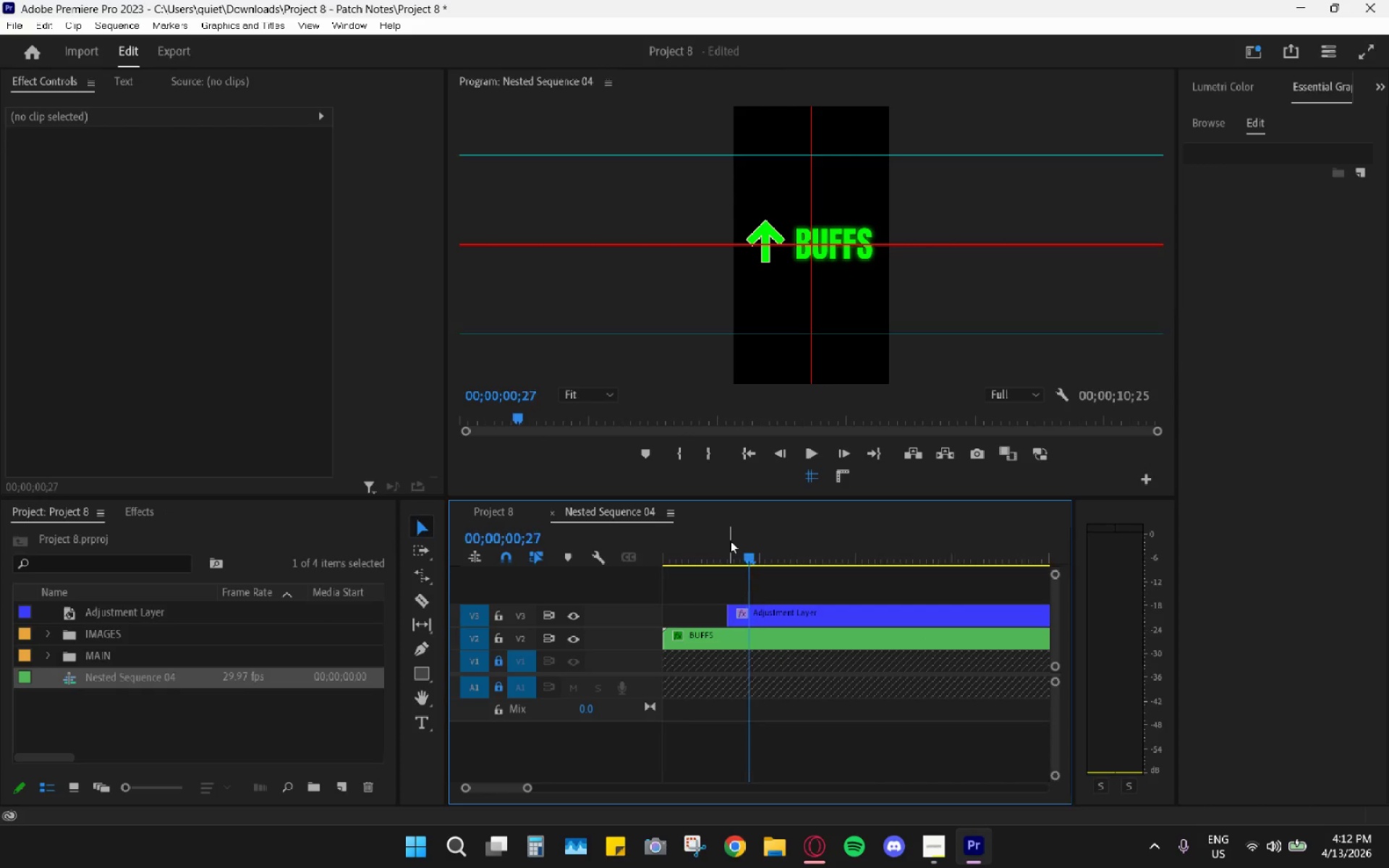 
key(ArrowRight)
 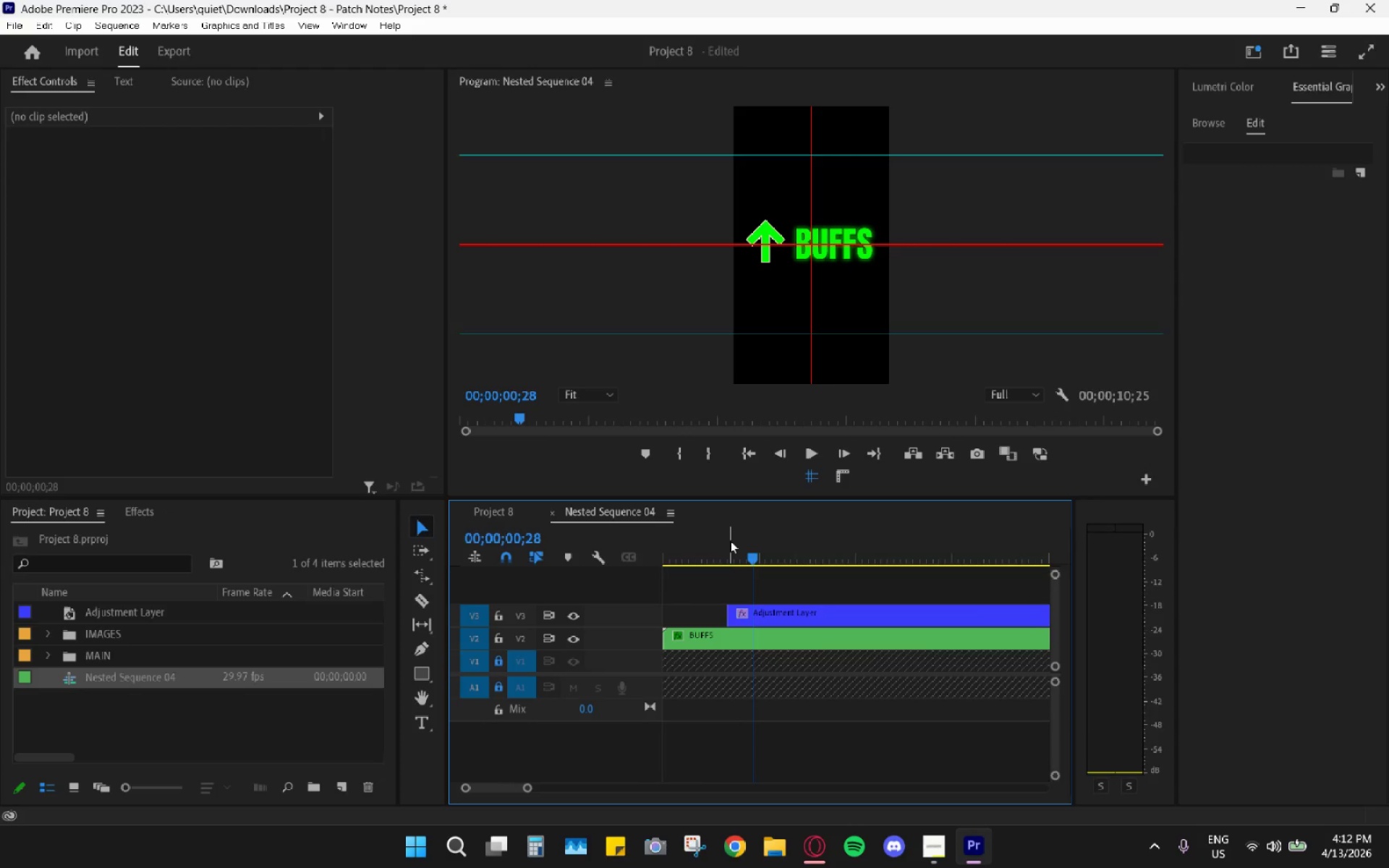 
key(ArrowRight)
 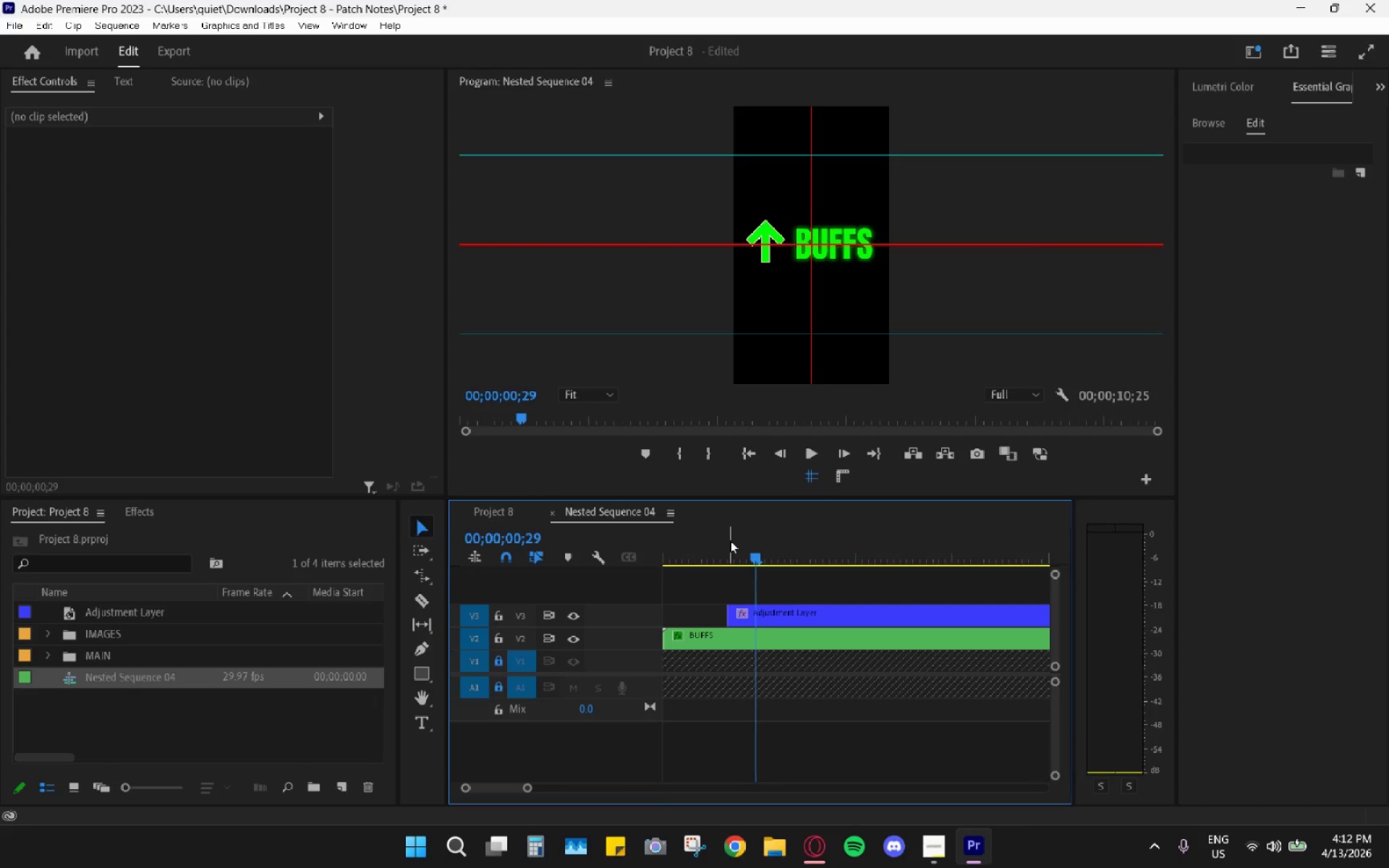 
key(ArrowRight)
 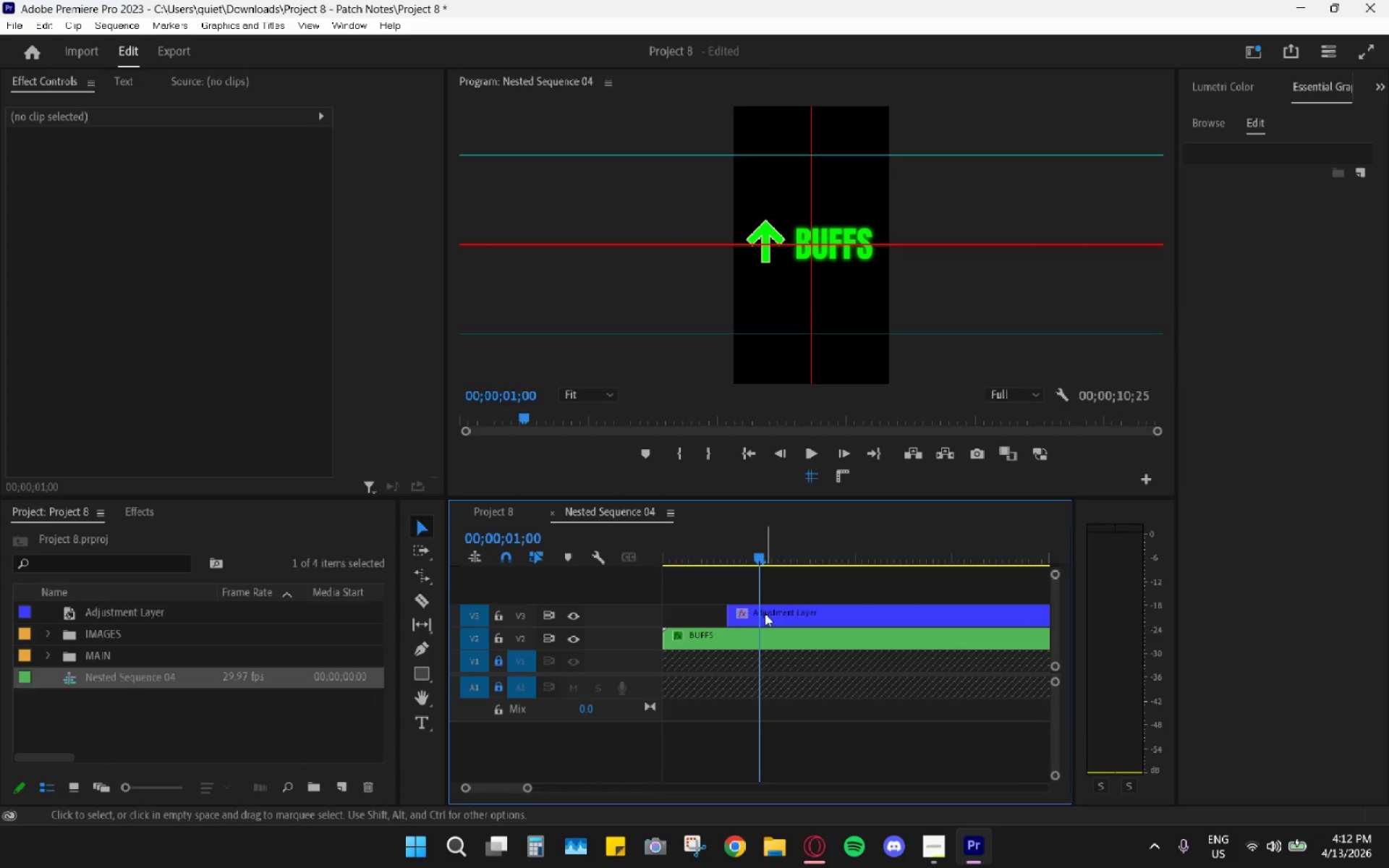 
left_click([765, 606])
 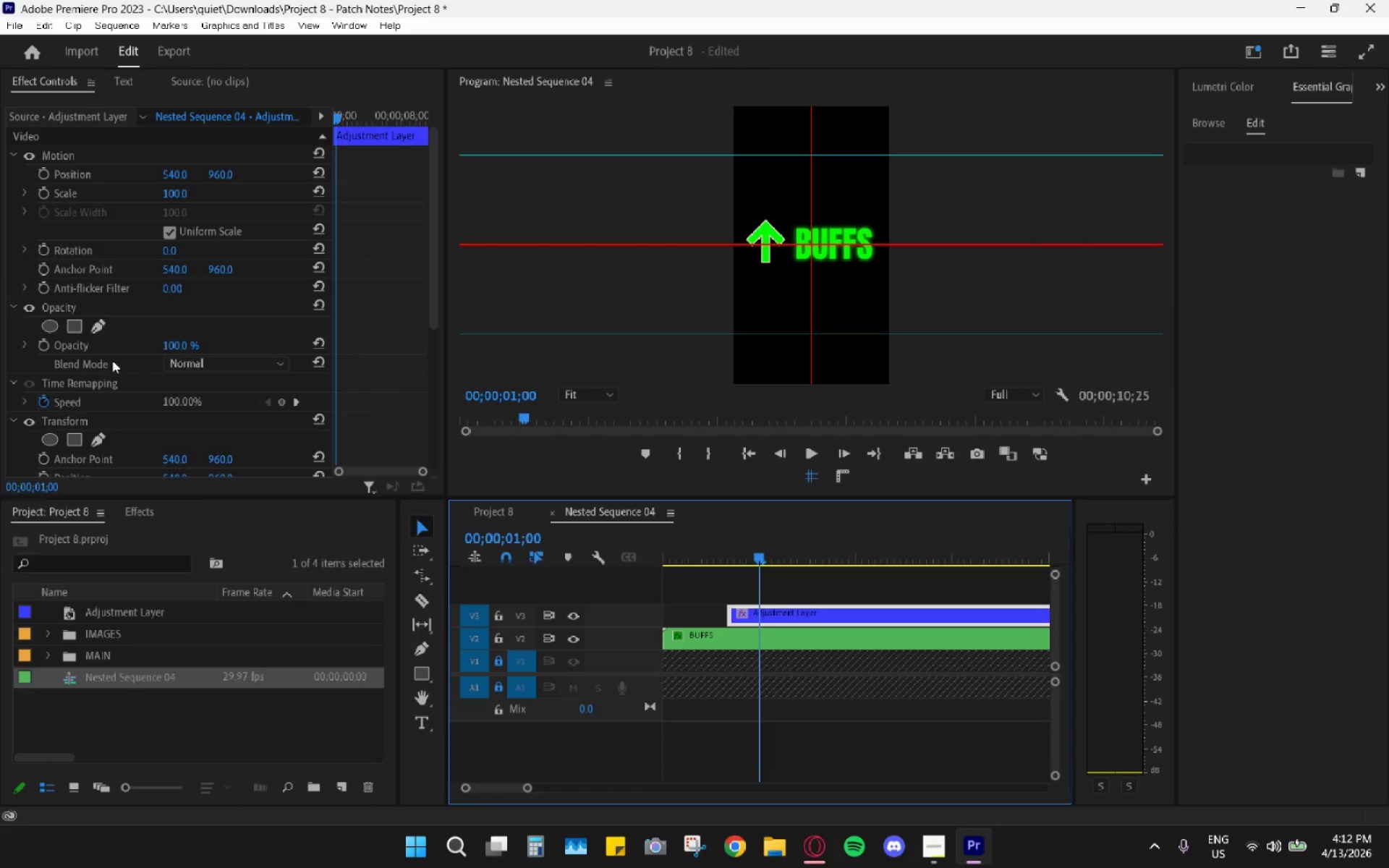 
scroll: coordinate [188, 386], scroll_direction: down, amount: 8.0
 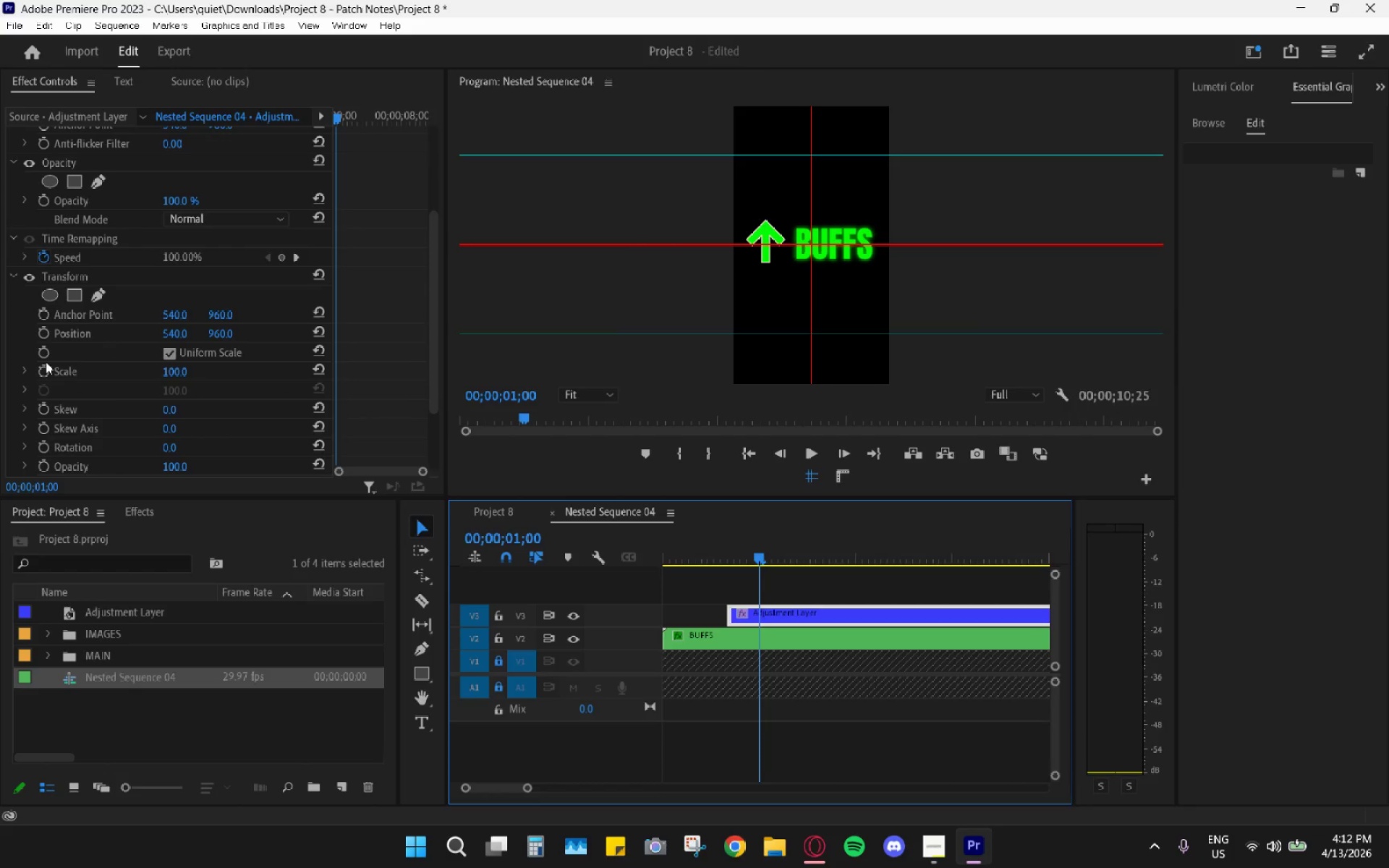 
left_click([37, 368])
 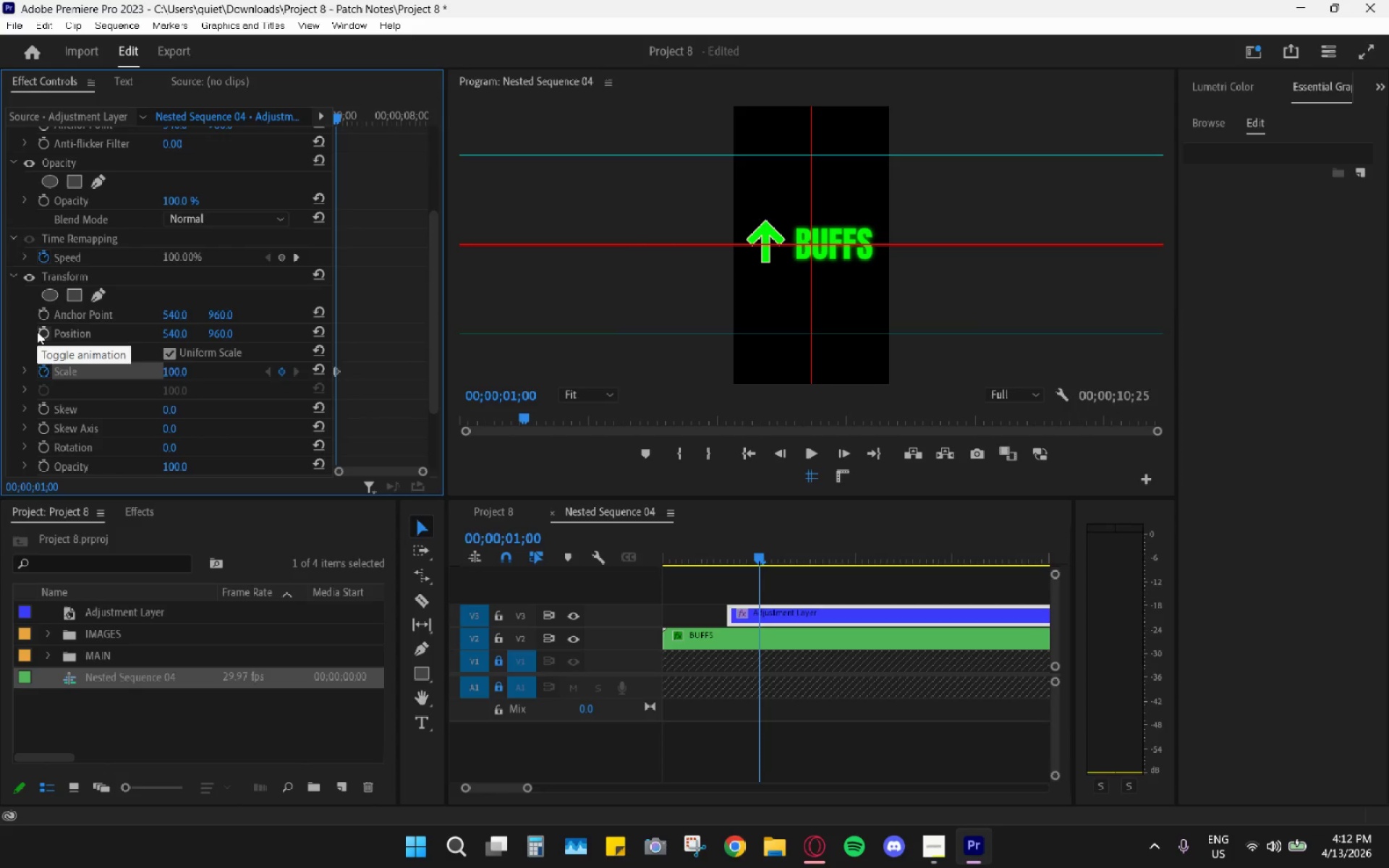 
left_click([38, 331])
 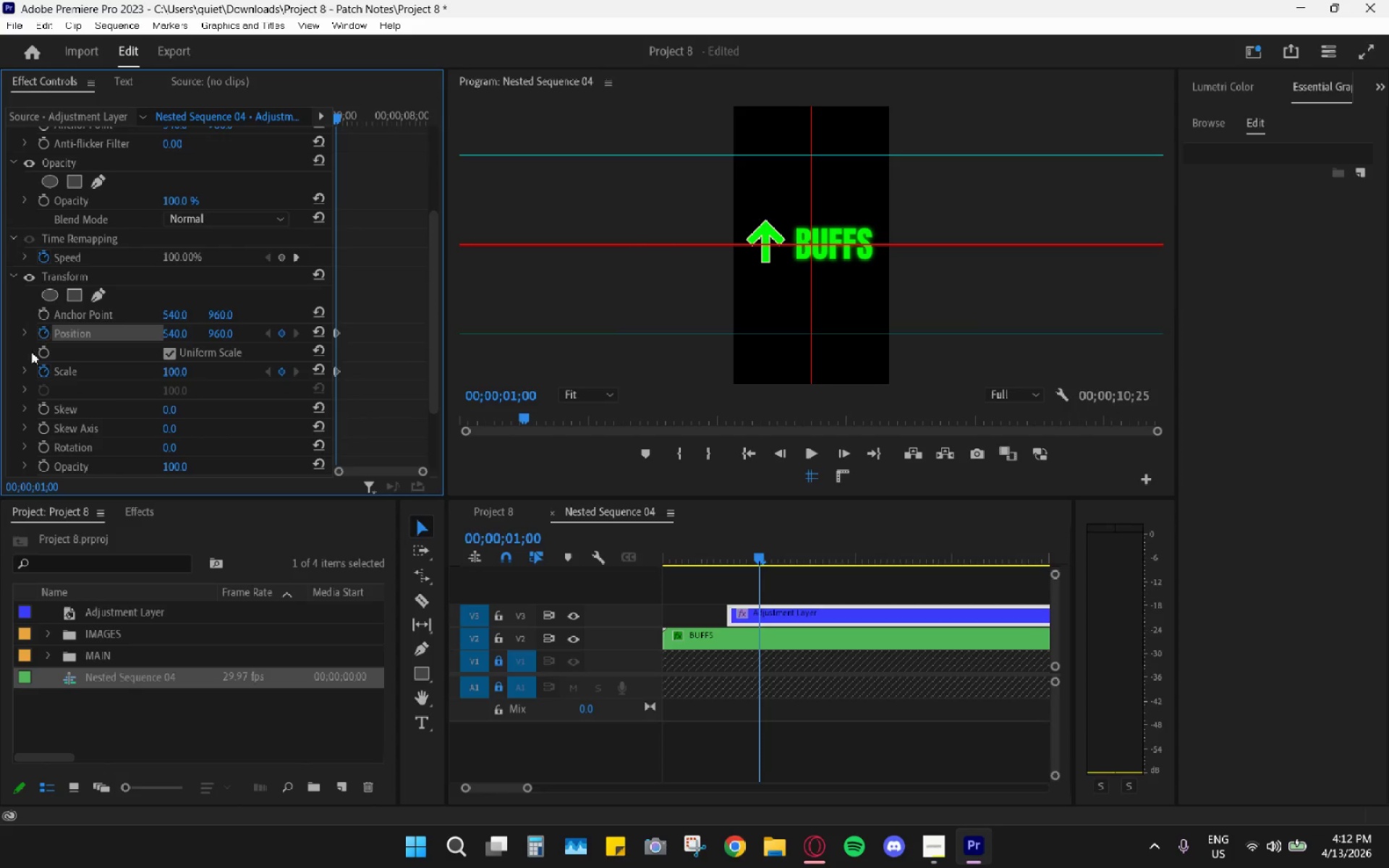 
scroll: coordinate [103, 376], scroll_direction: down, amount: 4.0
 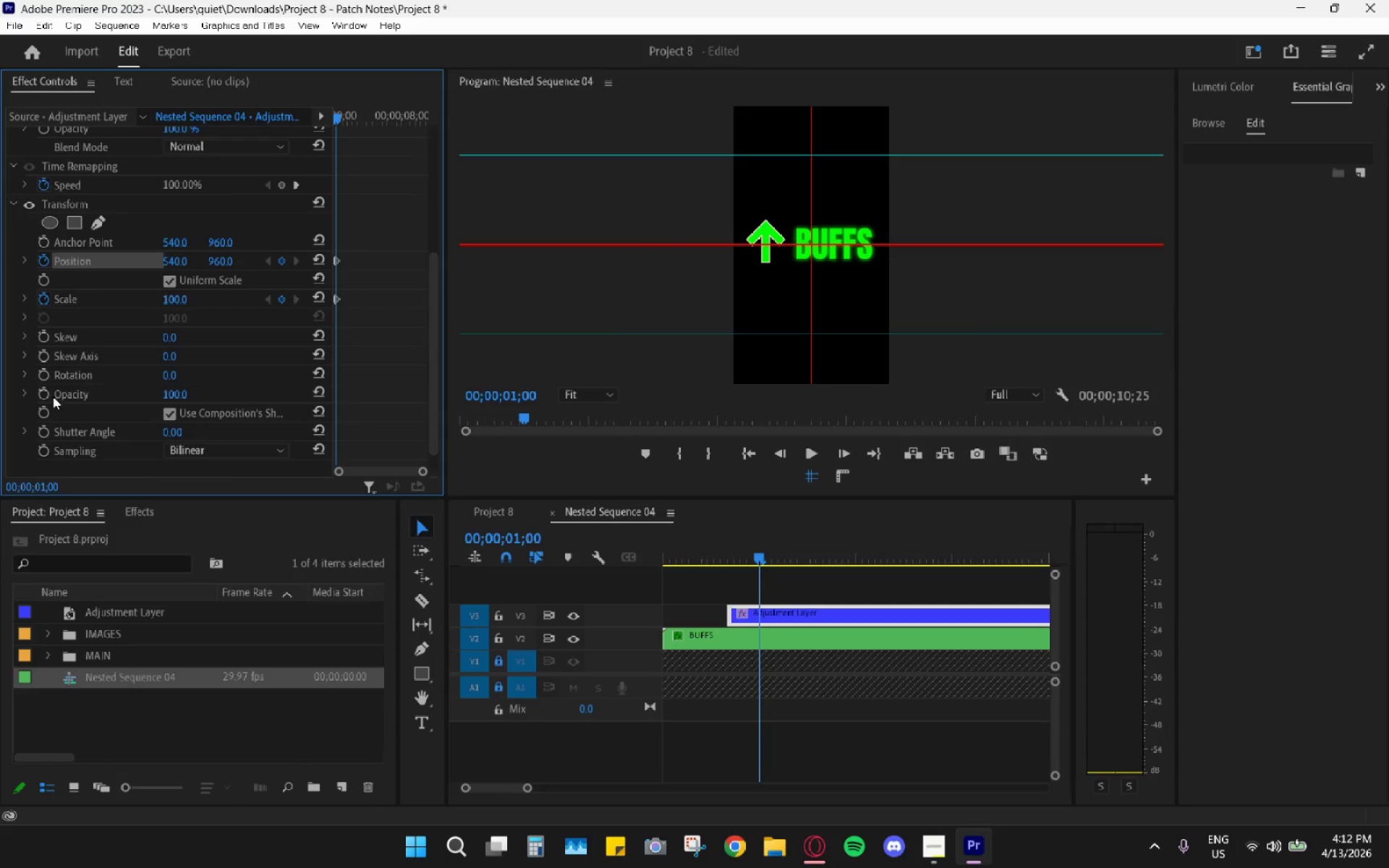 
left_click([53, 388])
 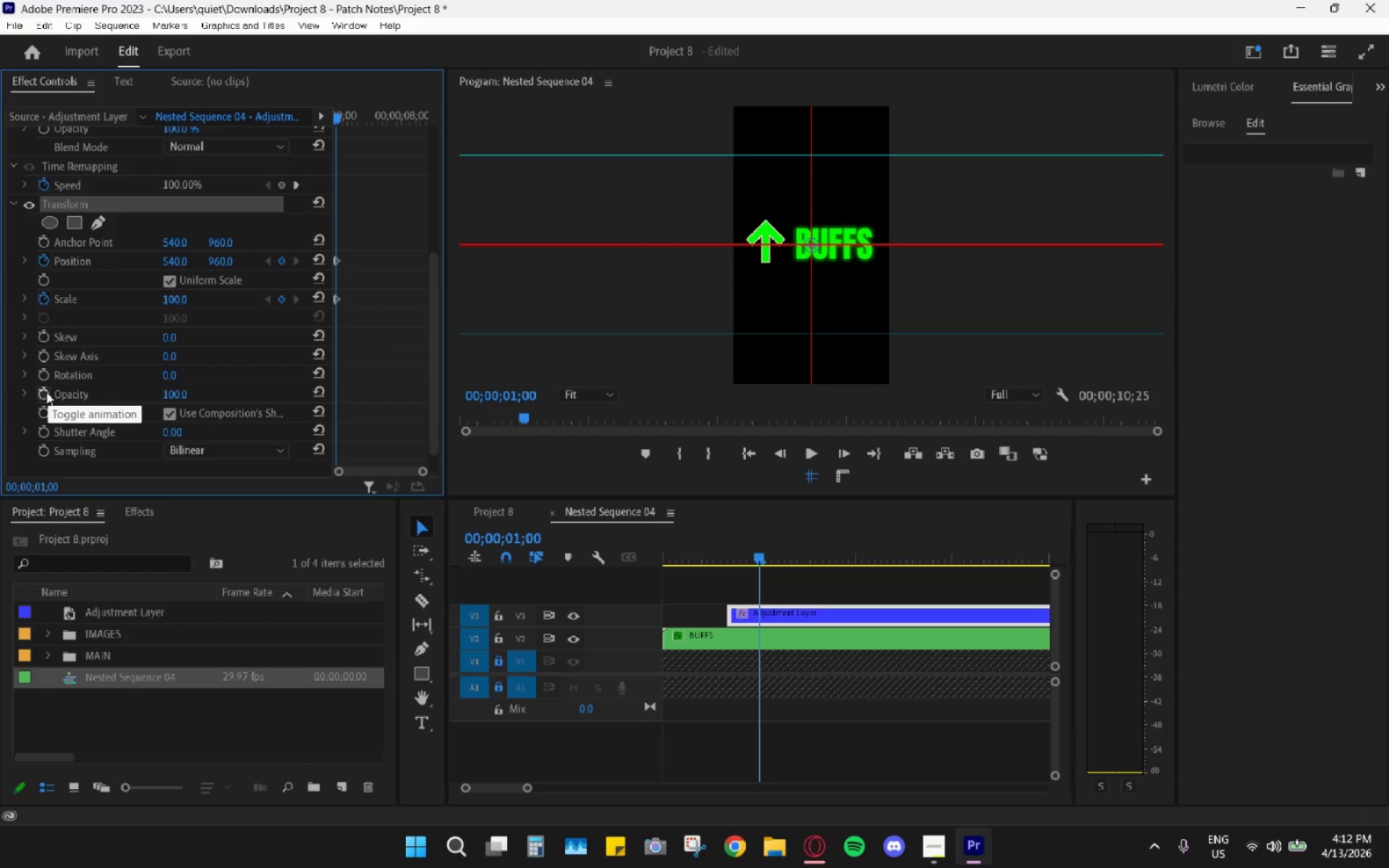 
left_click([43, 395])
 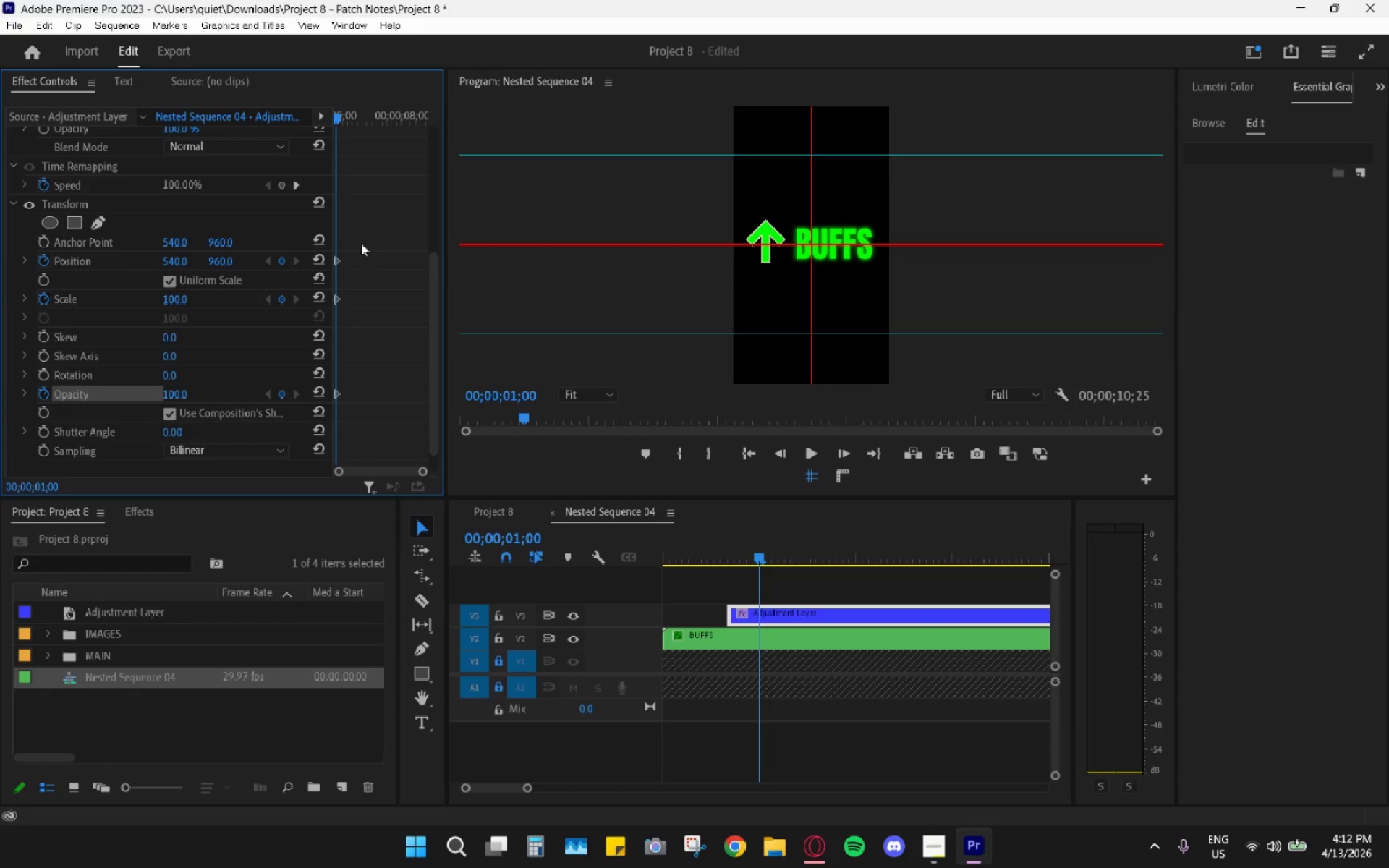 
wait(5.14)
 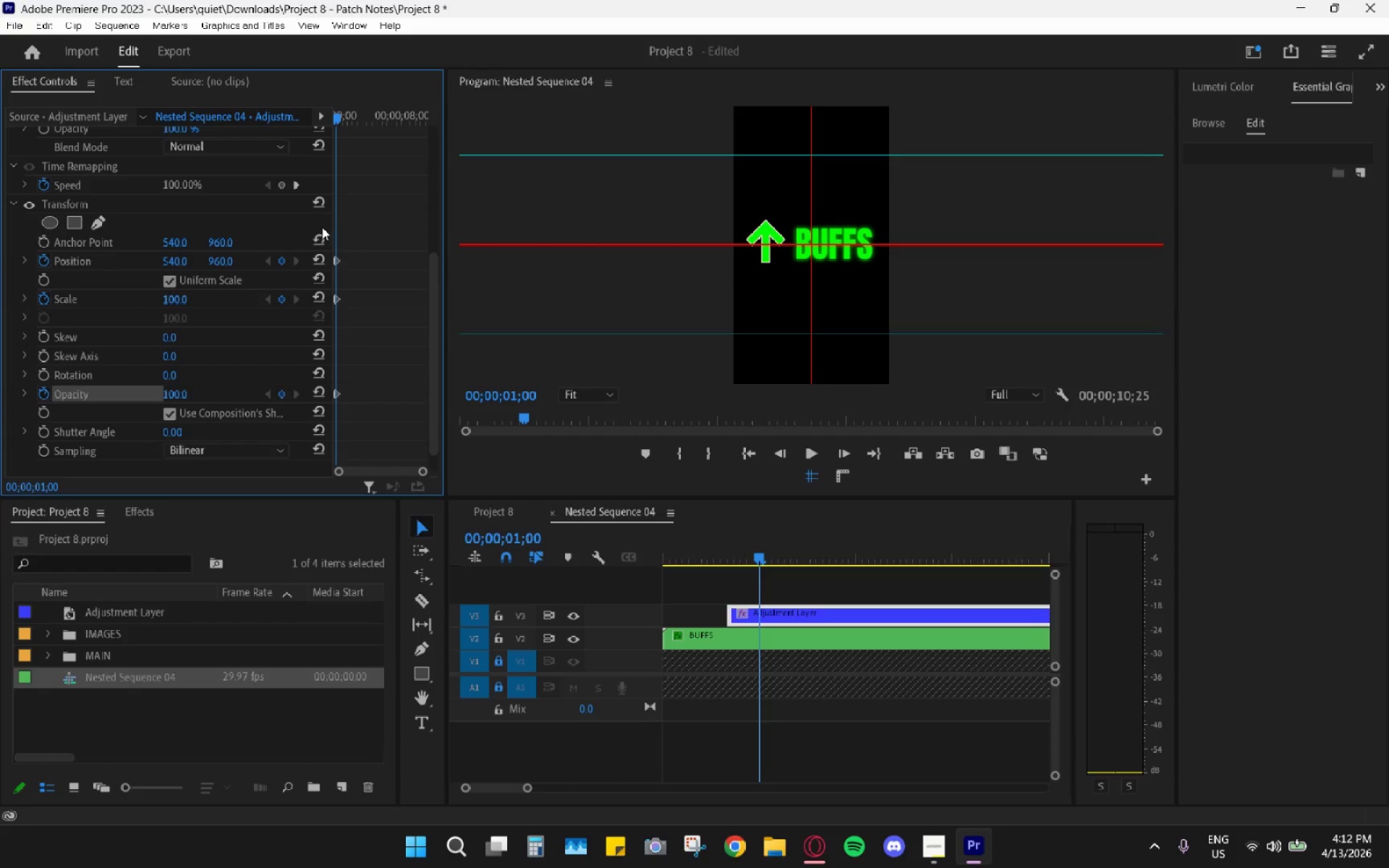 
left_click_drag(start_coordinate=[340, 258], to_coordinate=[309, 268])
 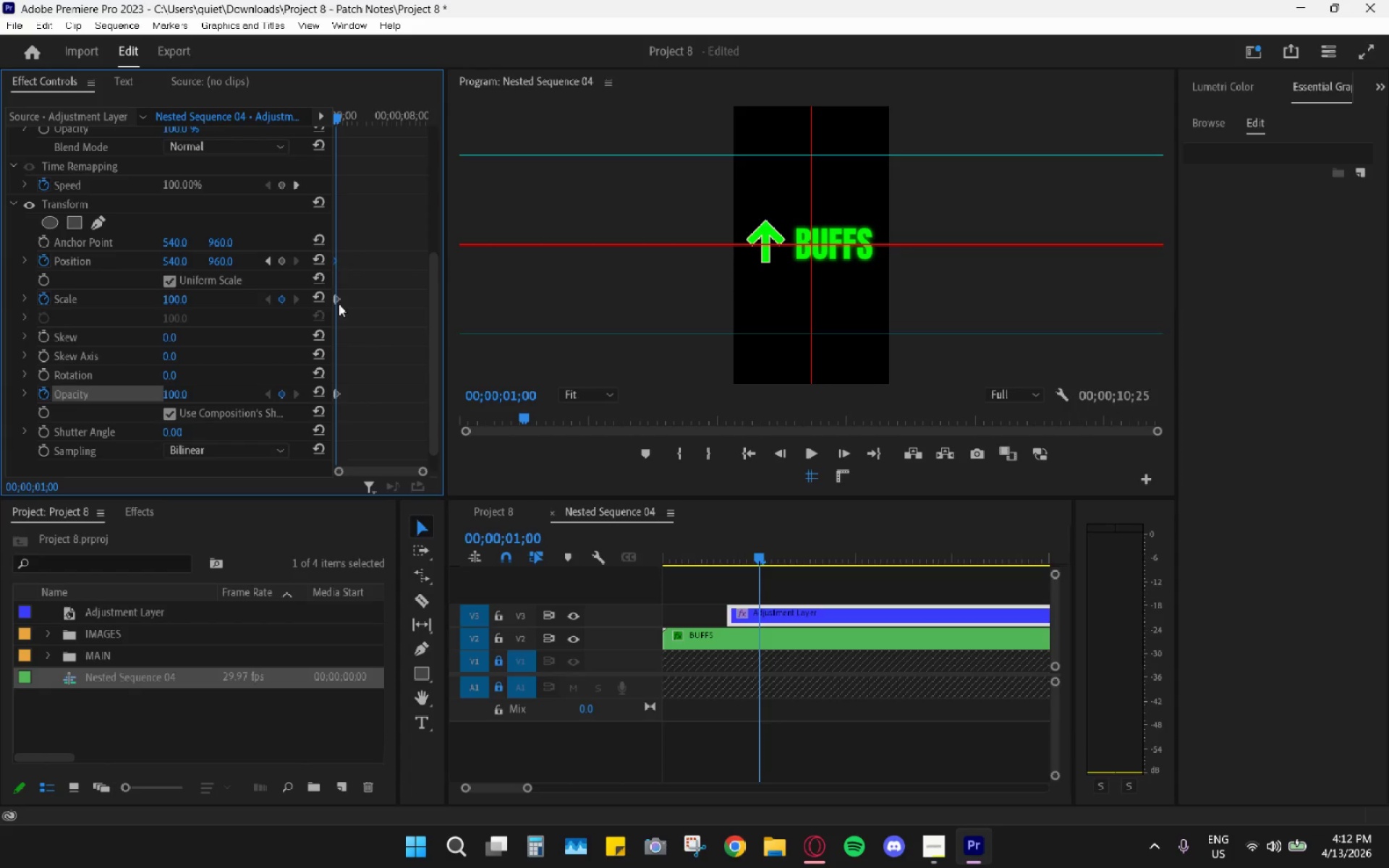 
left_click_drag(start_coordinate=[335, 300], to_coordinate=[316, 305])
 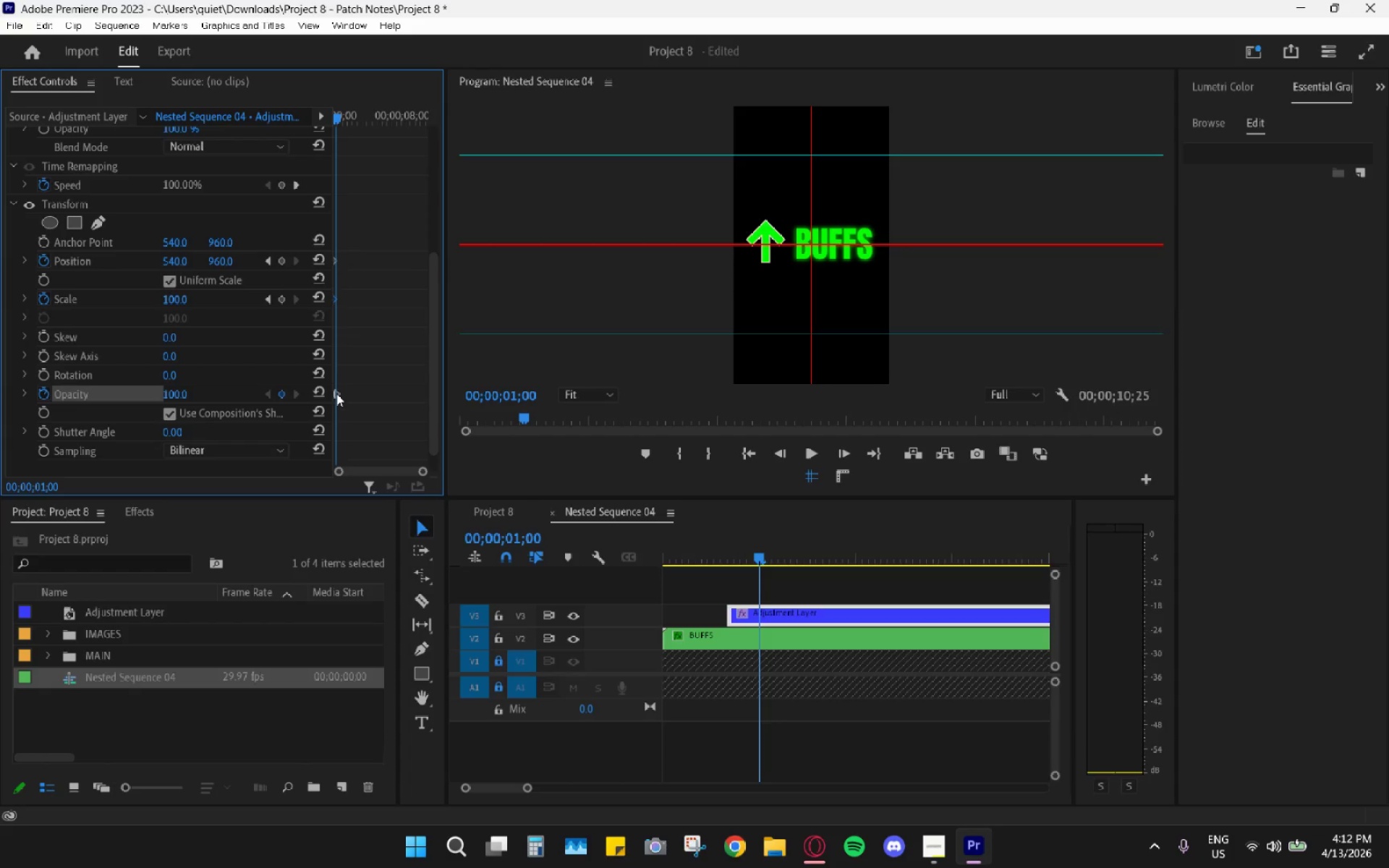 
left_click_drag(start_coordinate=[336, 393], to_coordinate=[319, 393])
 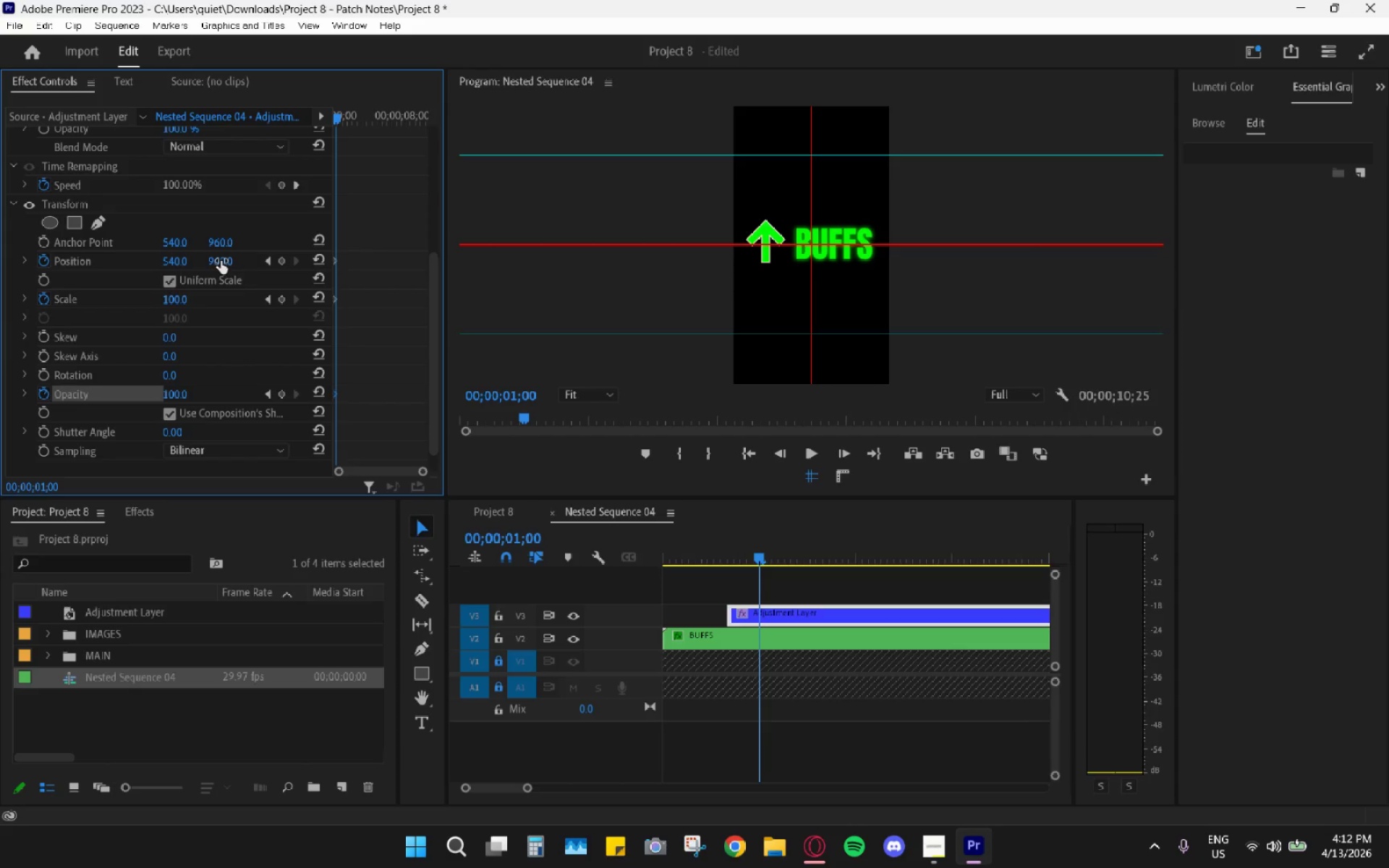 
left_click_drag(start_coordinate=[221, 260], to_coordinate=[246, 263])
 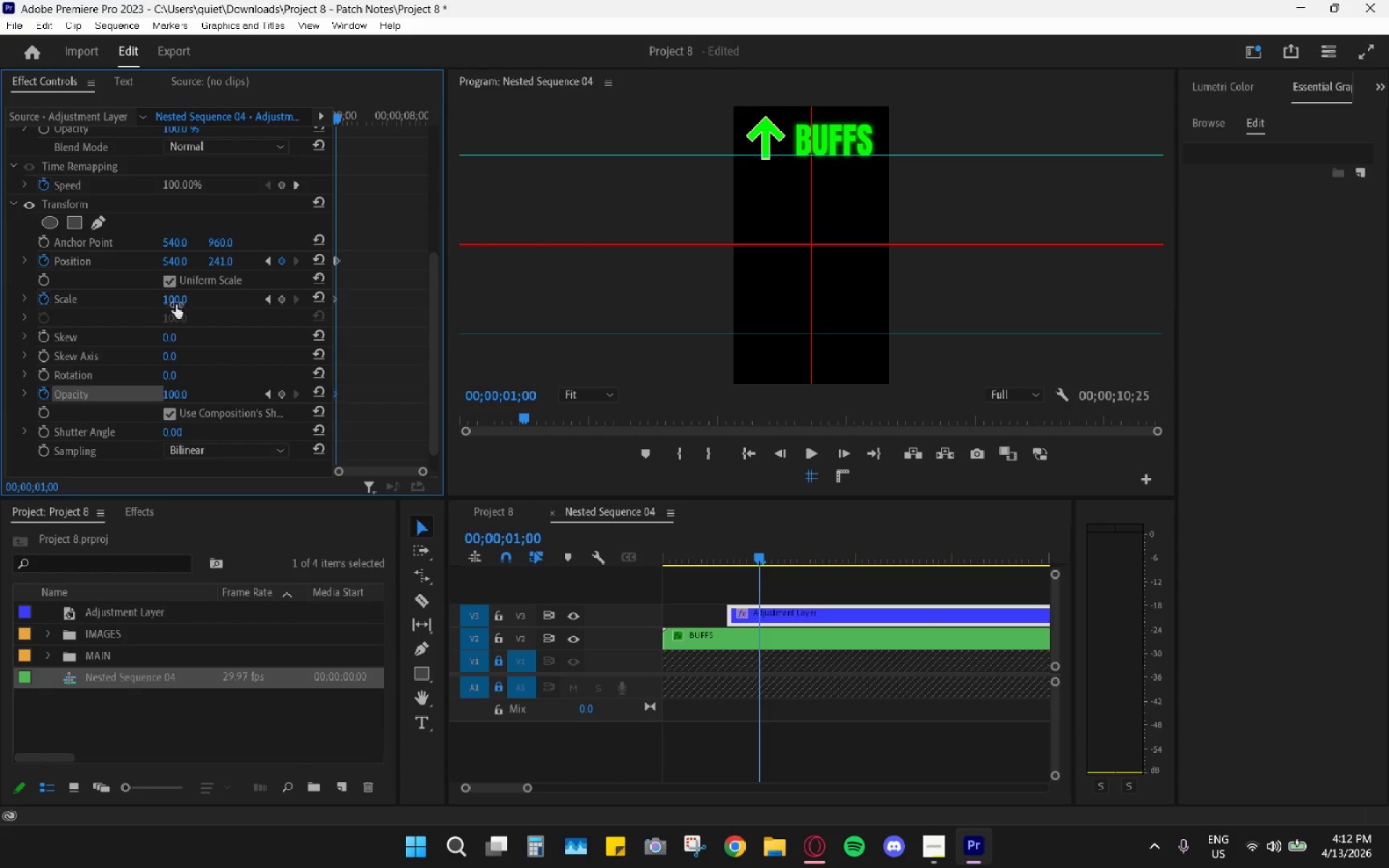 
left_click([175, 300])
 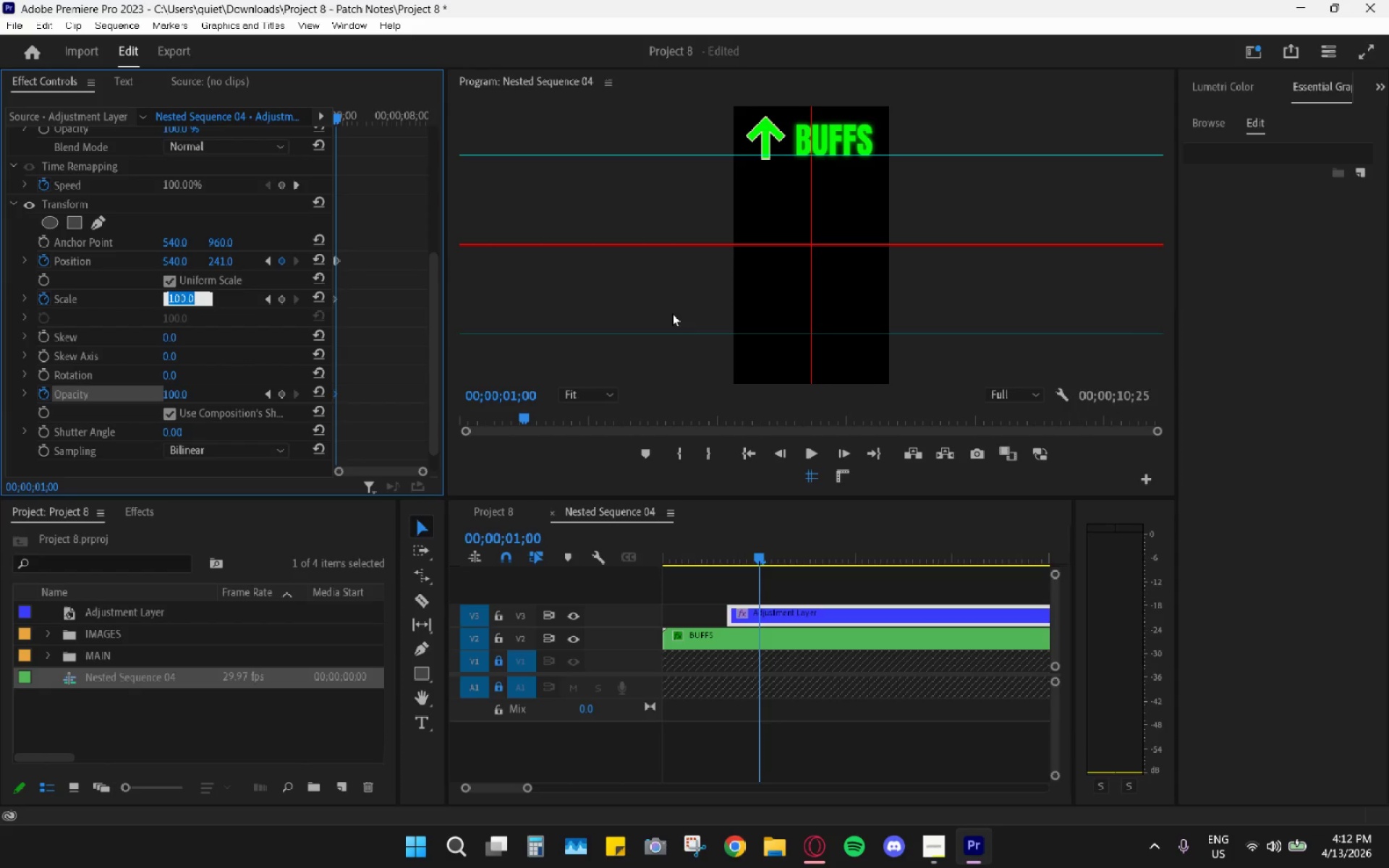 
key(Numpad5)
 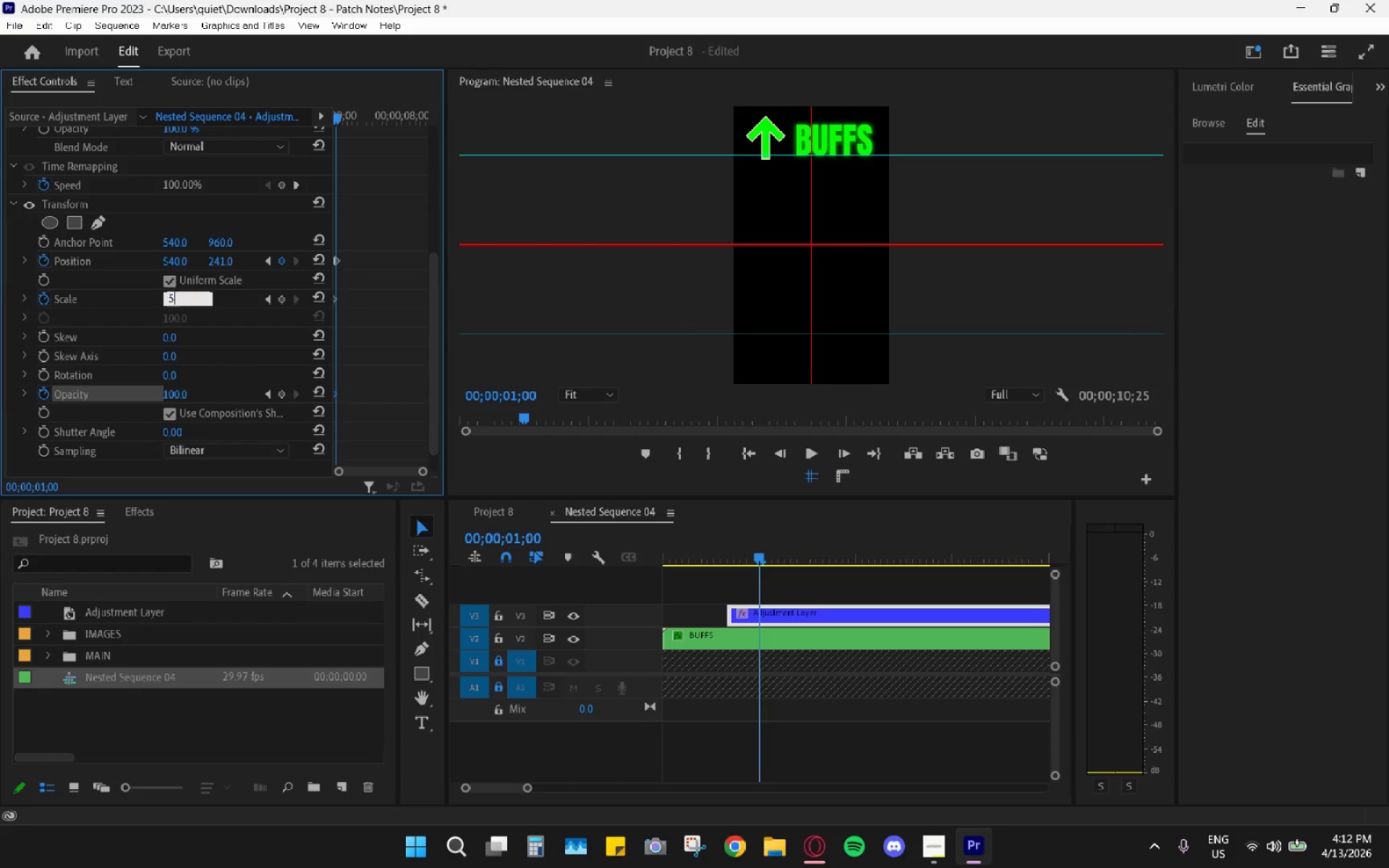 
key(Numpad0)
 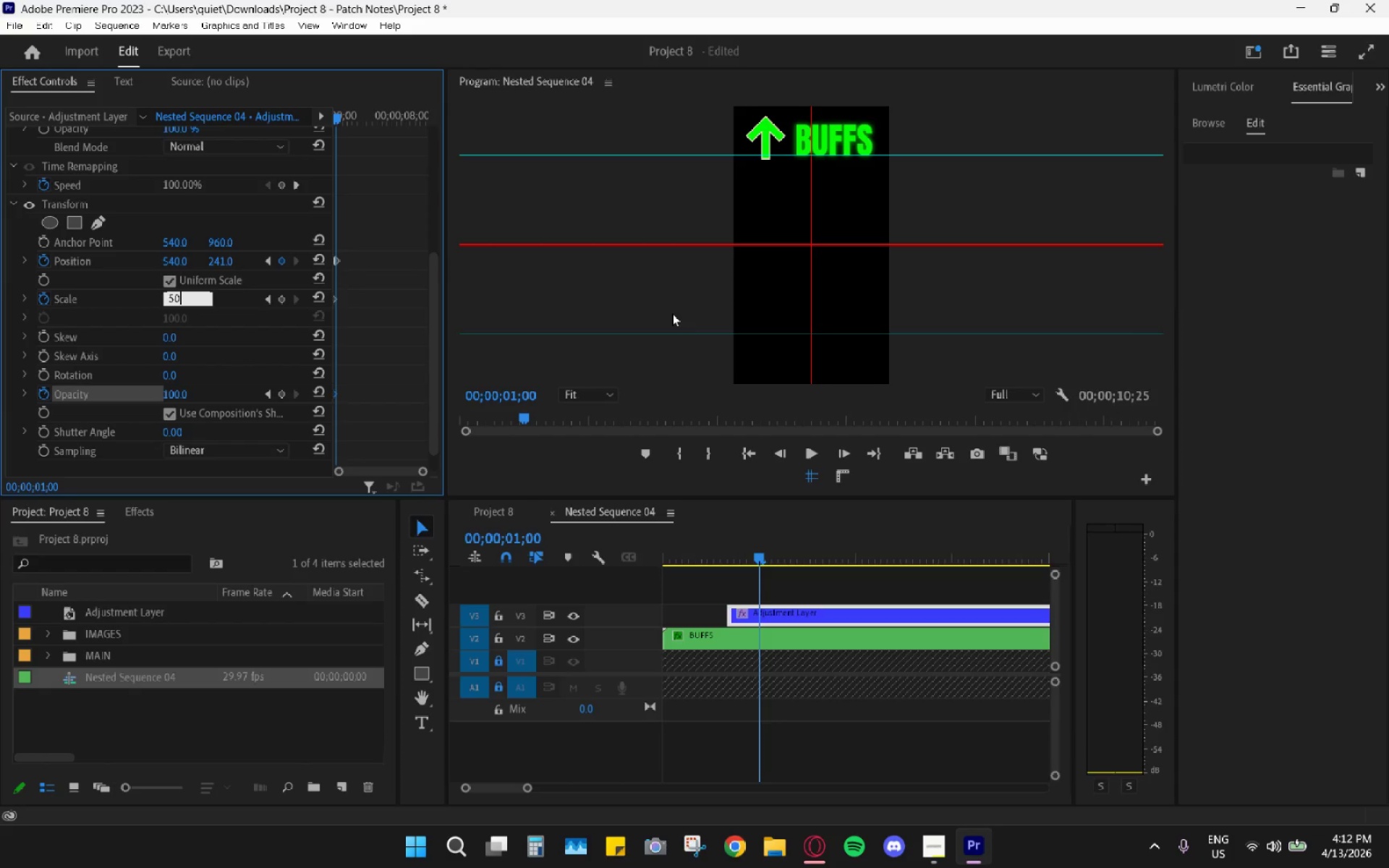 
key(Enter)
 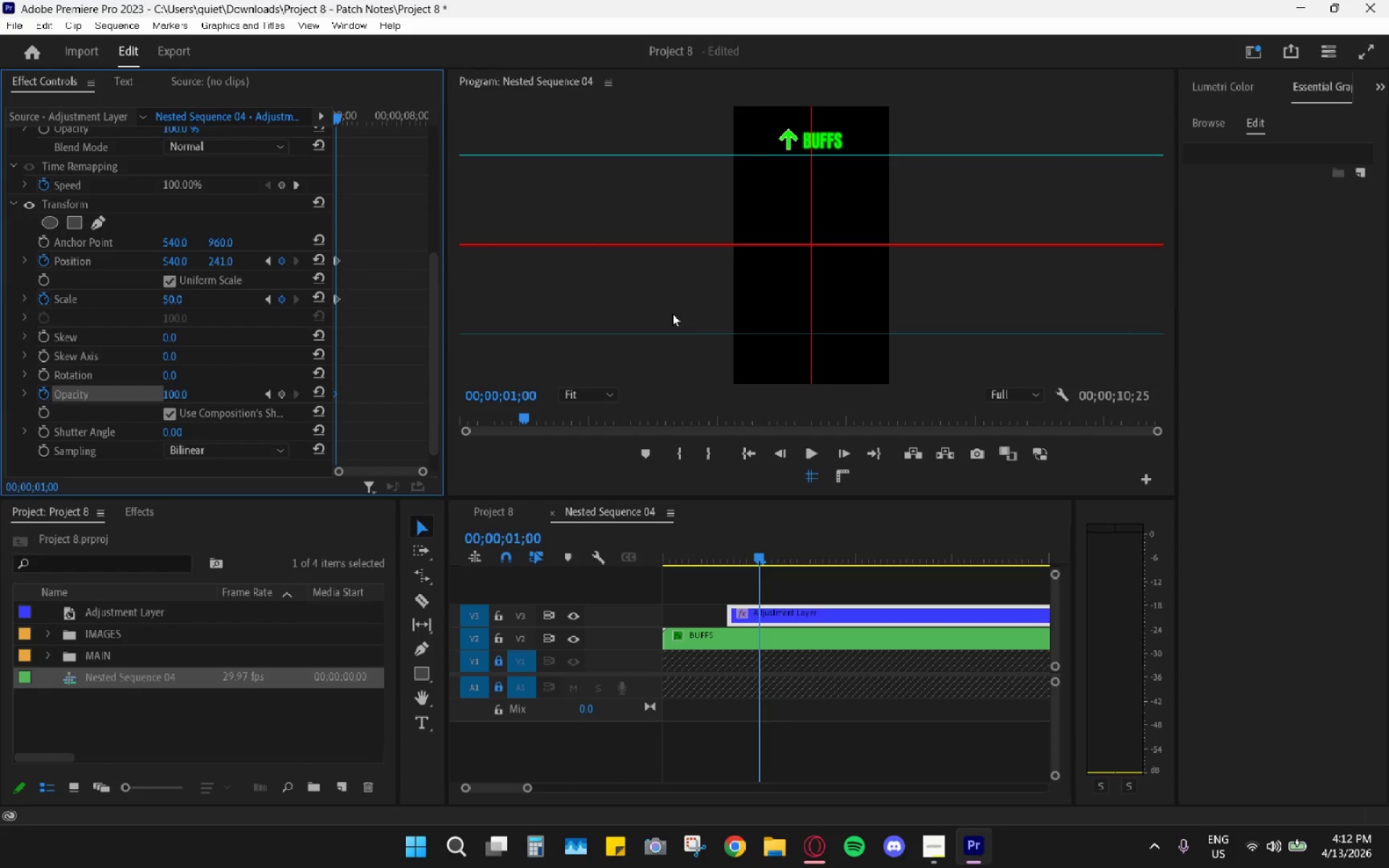 
key(Control+ControlLeft)
 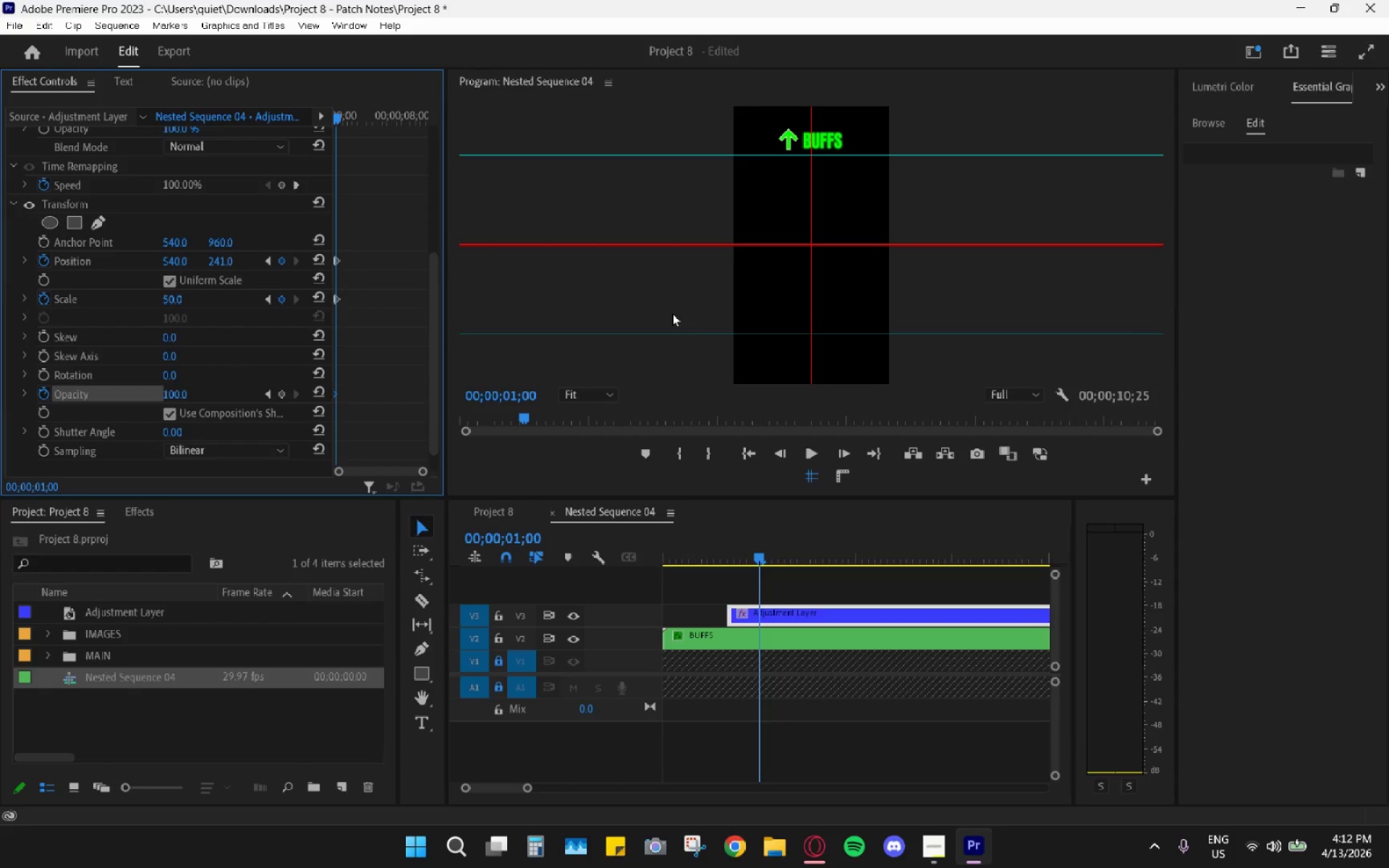 
key(Control+Z)
 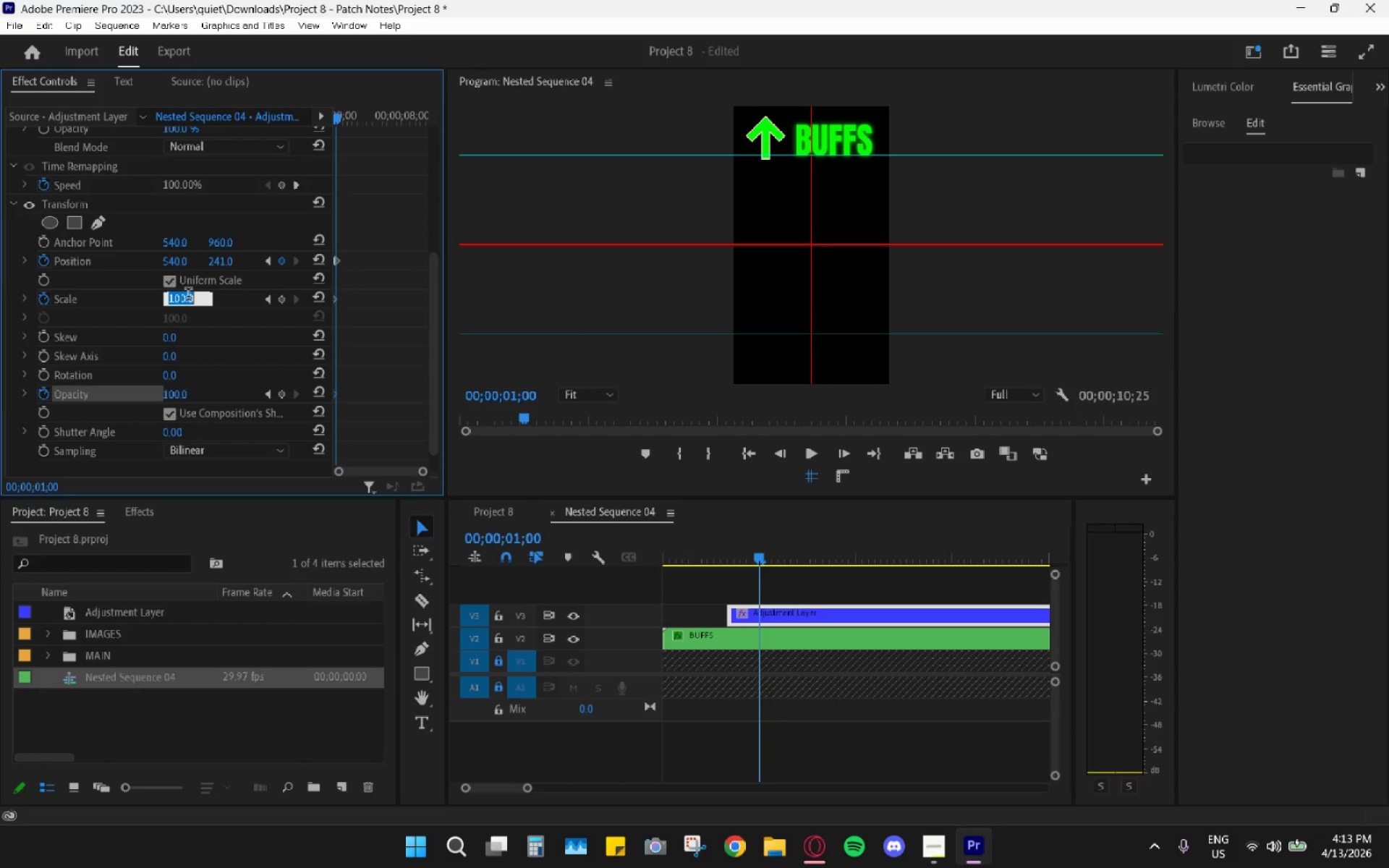 
key(Numpad8)
 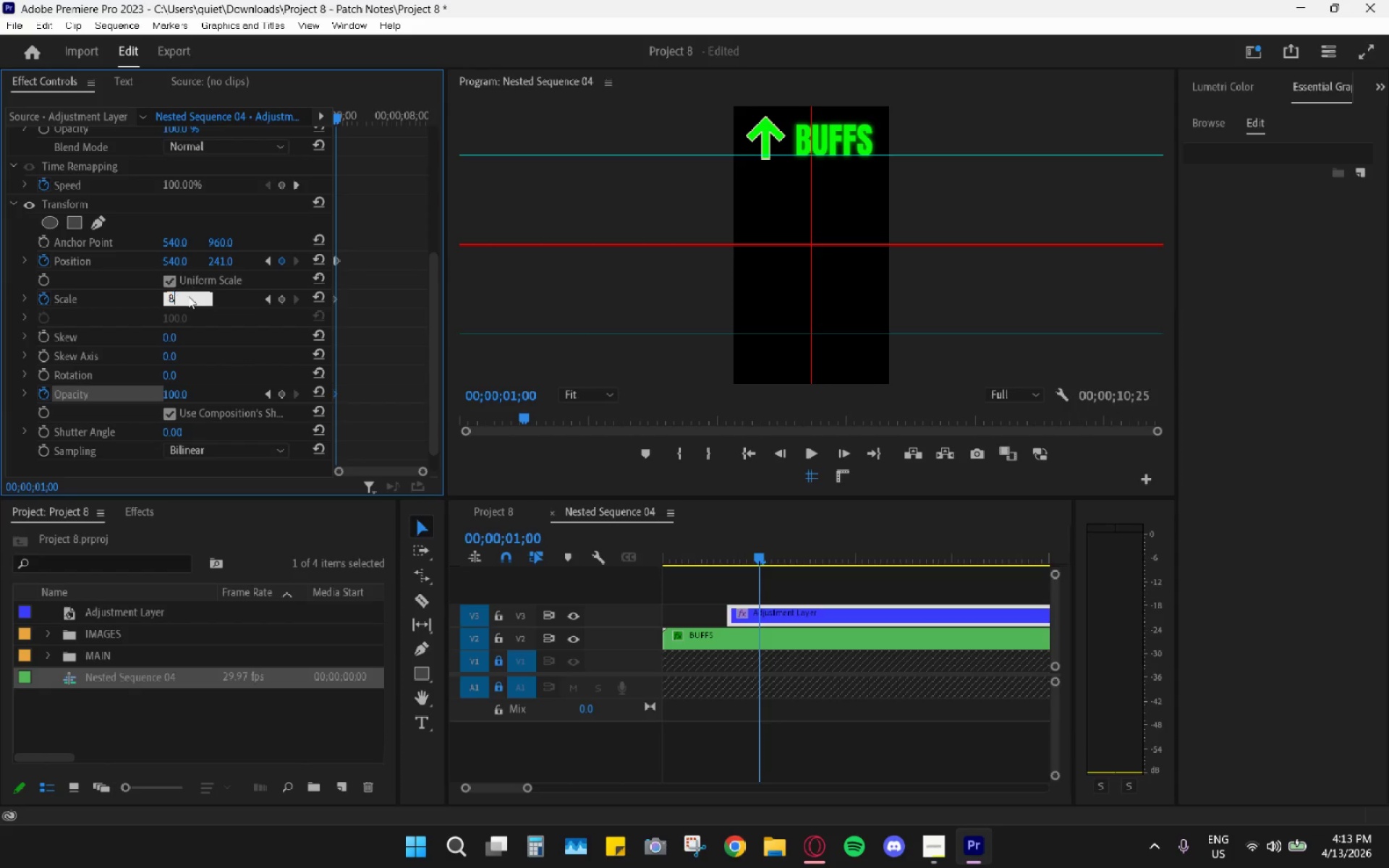 
key(Numpad0)
 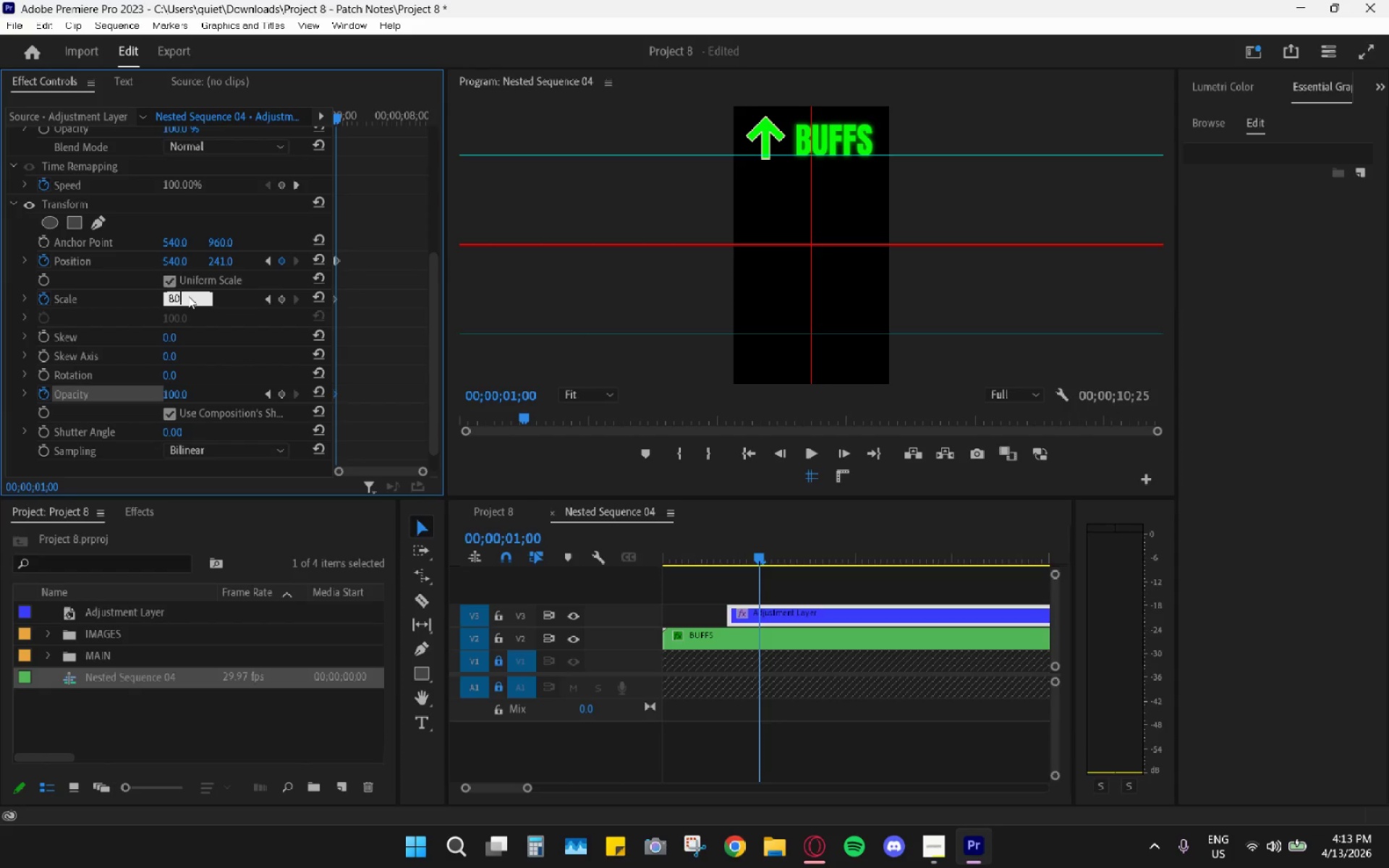 
key(Enter)
 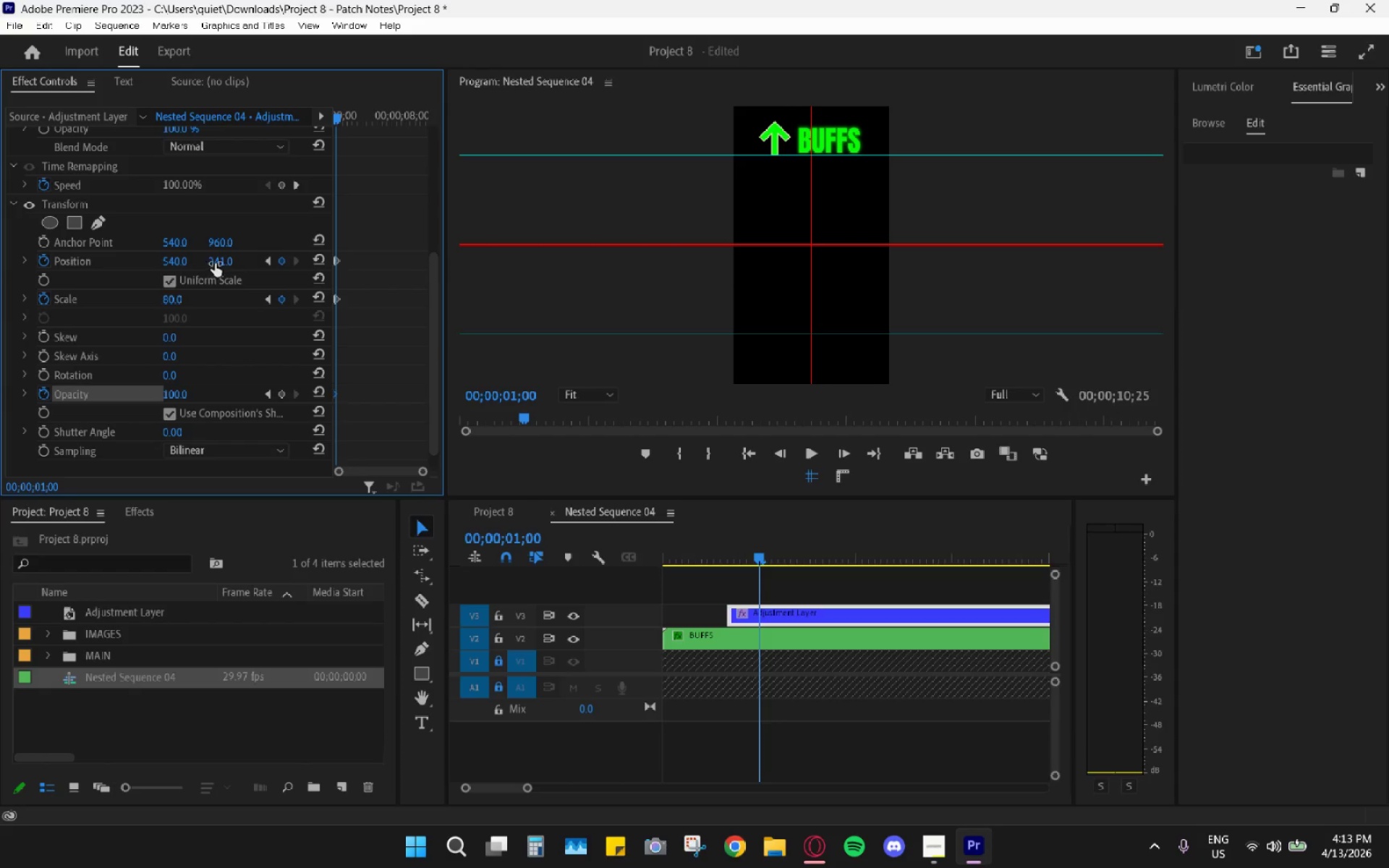 
left_click_drag(start_coordinate=[223, 260], to_coordinate=[276, 260])
 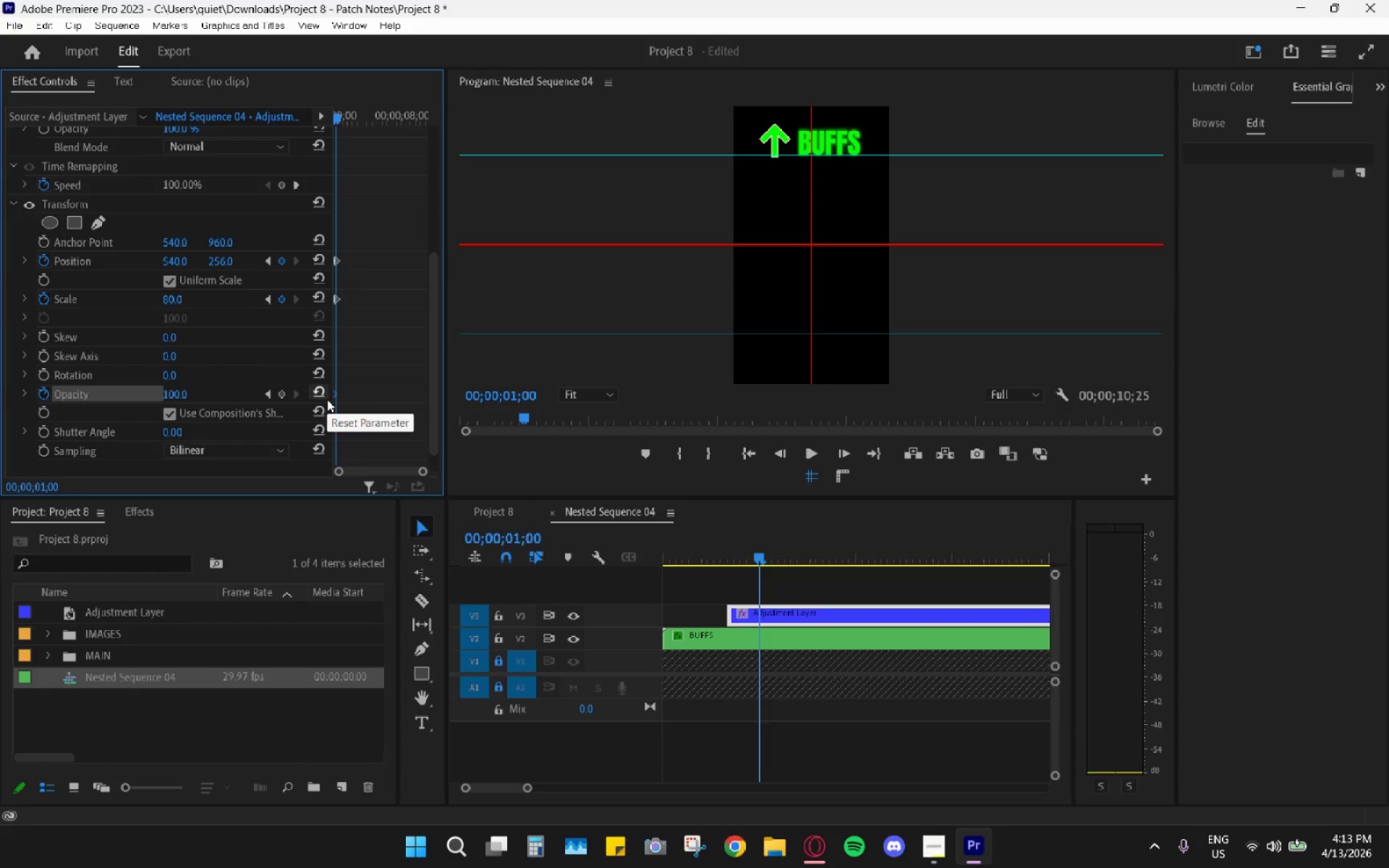 
wait(7.11)
 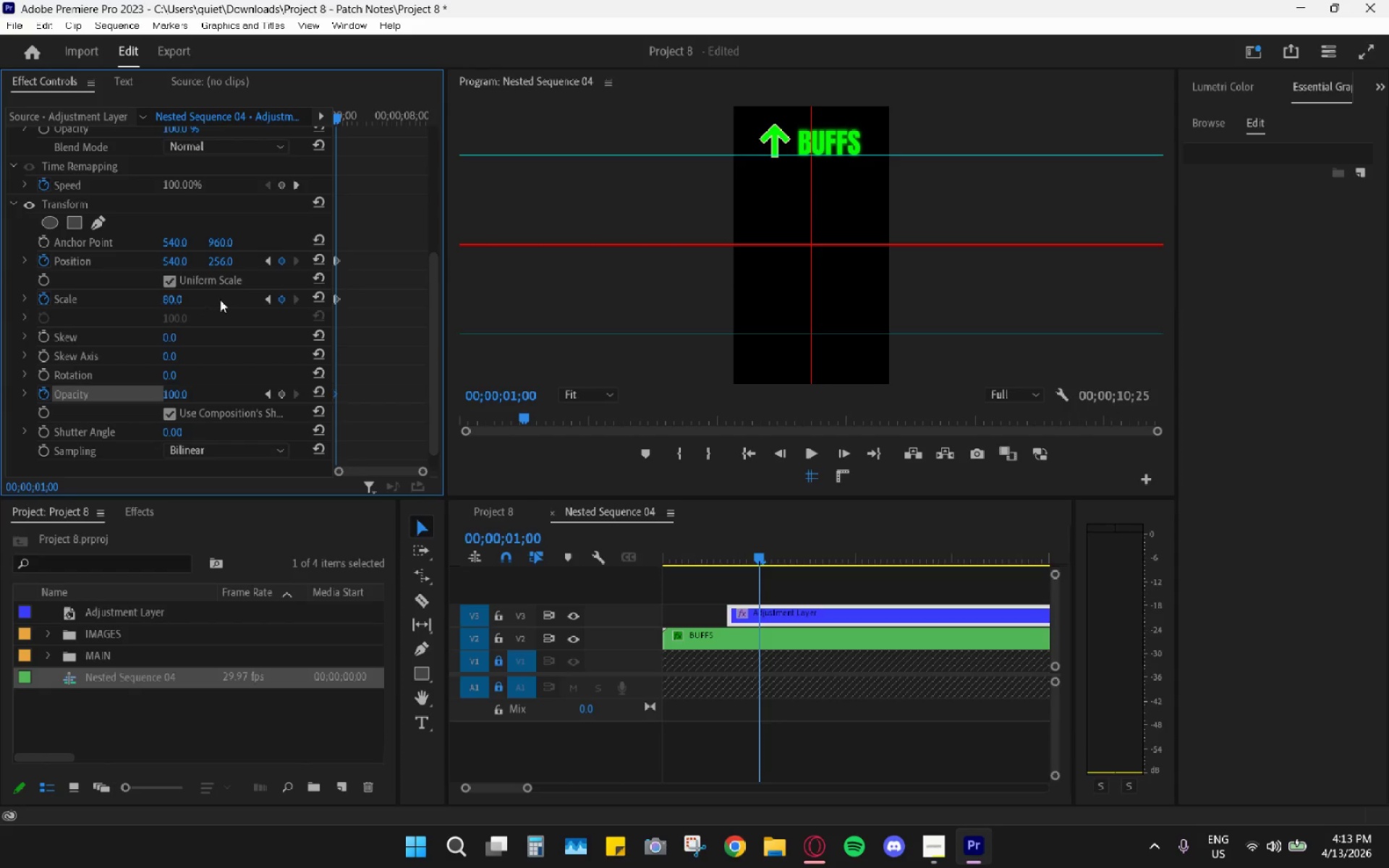 
left_click([283, 394])
 